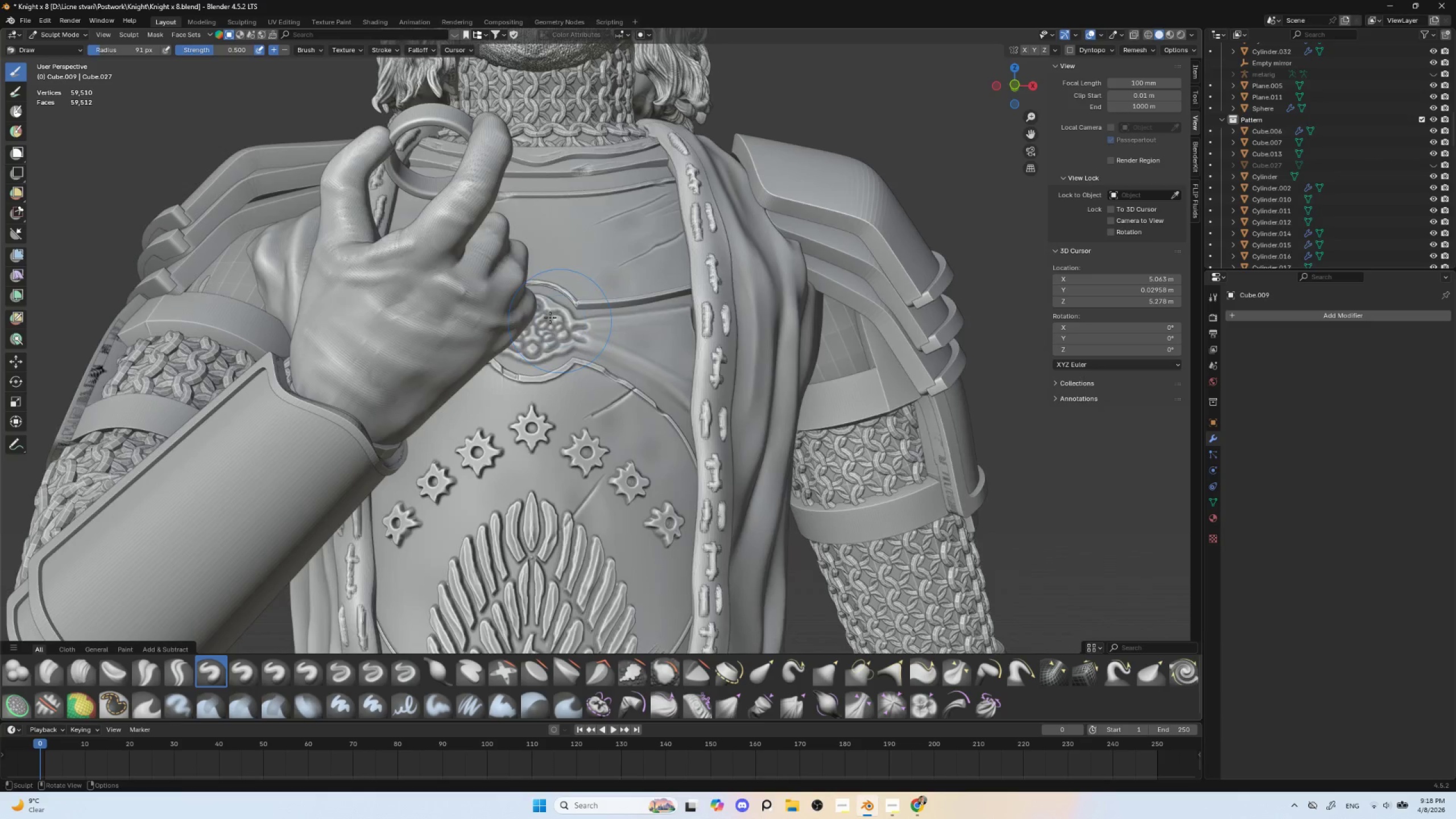 
key(BracketLeft)
 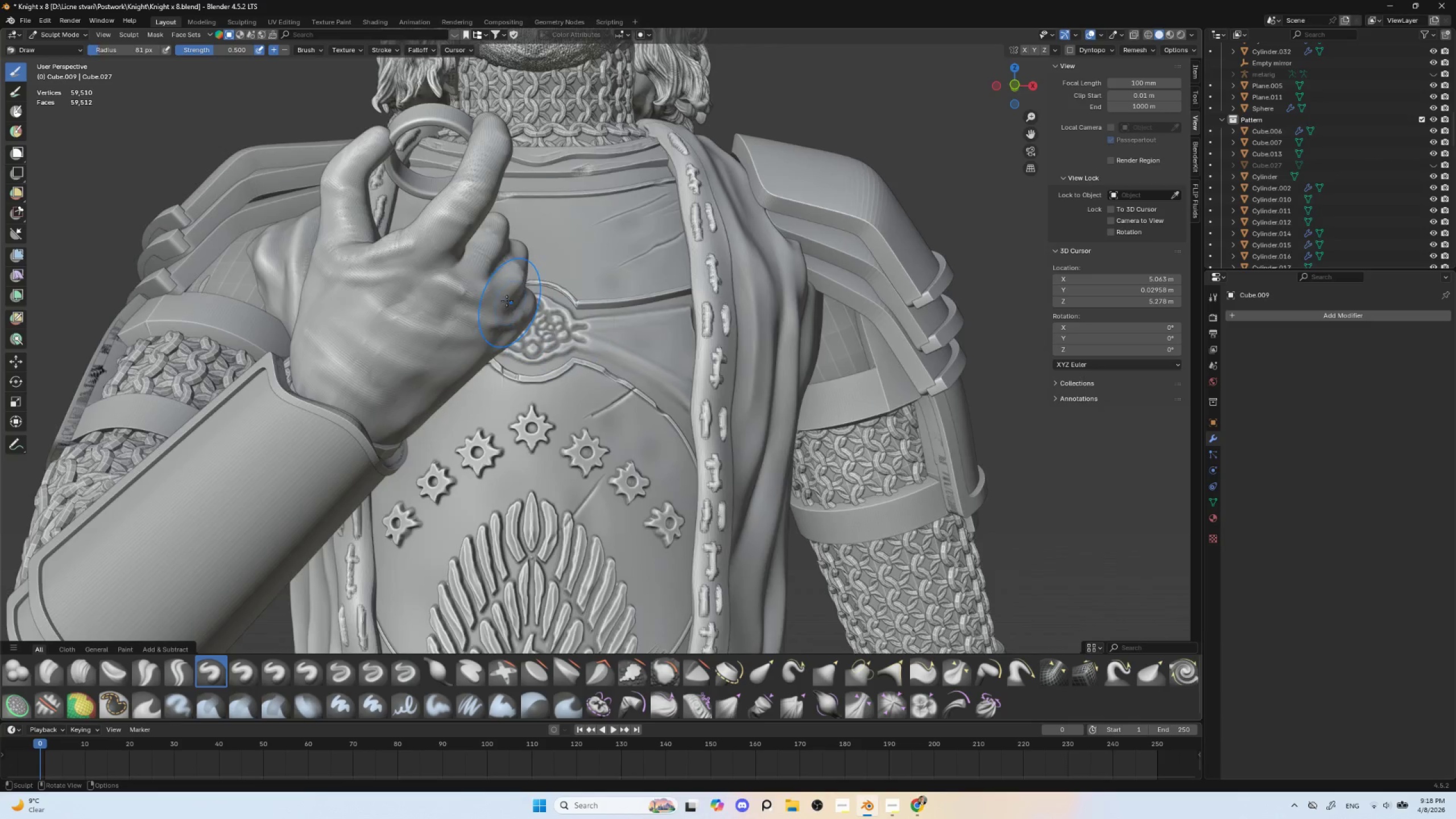 
key(BracketLeft)
 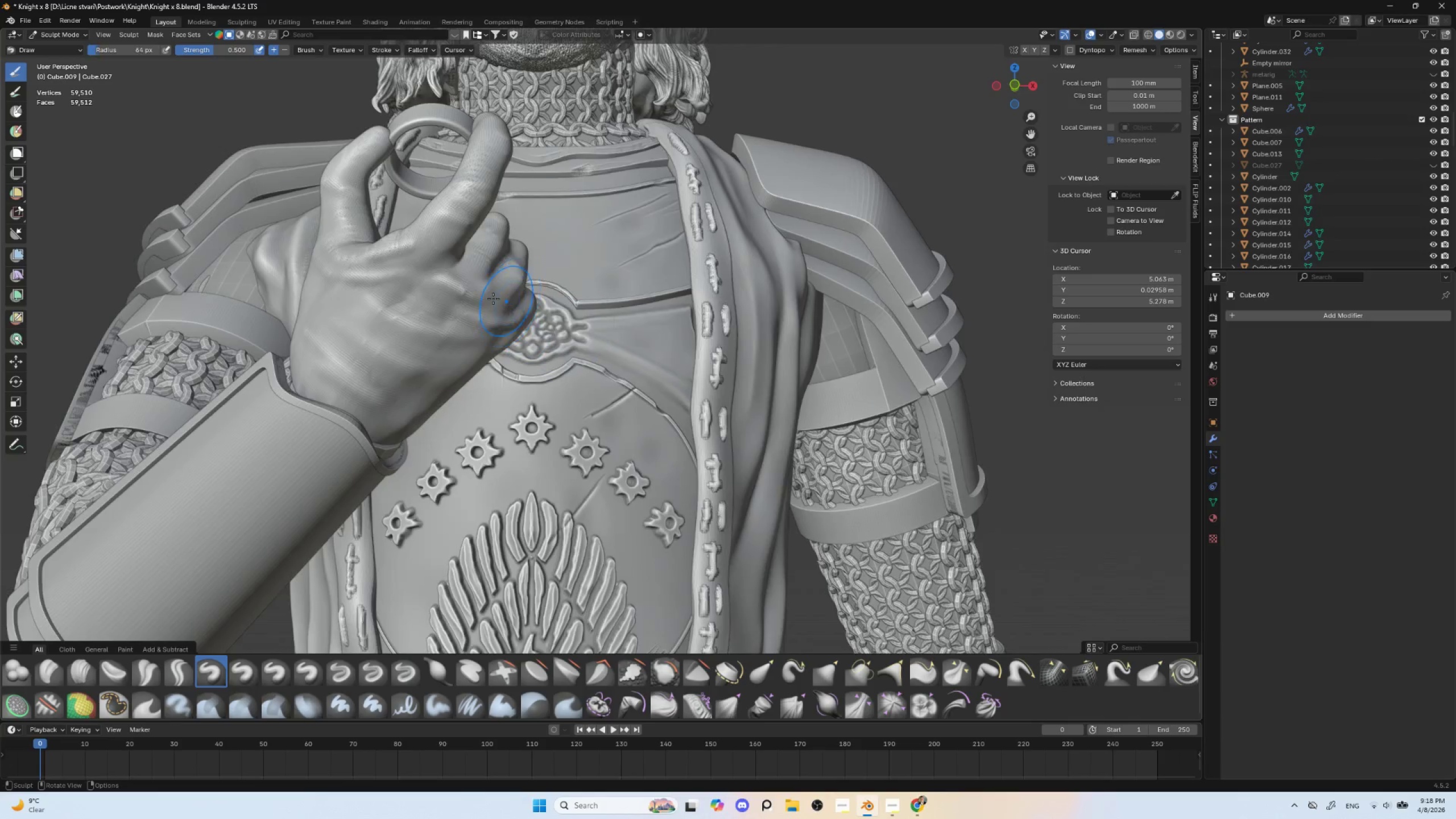 
key(BracketLeft)
 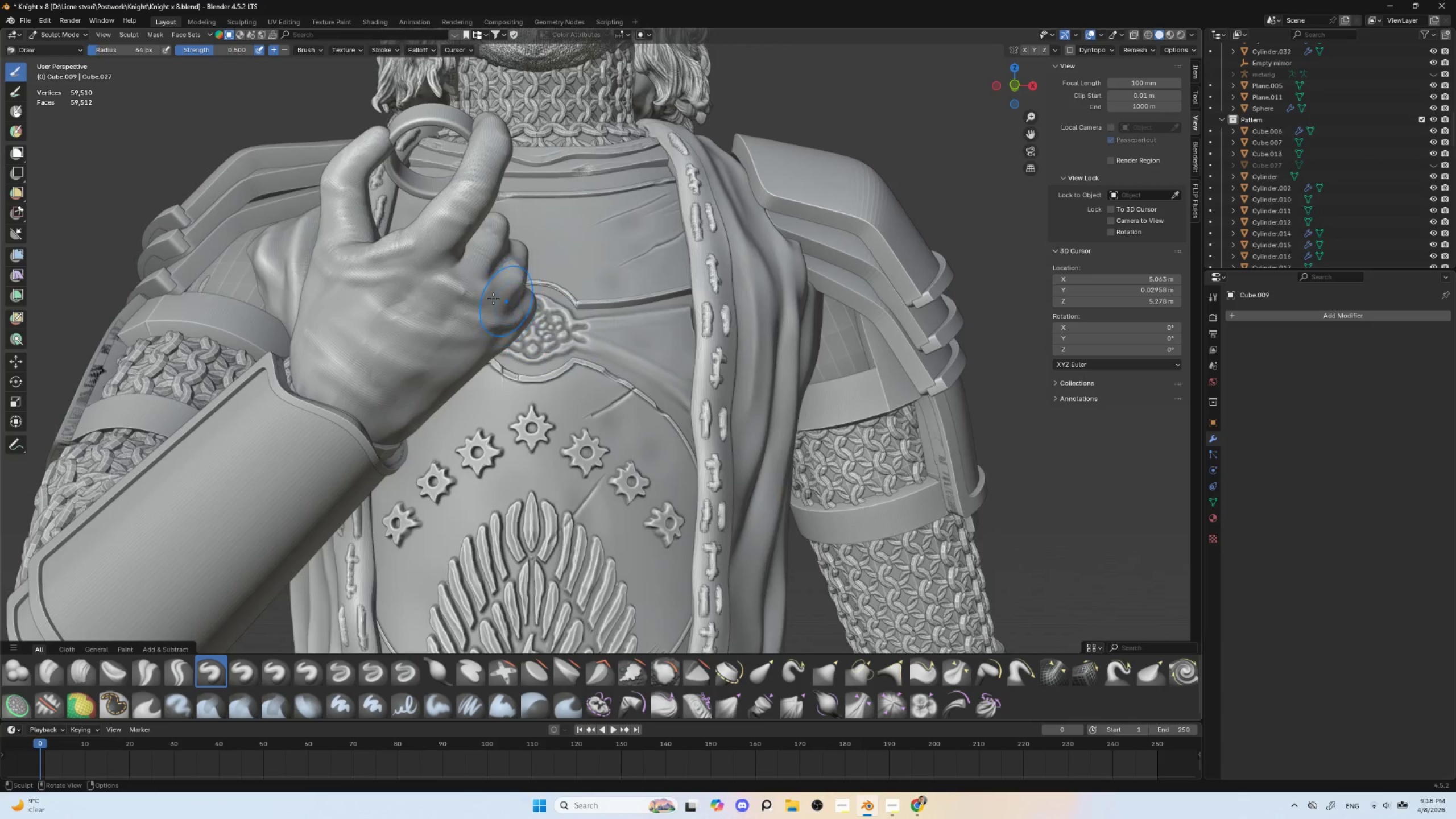 
key(BracketLeft)
 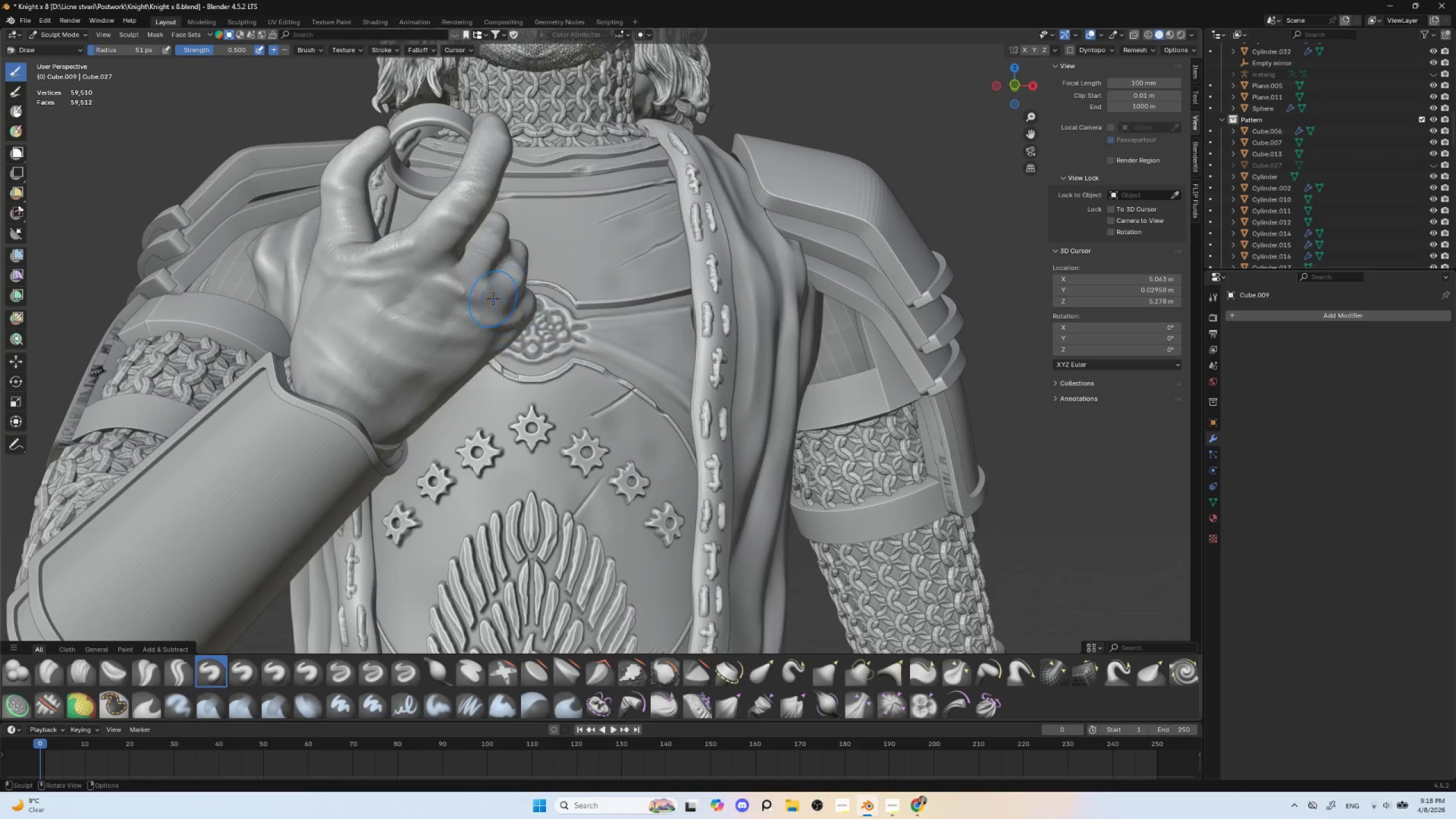 
key(BracketLeft)
 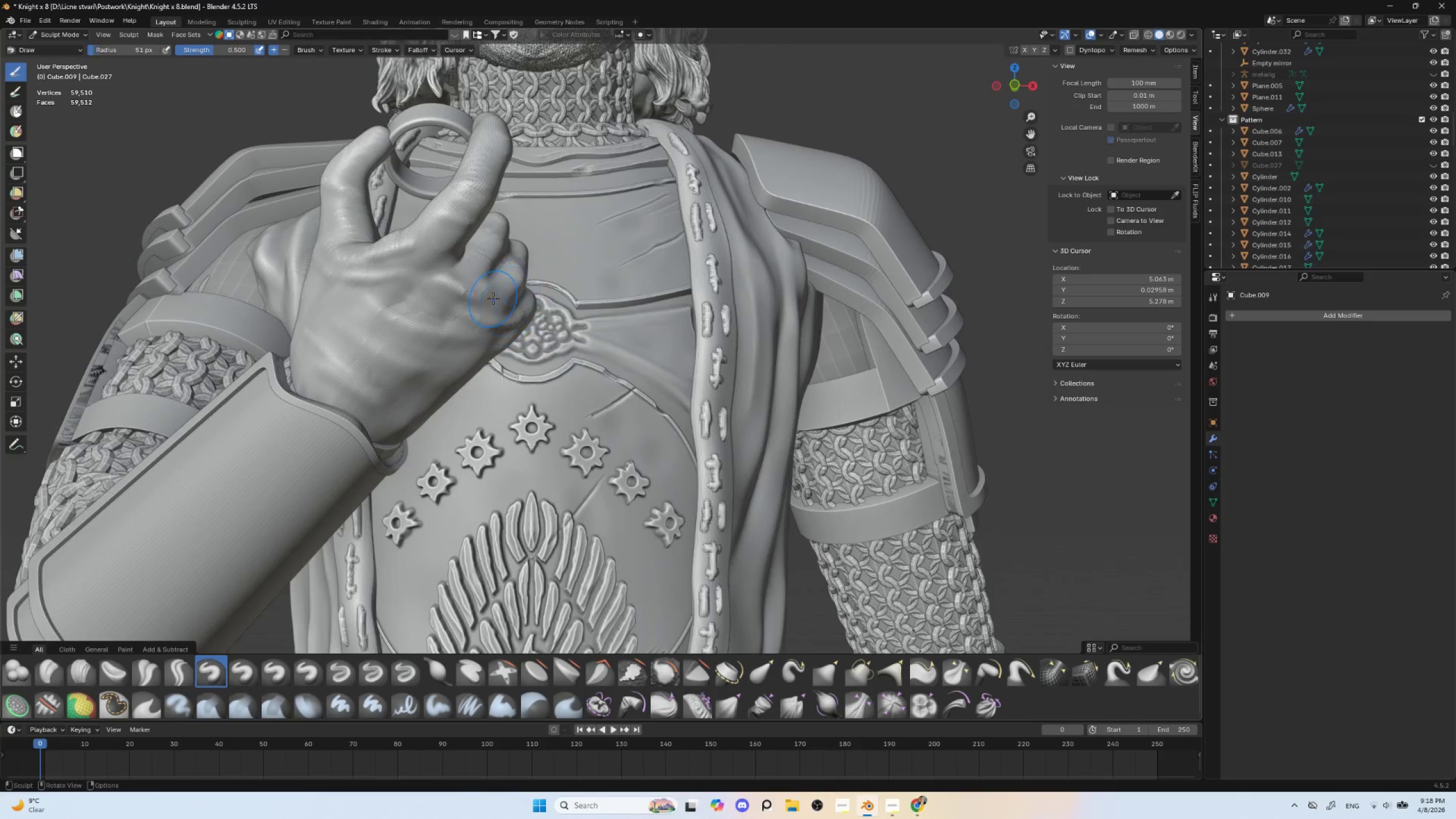 
key(BracketLeft)
 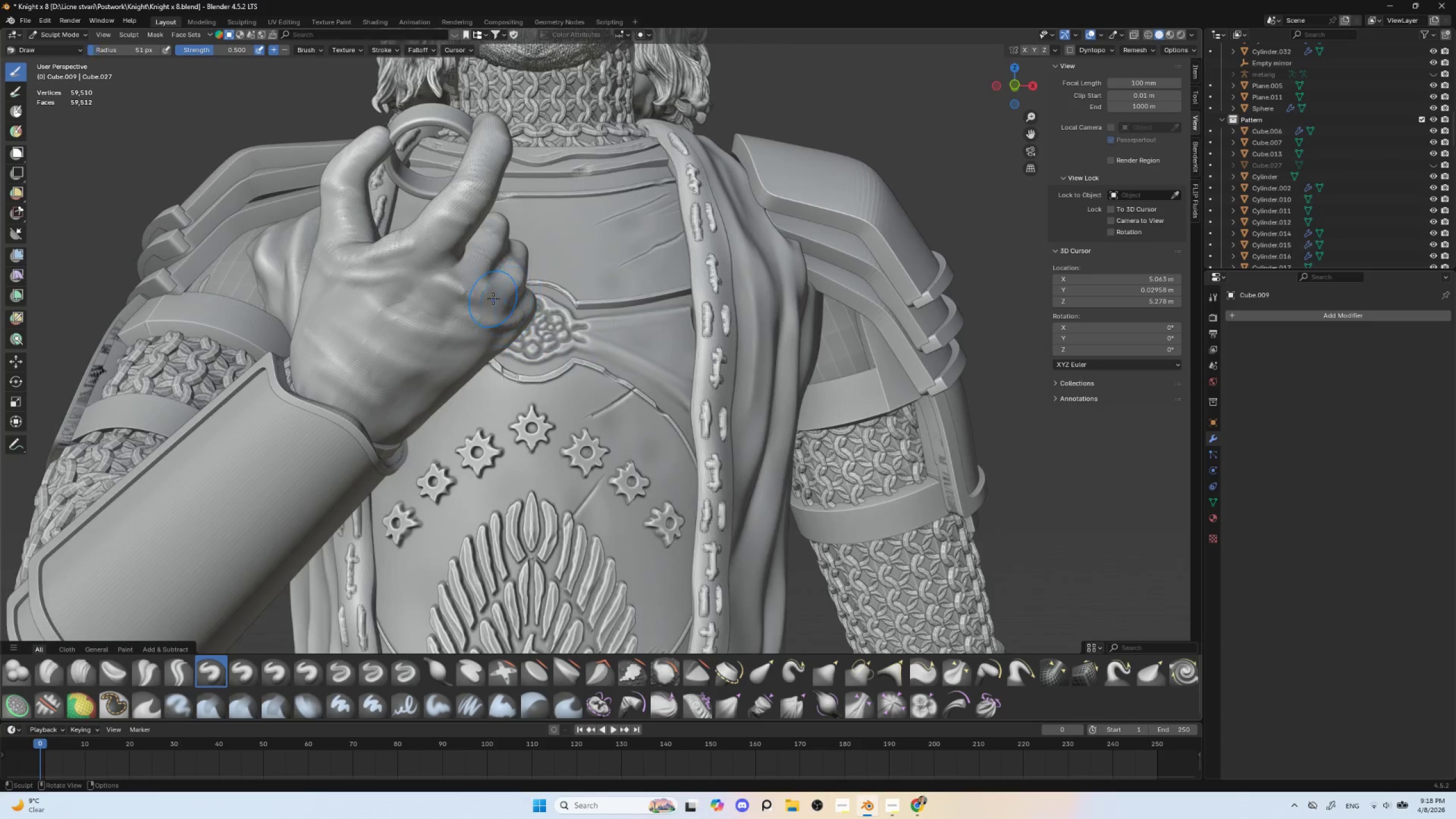 
key(BracketLeft)
 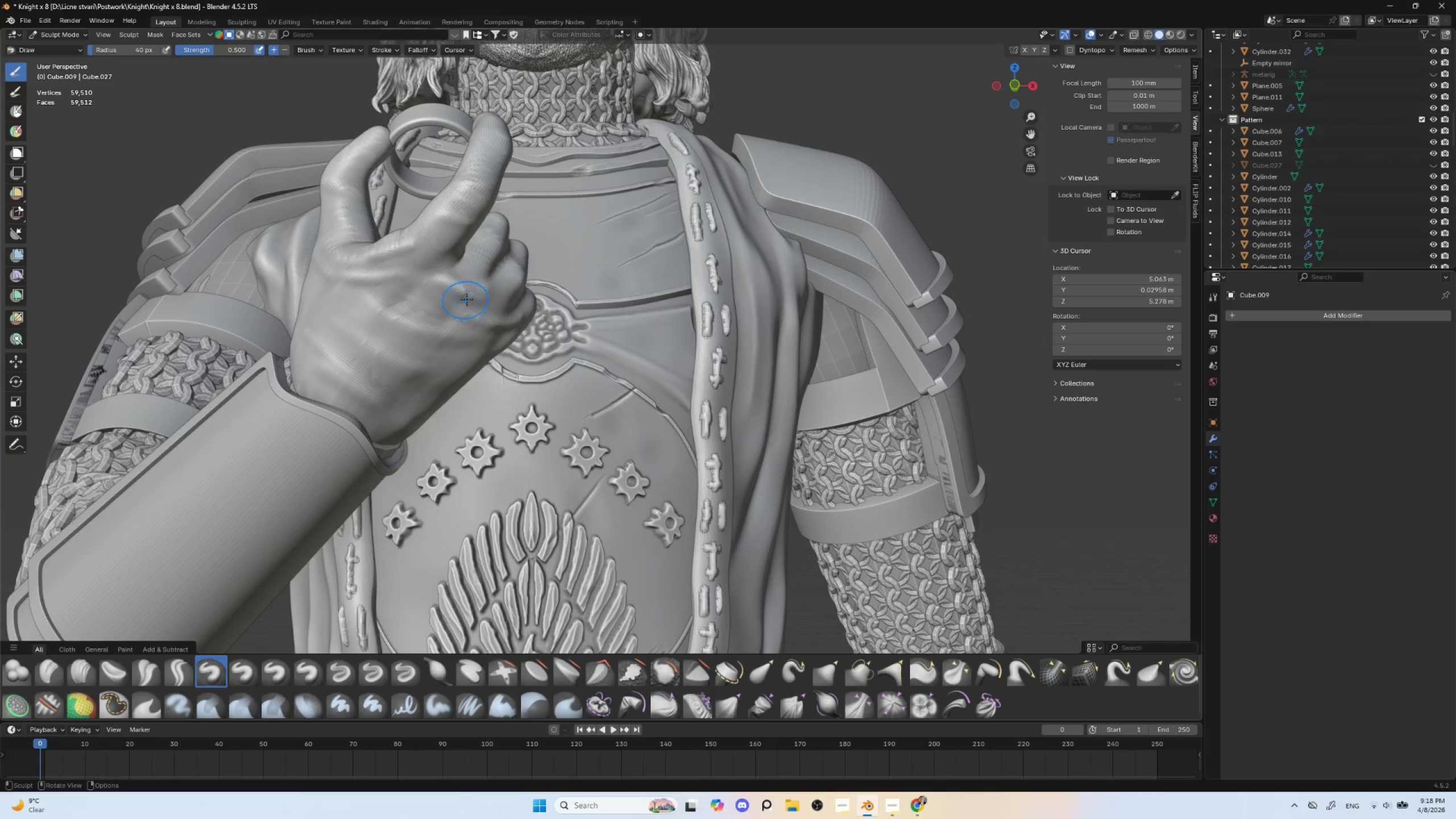 
hold_key(key=ShiftLeft, duration=0.73)
left_click_drag(start_coordinate=[461, 287], to_coordinate=[475, 299])
 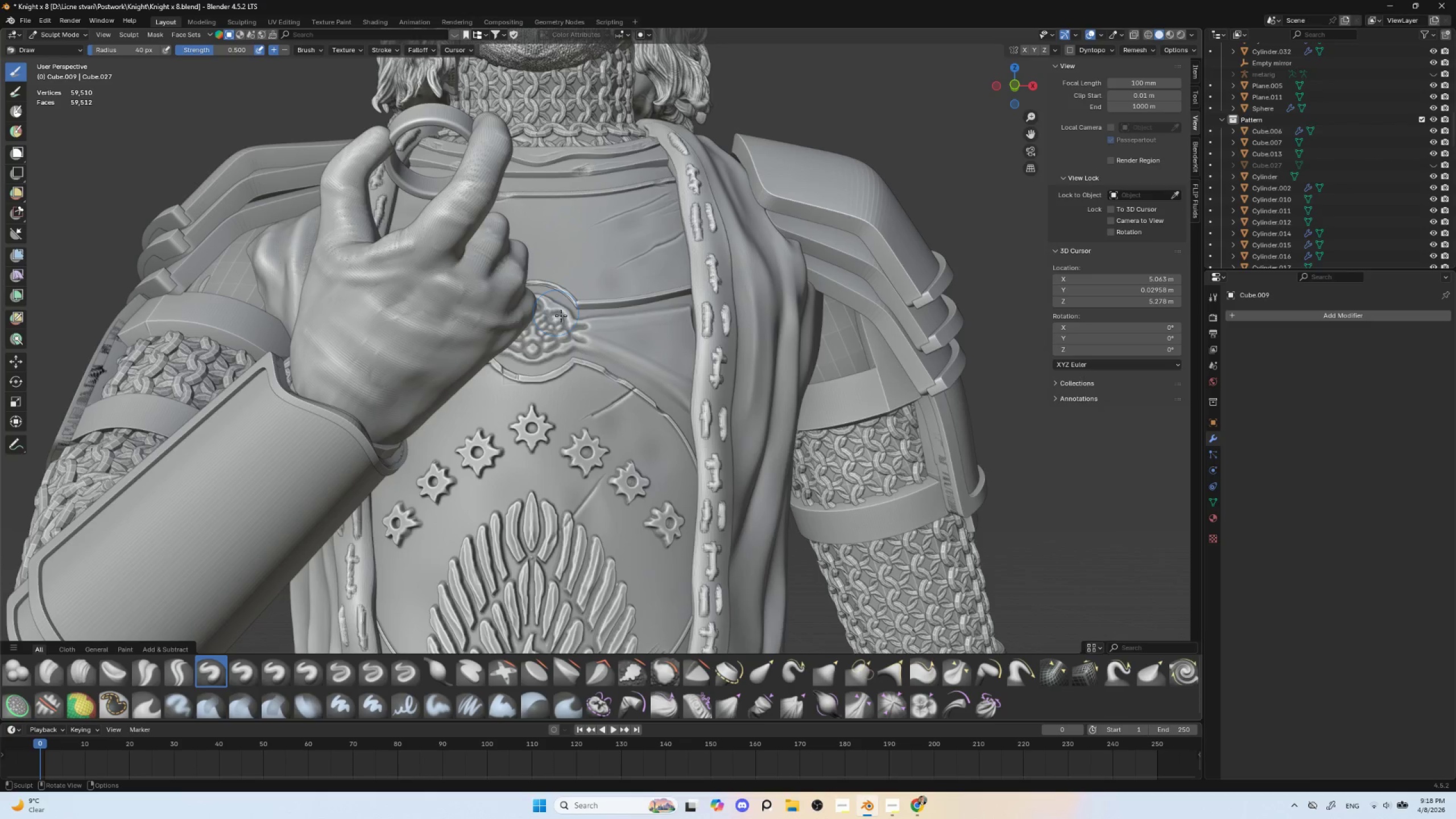 
hold_key(key=ShiftLeft, duration=1.81)
 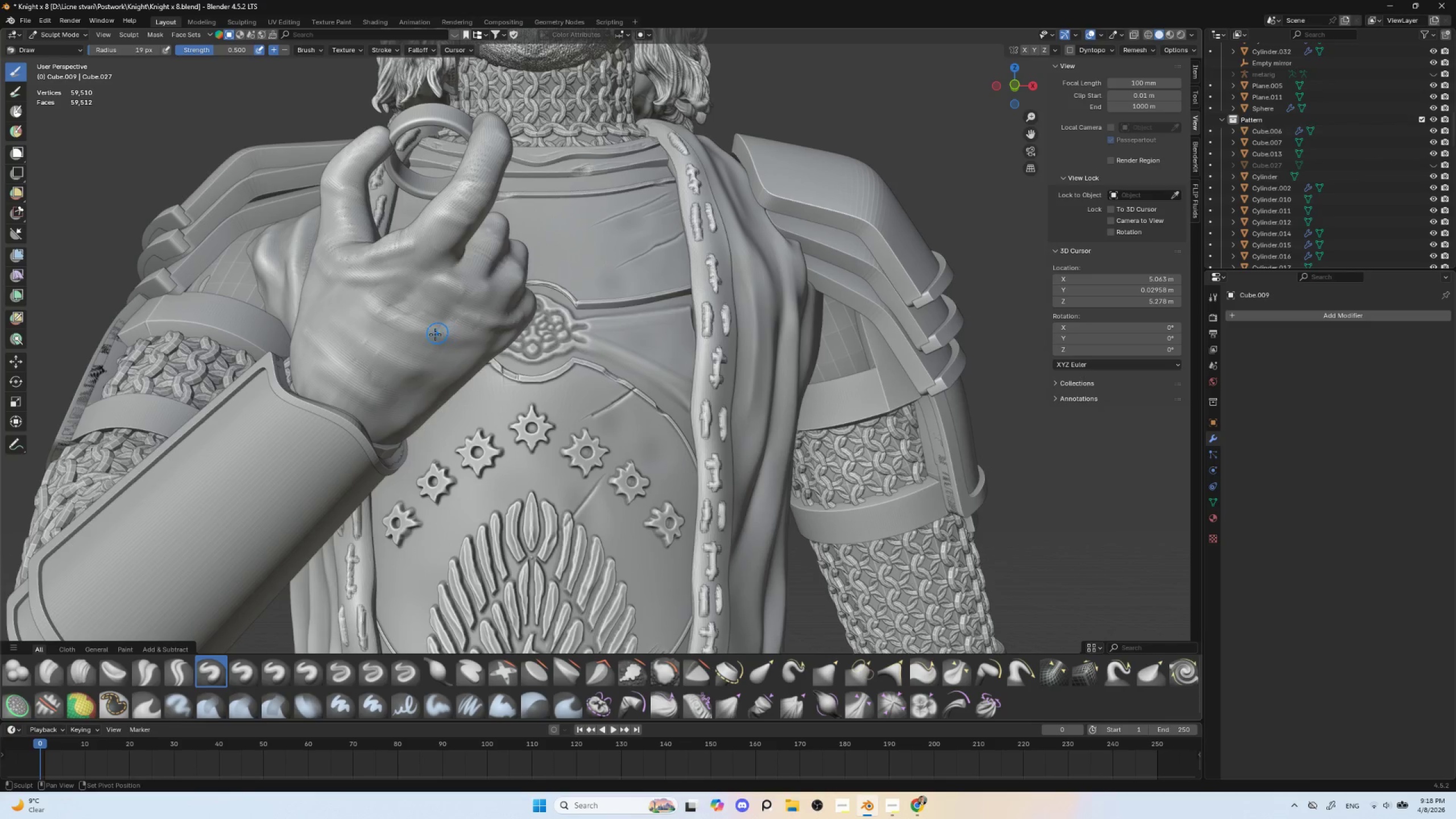 
key(BracketLeft)
 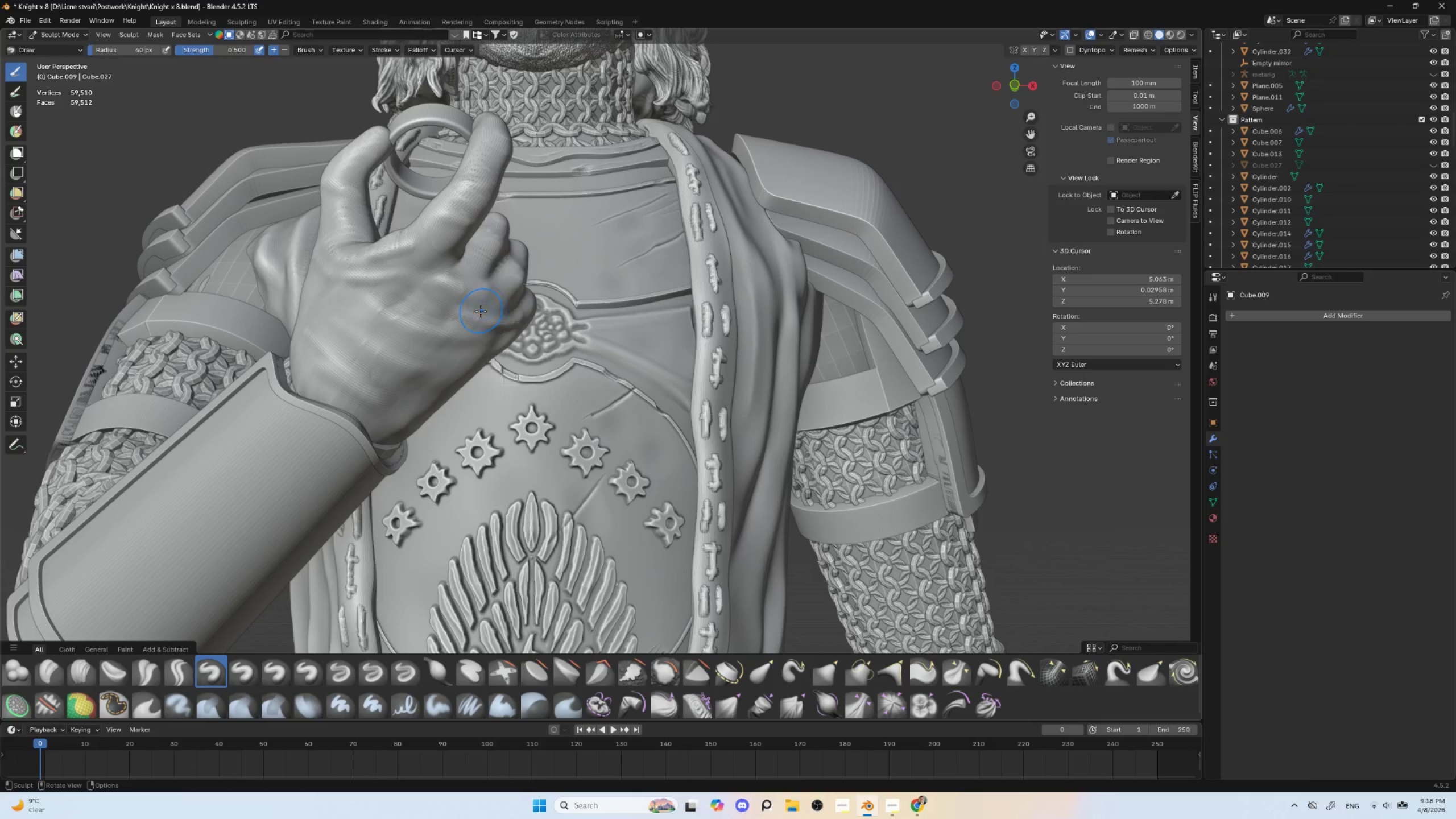 
key(BracketLeft)
 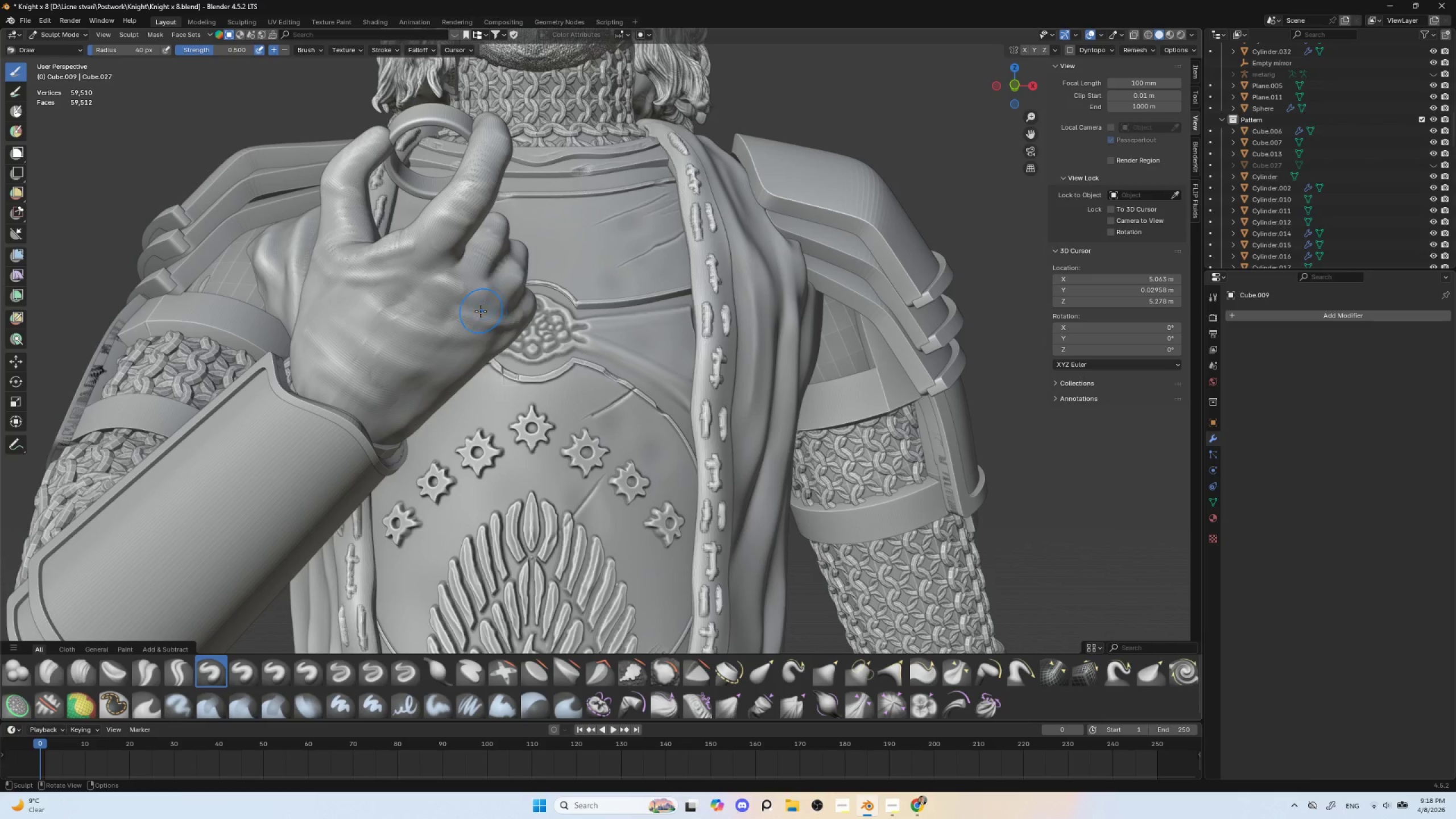 
key(BracketLeft)
 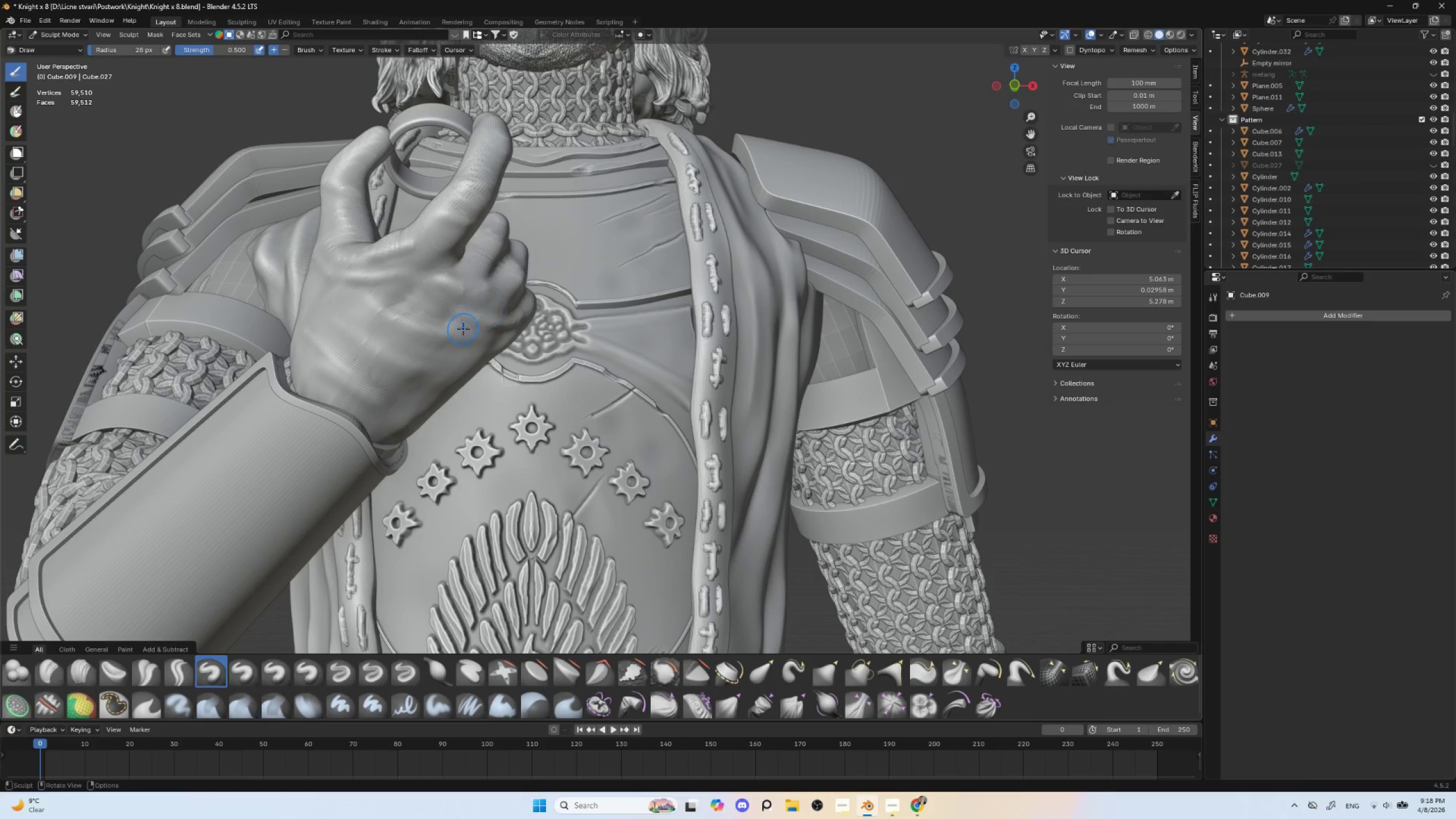 
key(BracketLeft)
 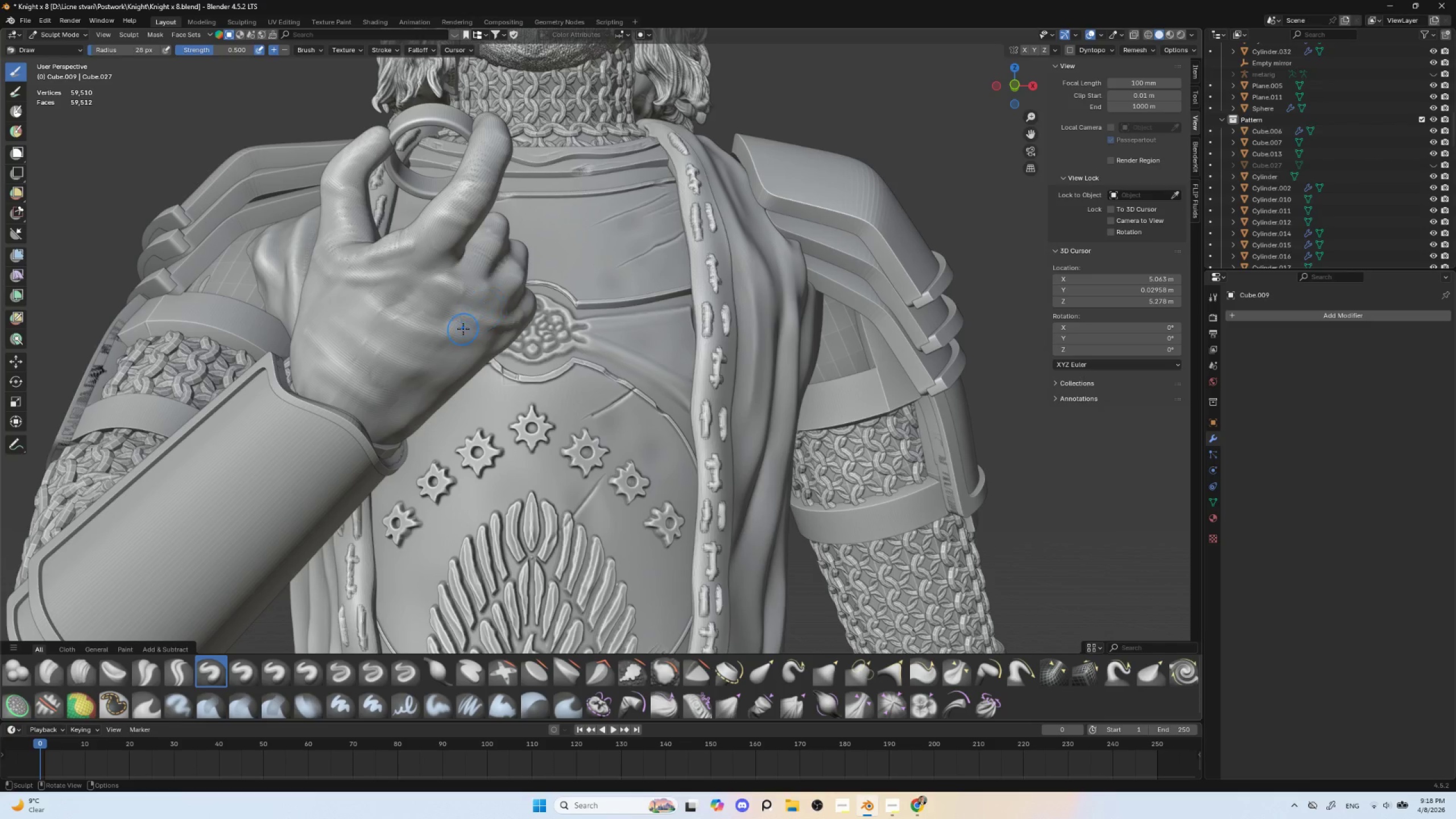 
key(BracketLeft)
 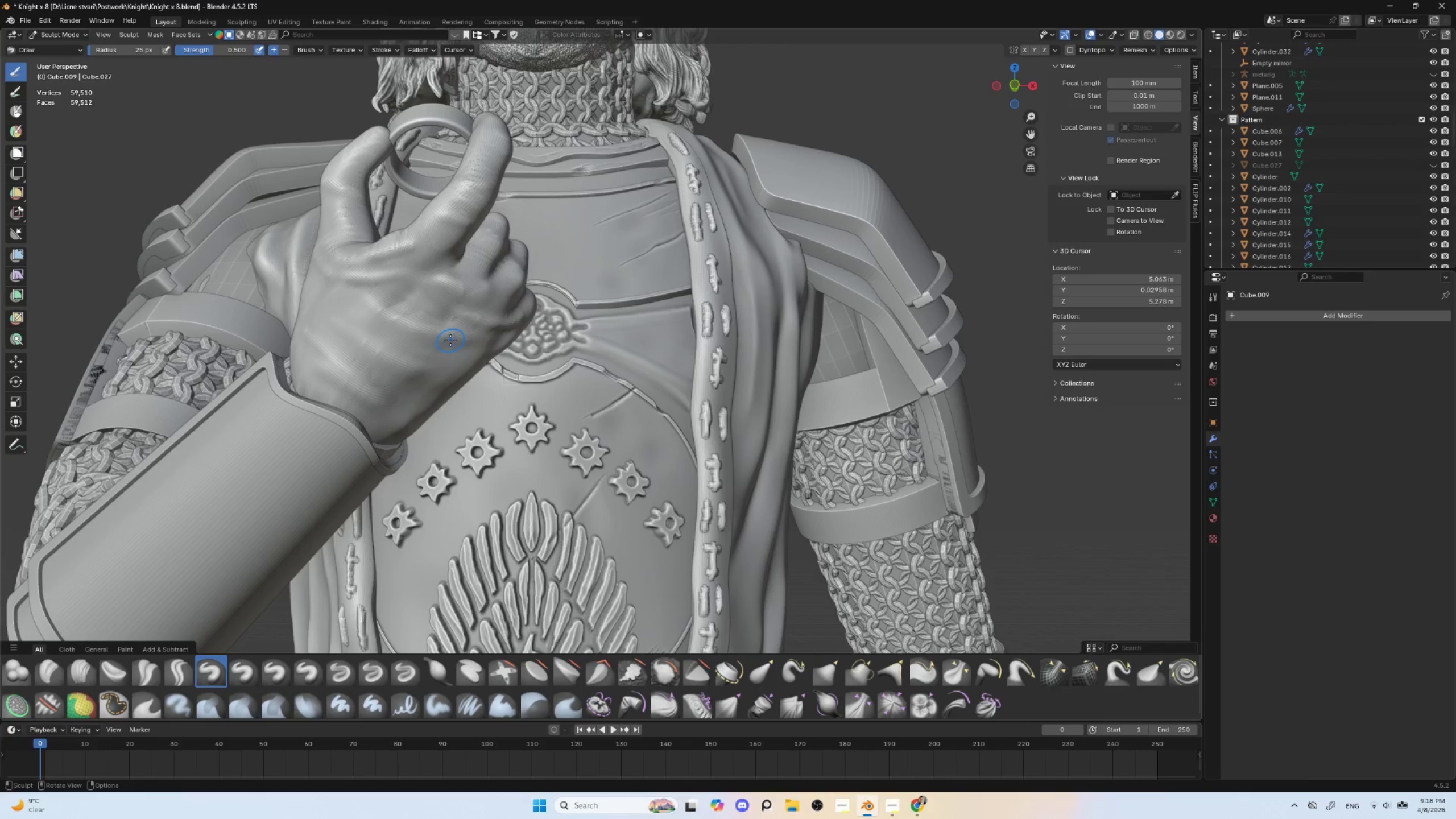 
key(BracketLeft)
 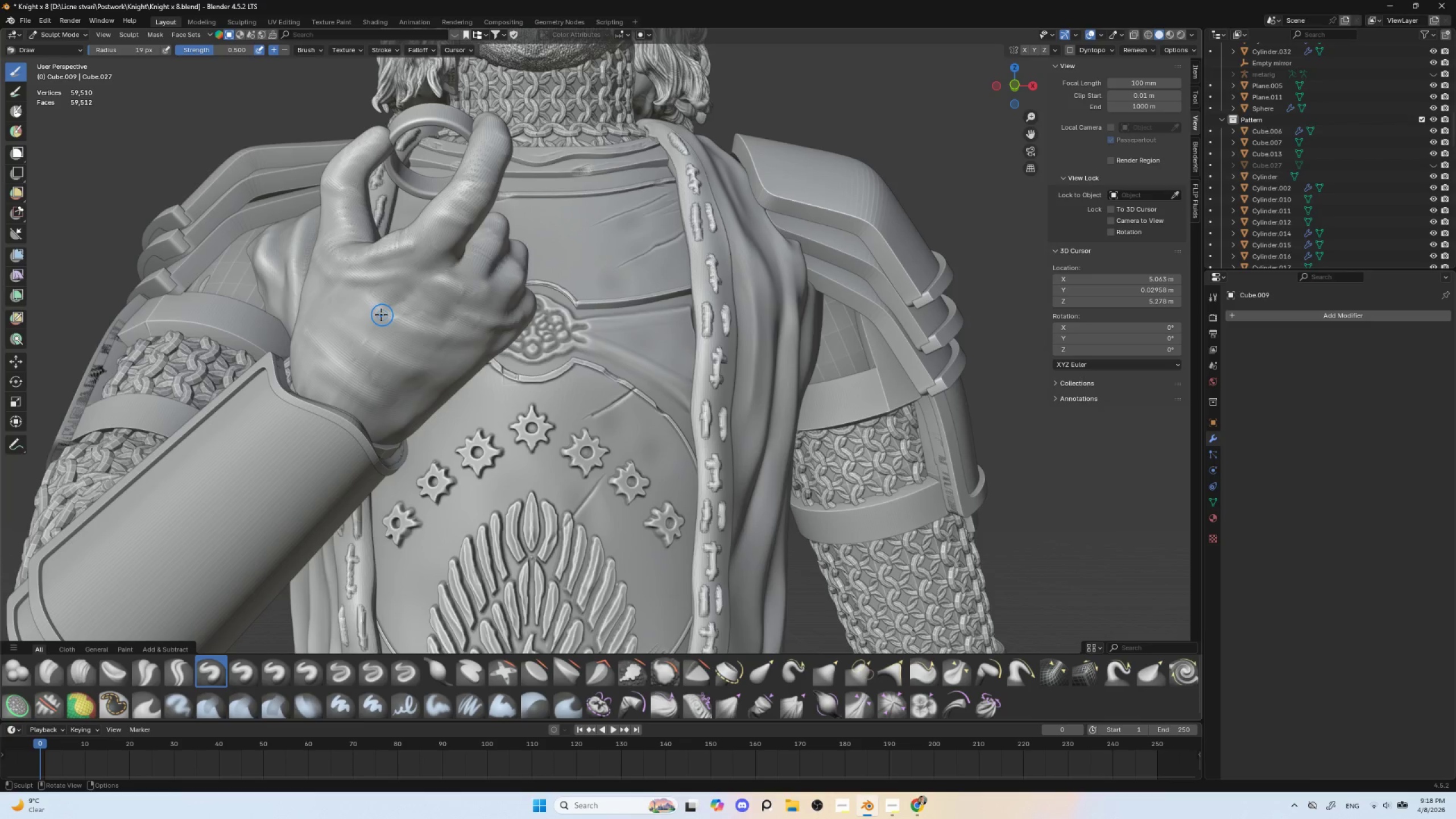 
left_click_drag(start_coordinate=[373, 307], to_coordinate=[423, 328])
 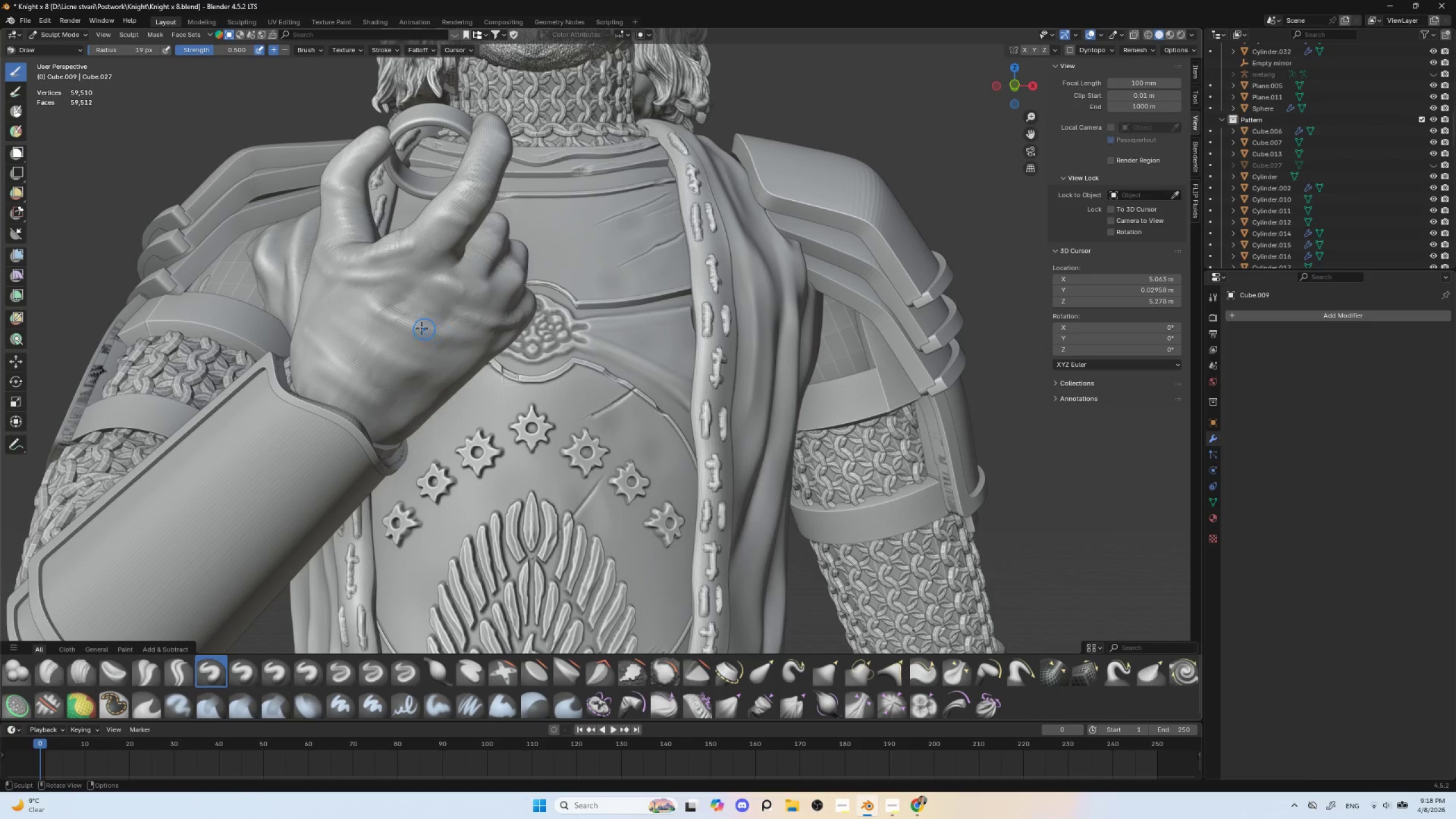 
hold_key(key=ShiftLeft, duration=1.28)
left_click_drag(start_coordinate=[369, 302], to_coordinate=[422, 328])
 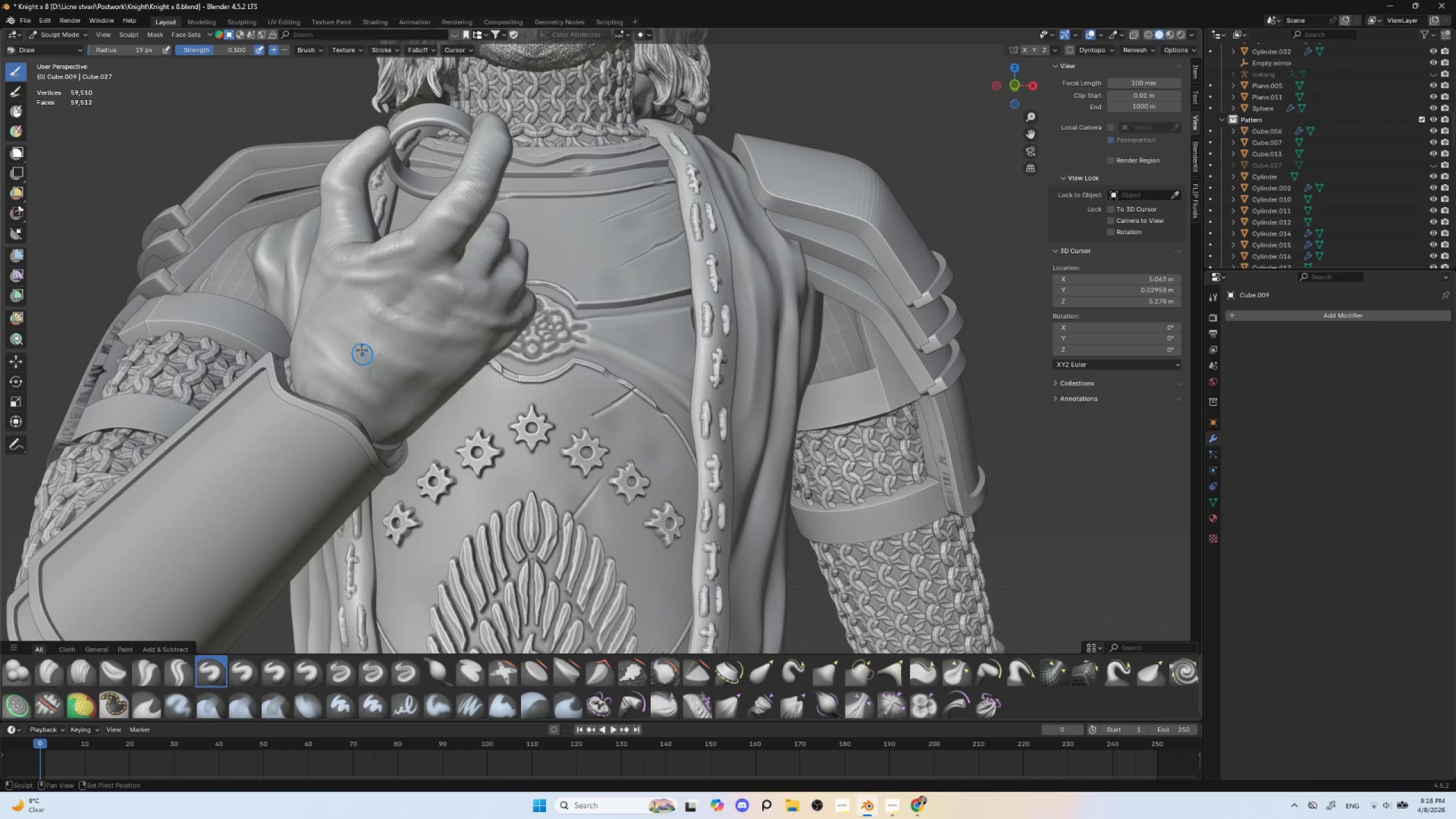 
left_click_drag(start_coordinate=[355, 334], to_coordinate=[383, 355])
 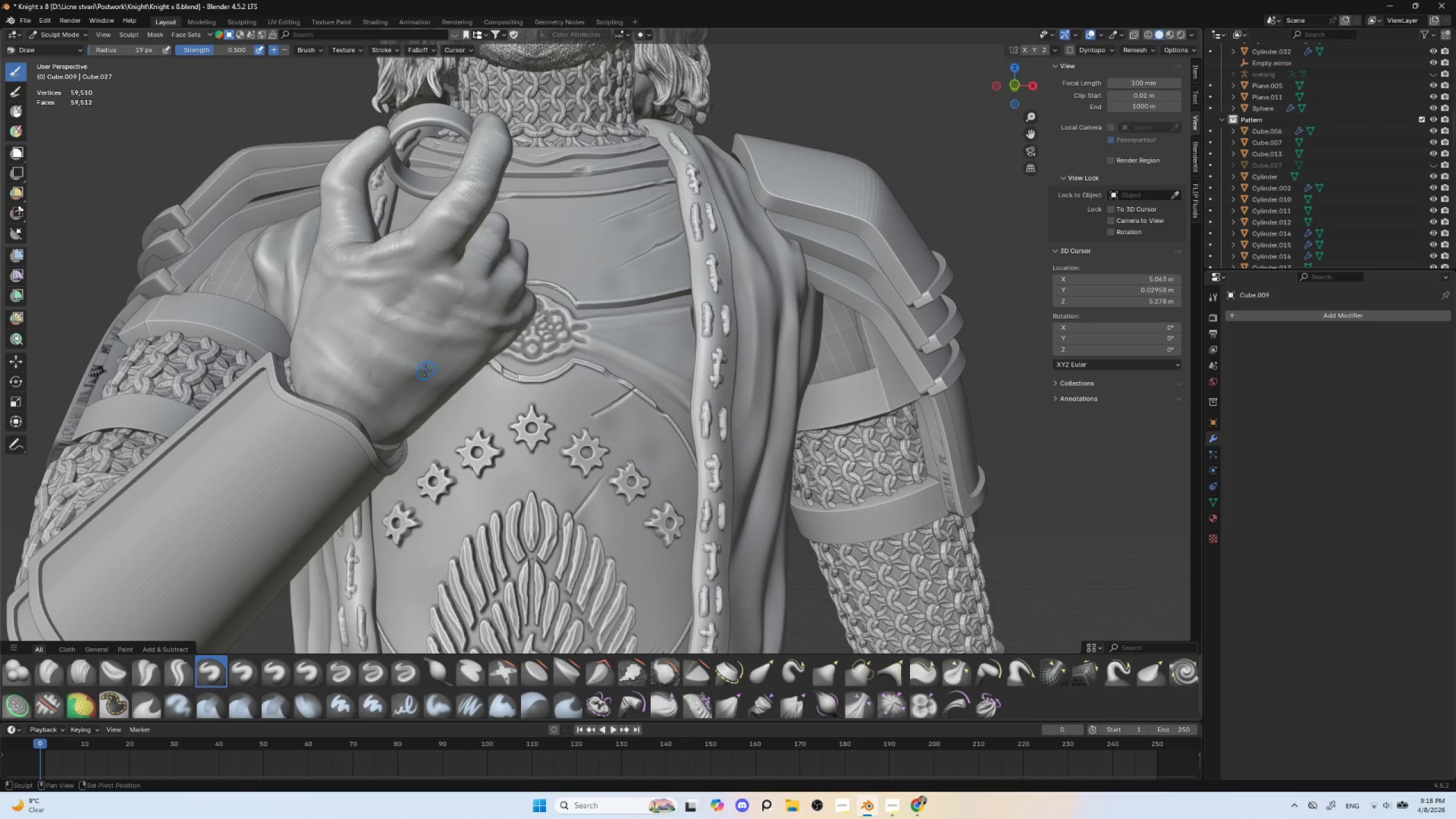 
hold_key(key=ShiftLeft, duration=3.81)
left_click_drag(start_coordinate=[345, 327], to_coordinate=[397, 356])
 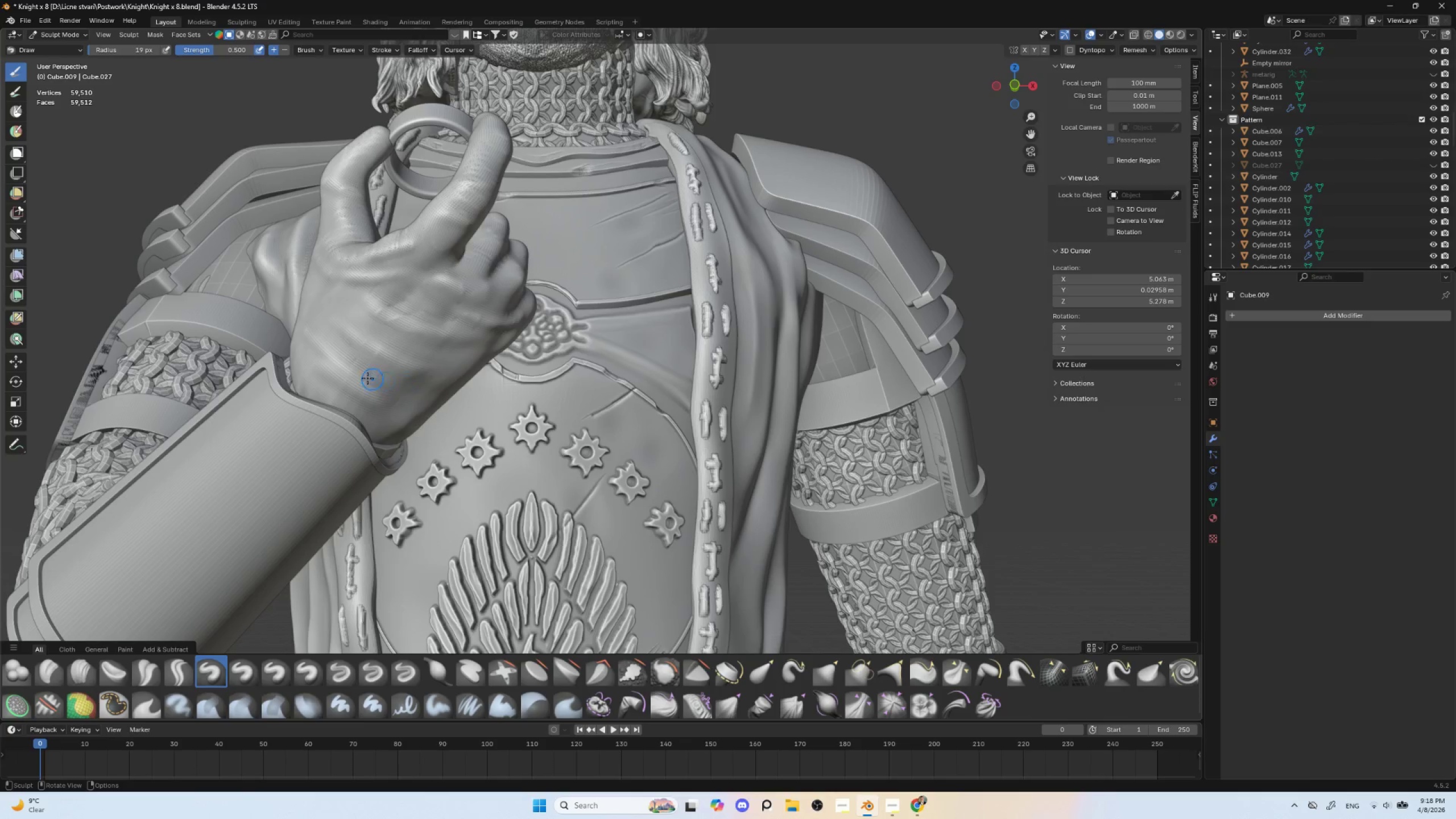 
left_click_drag(start_coordinate=[369, 384], to_coordinate=[412, 386])
 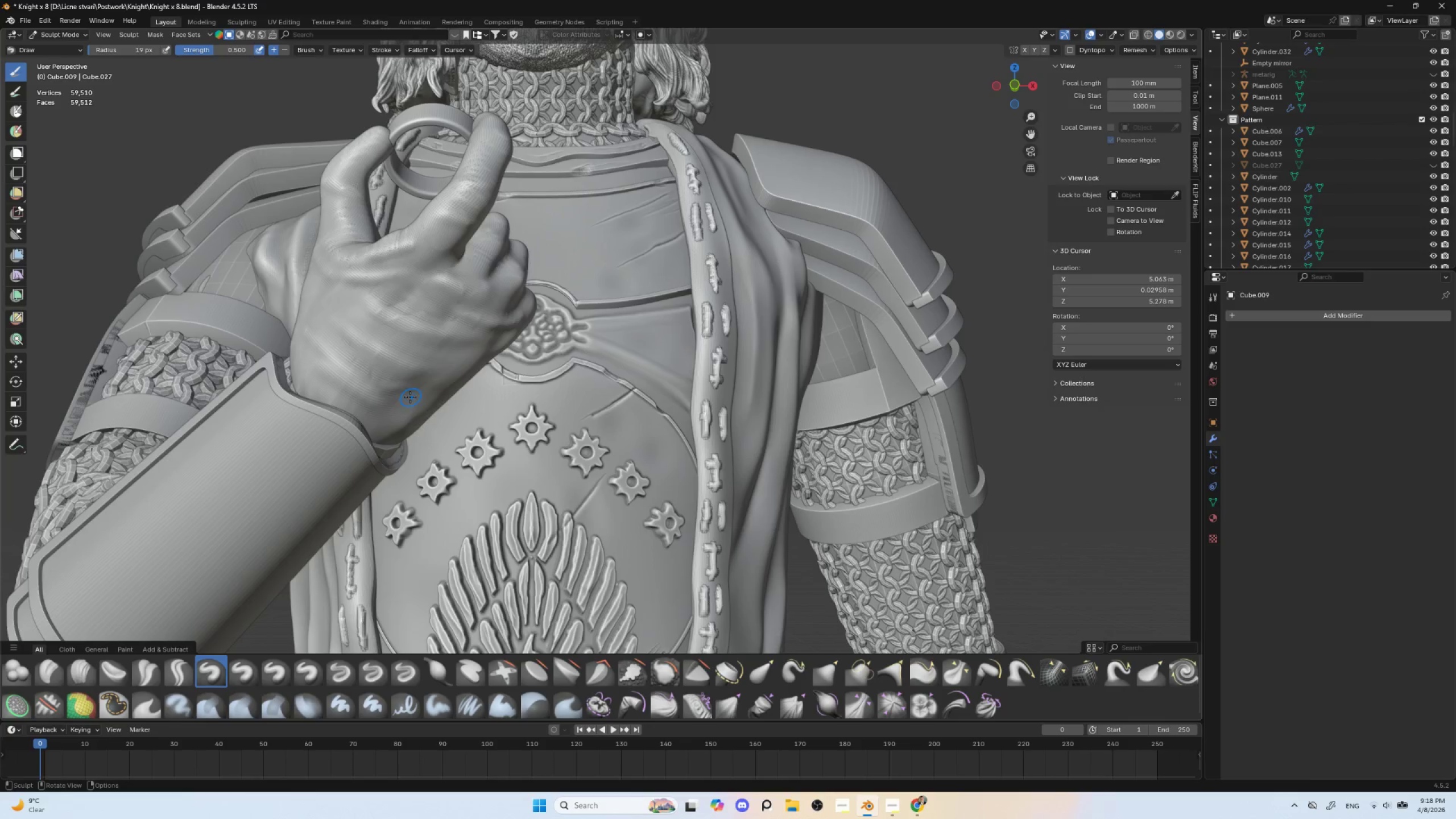 
left_click_drag(start_coordinate=[390, 397], to_coordinate=[423, 397])
 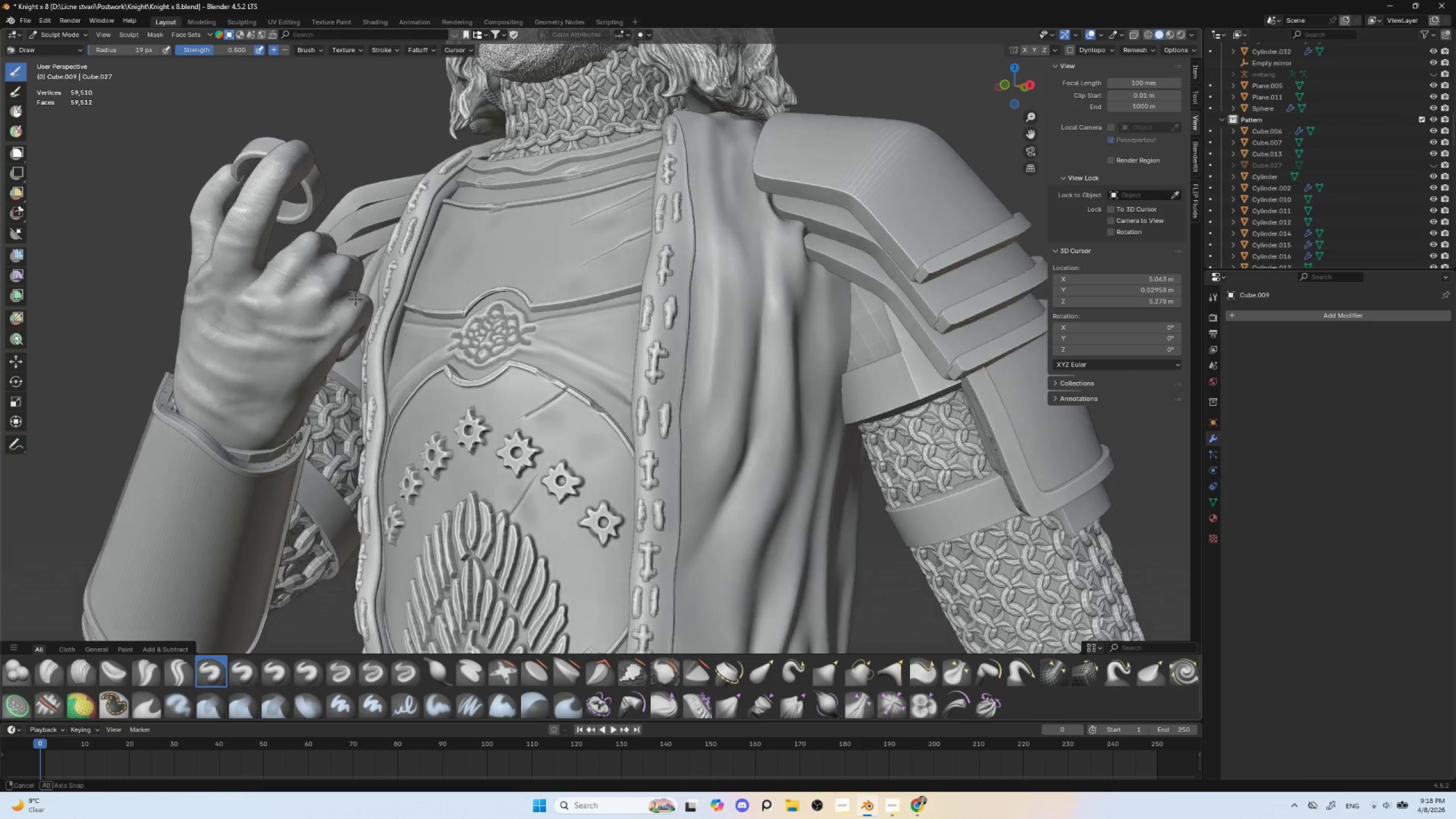 
hold_key(key=ShiftLeft, duration=0.38)
 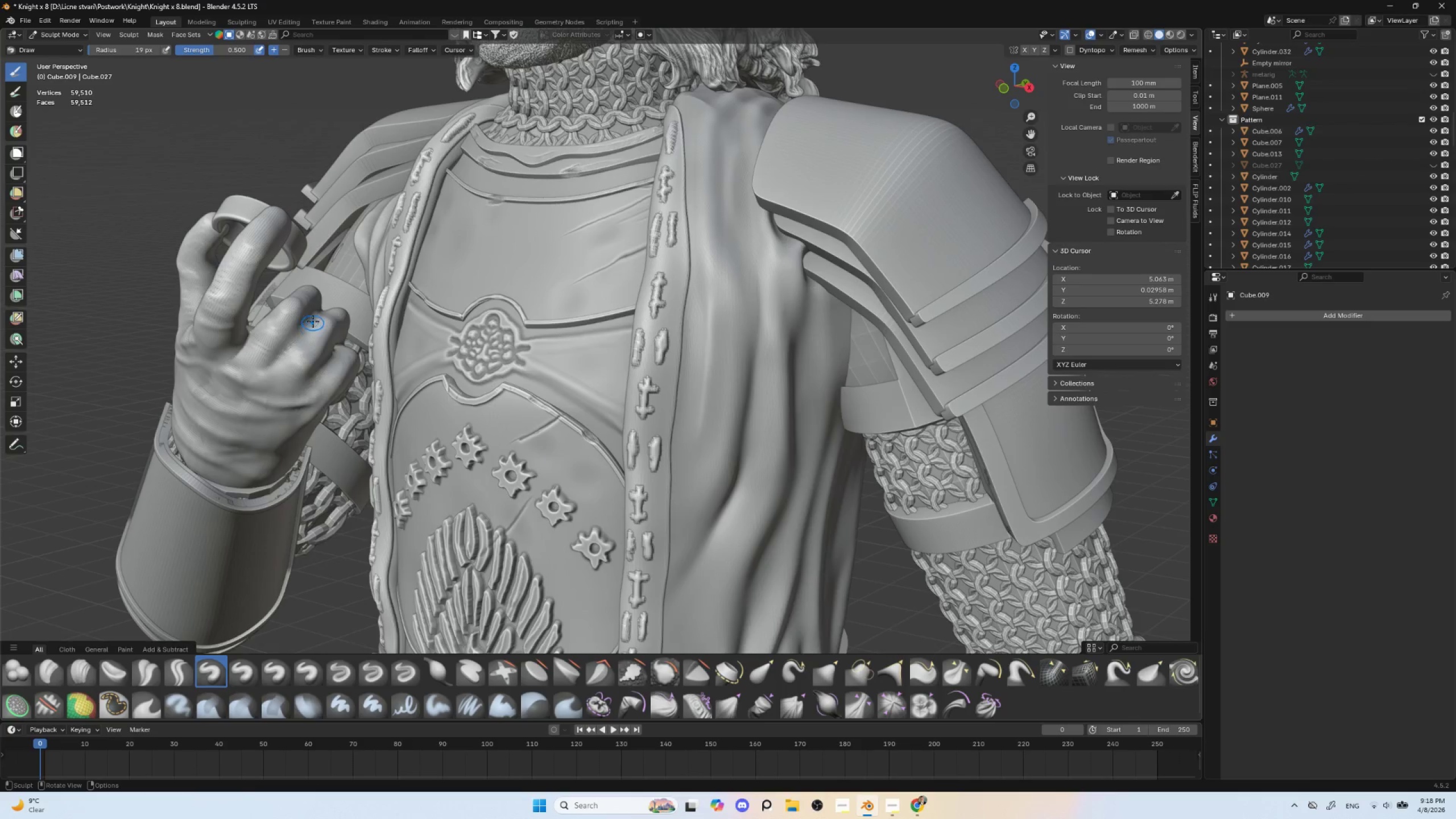 
left_click_drag(start_coordinate=[316, 317], to_coordinate=[295, 357])
 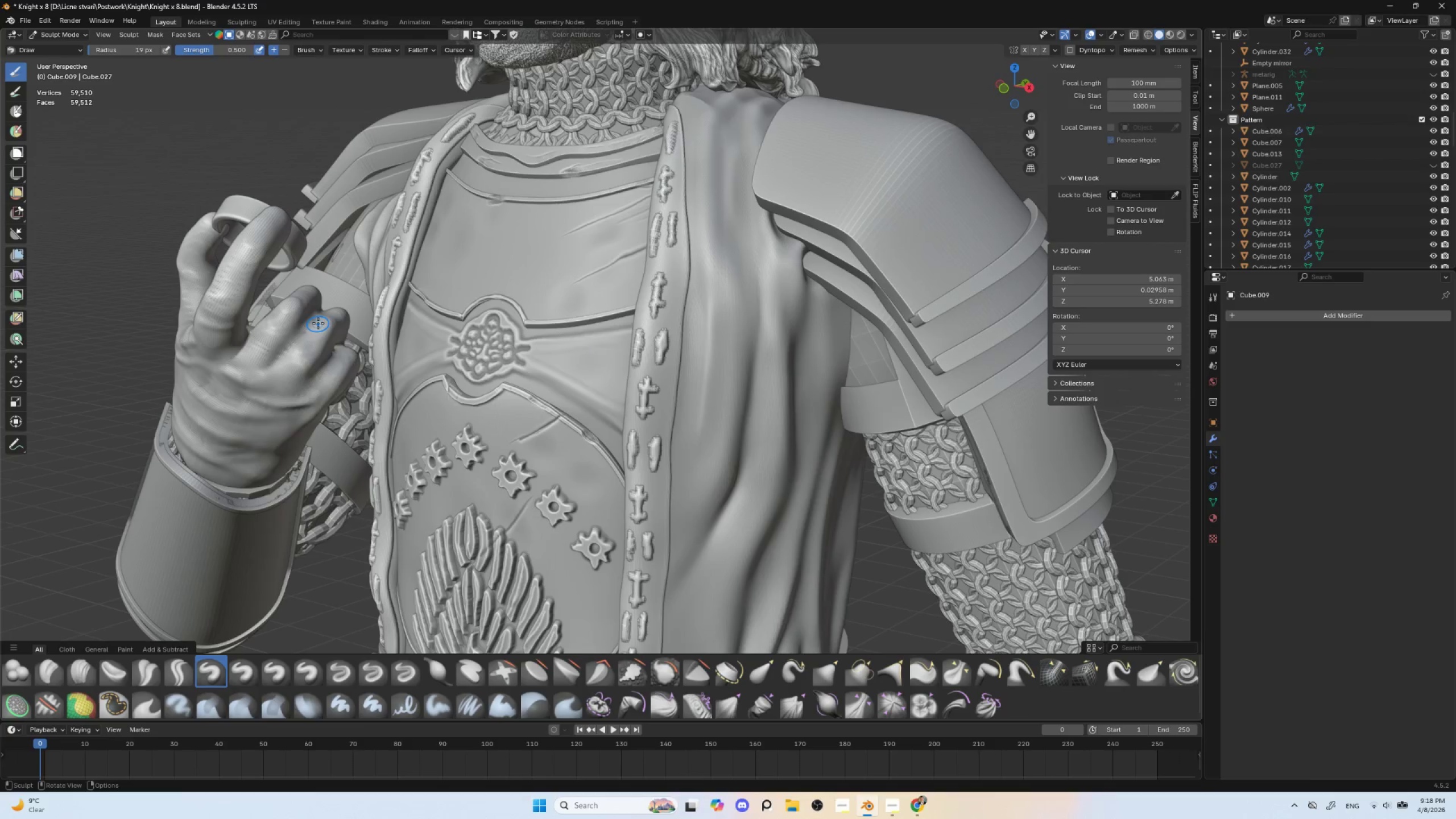 
left_click_drag(start_coordinate=[317, 322], to_coordinate=[295, 350])
 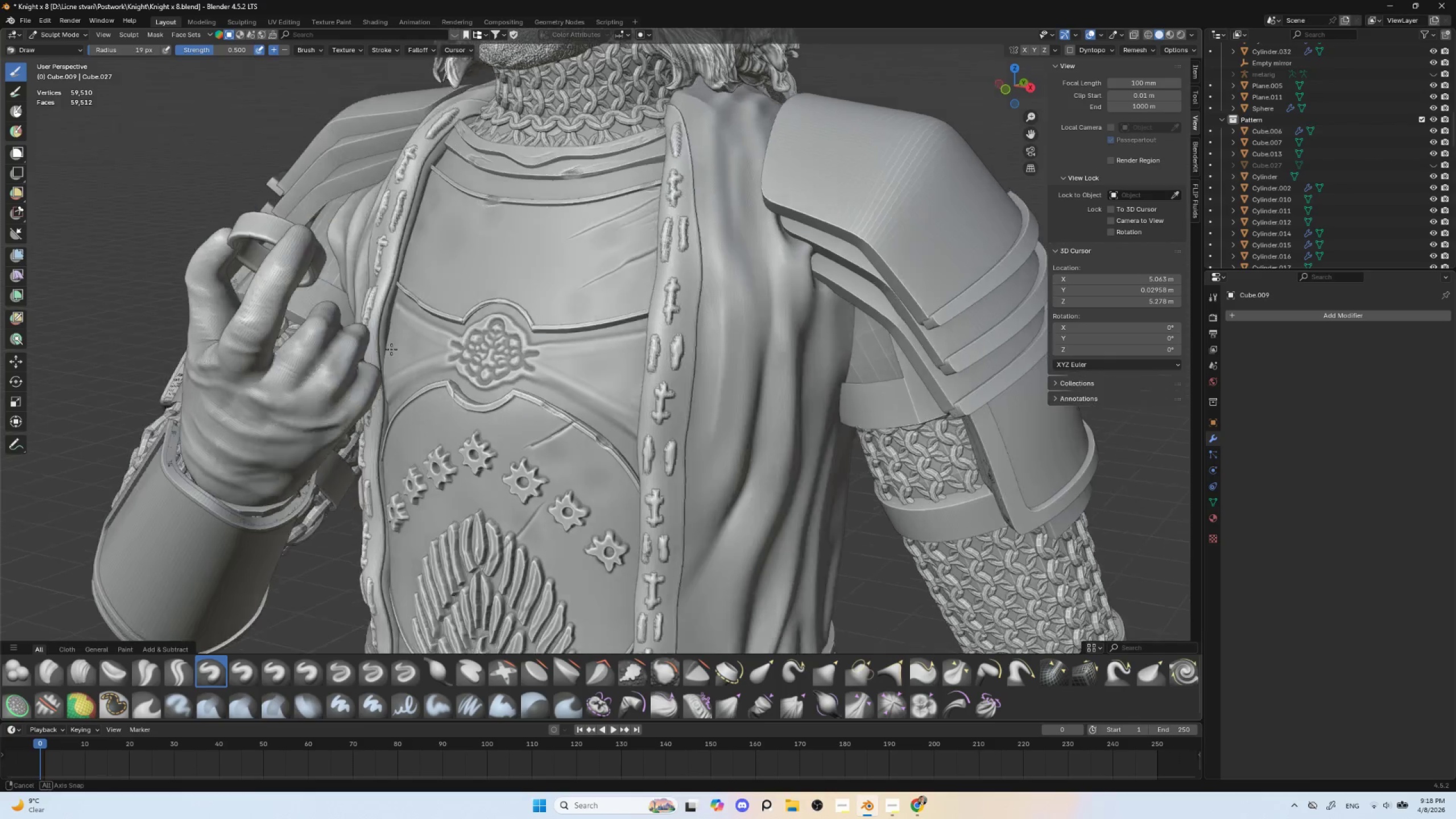 
hold_key(key=AltLeft, duration=0.42)
 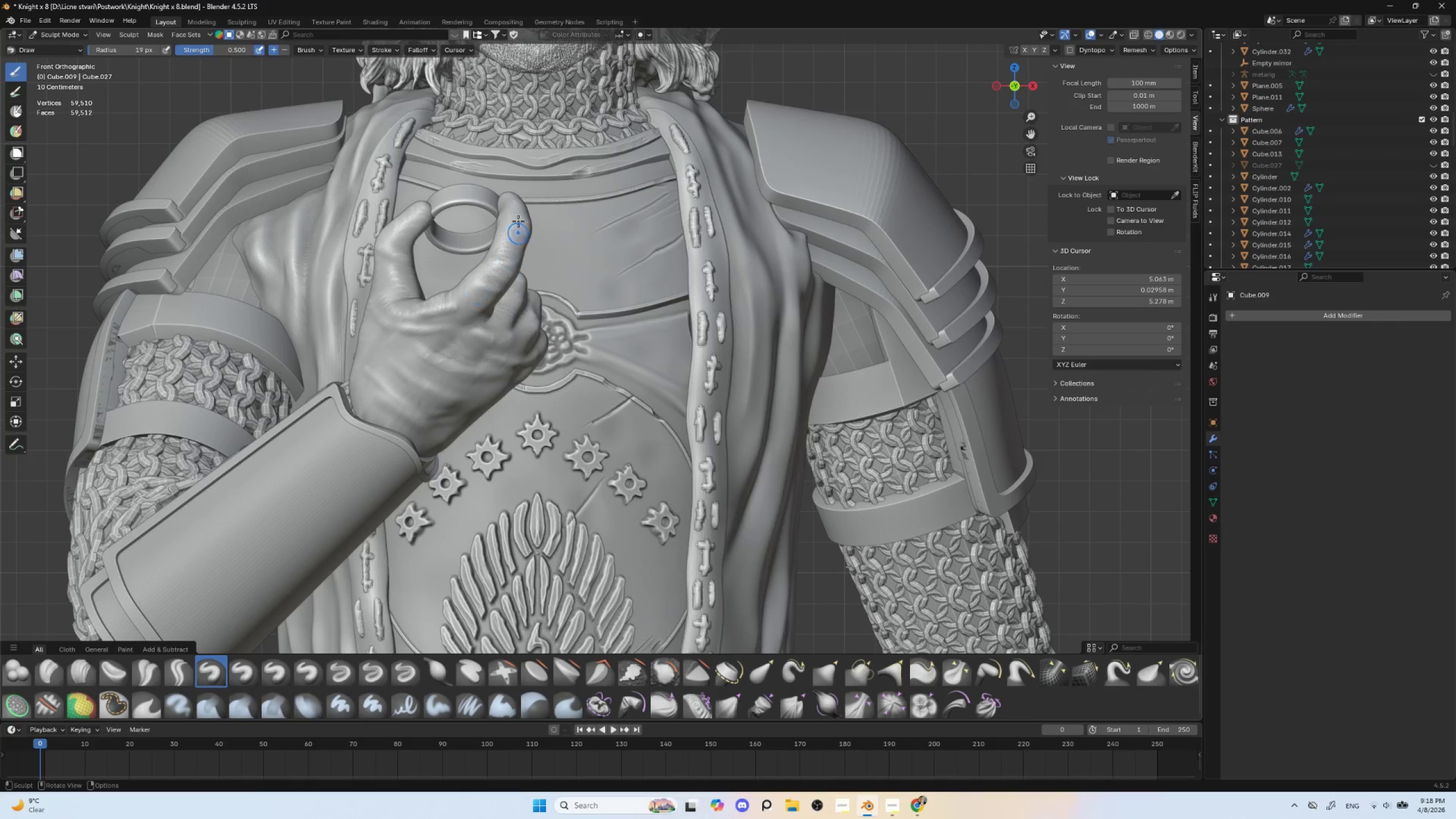 
hold_key(key=ControlLeft, duration=0.44)
 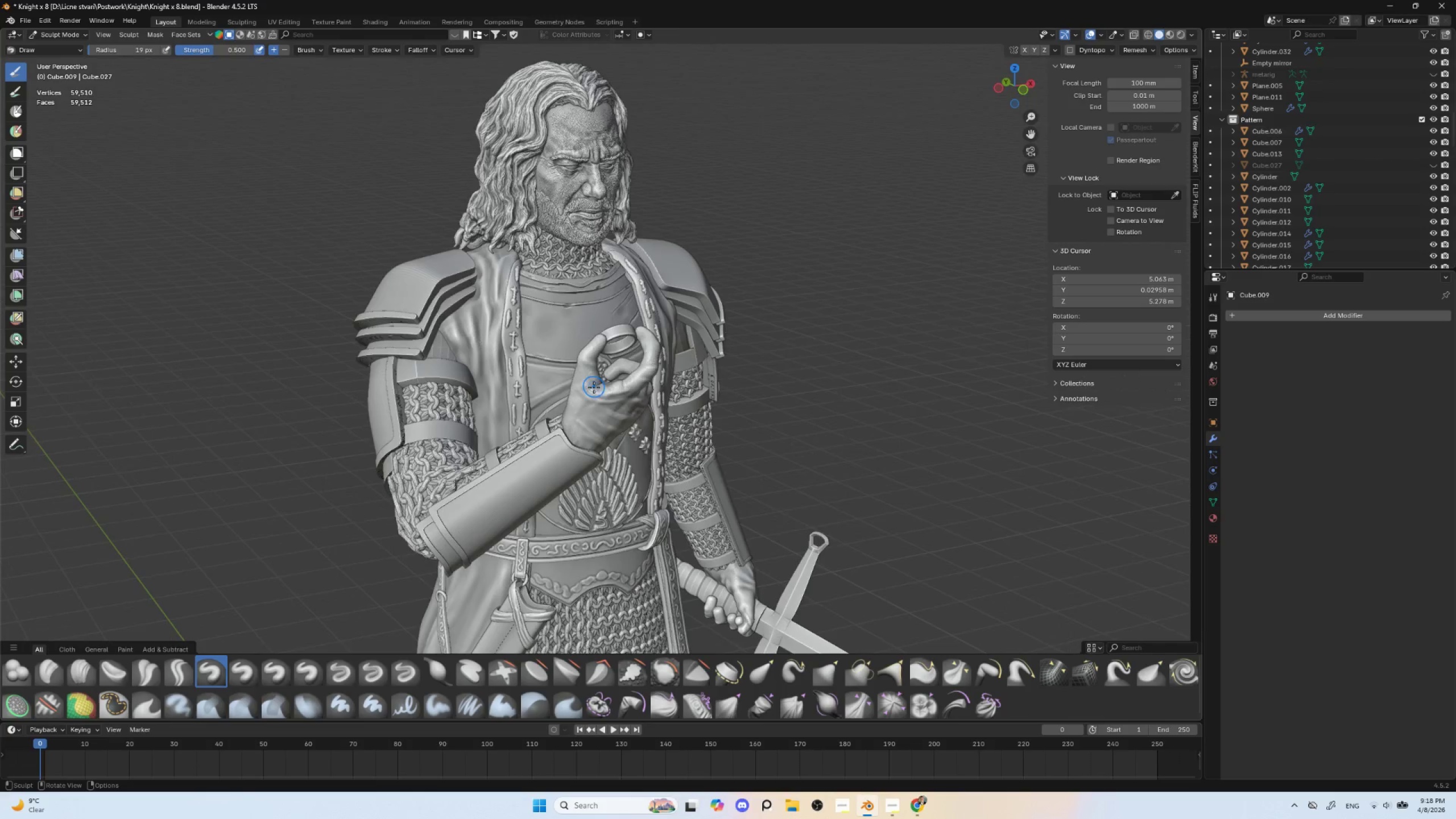 
key(Control+ControlLeft)
 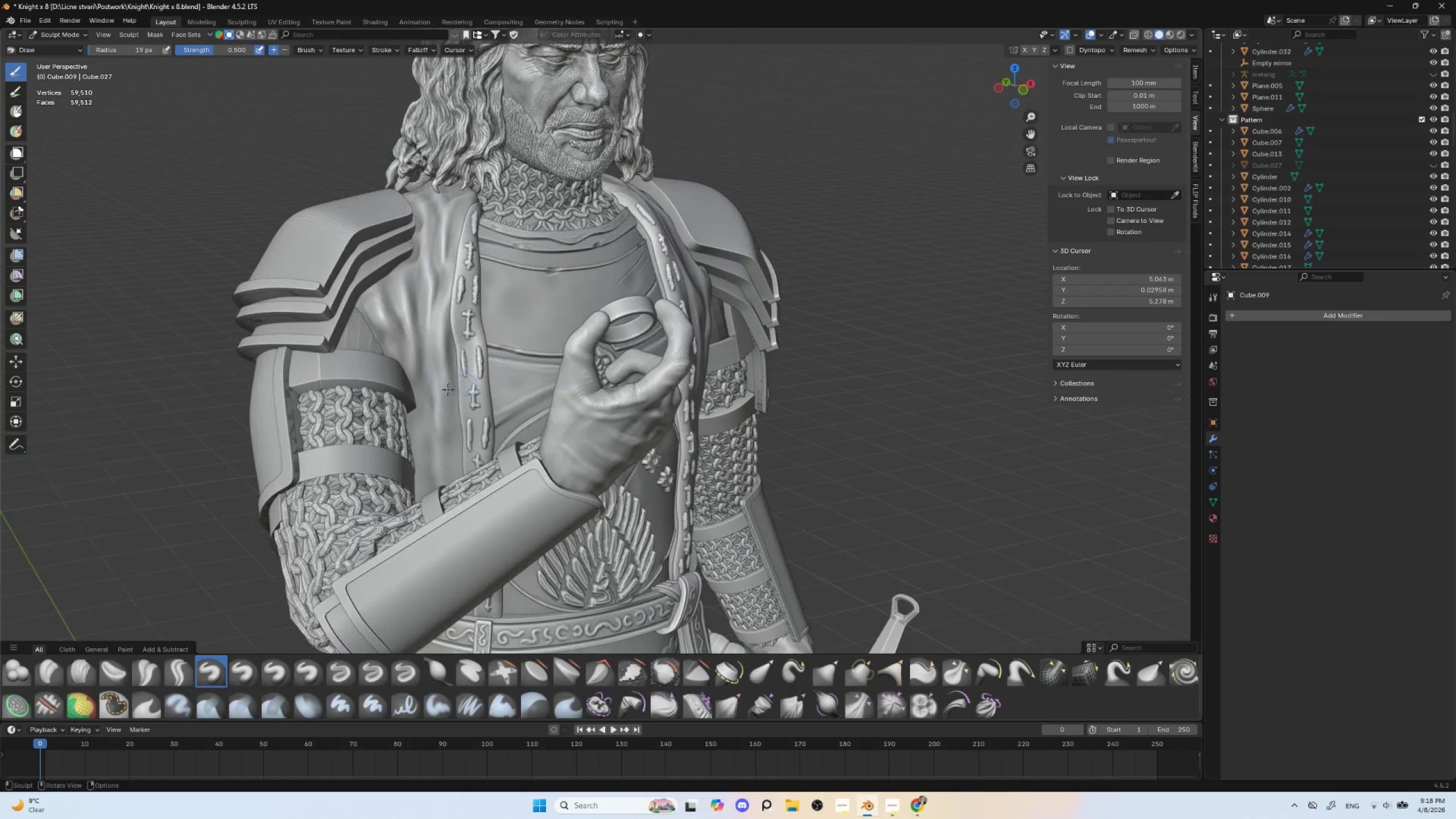 
hold_key(key=ShiftLeft, duration=0.38)
 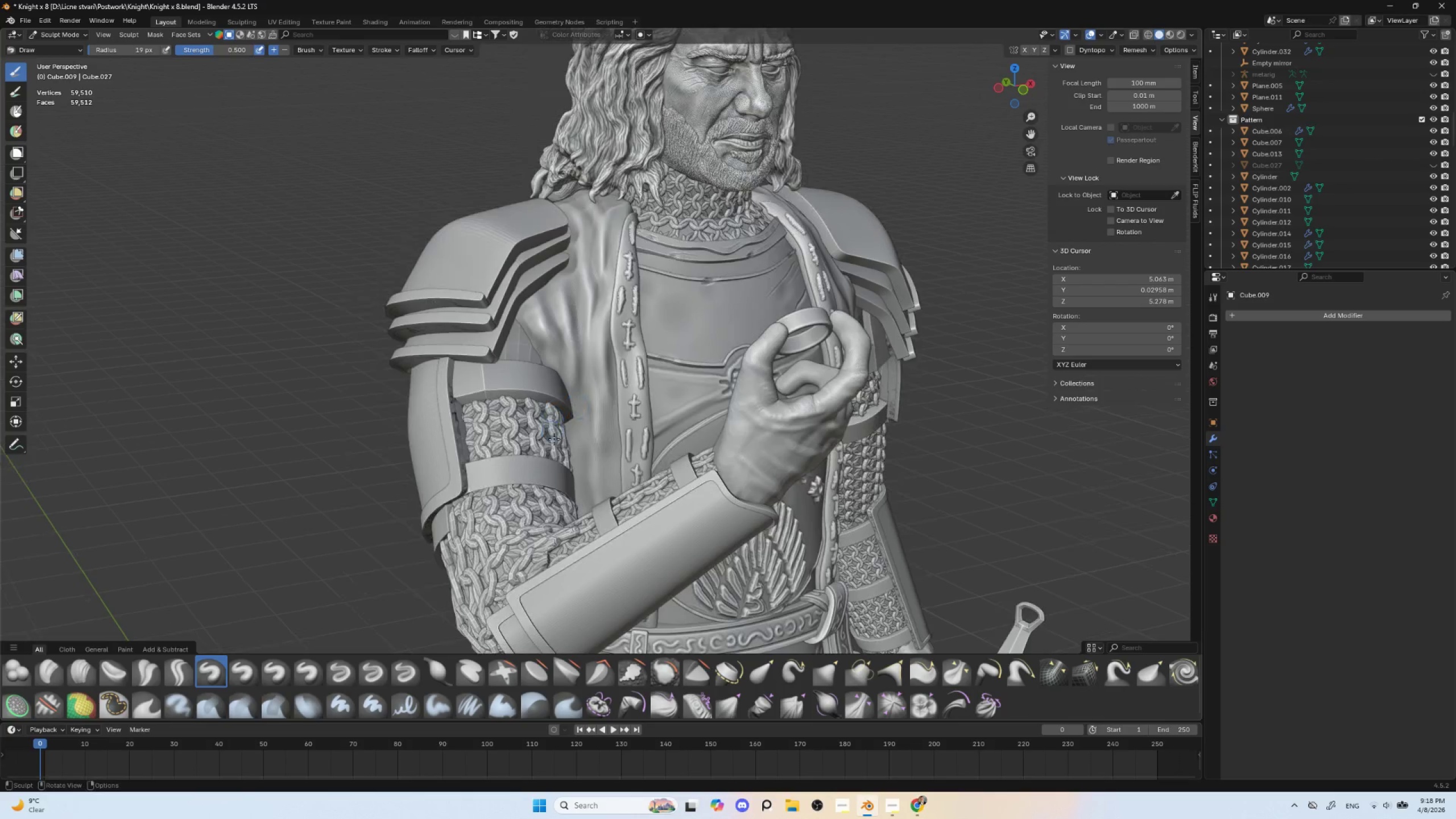 
hold_key(key=ControlLeft, duration=0.34)
 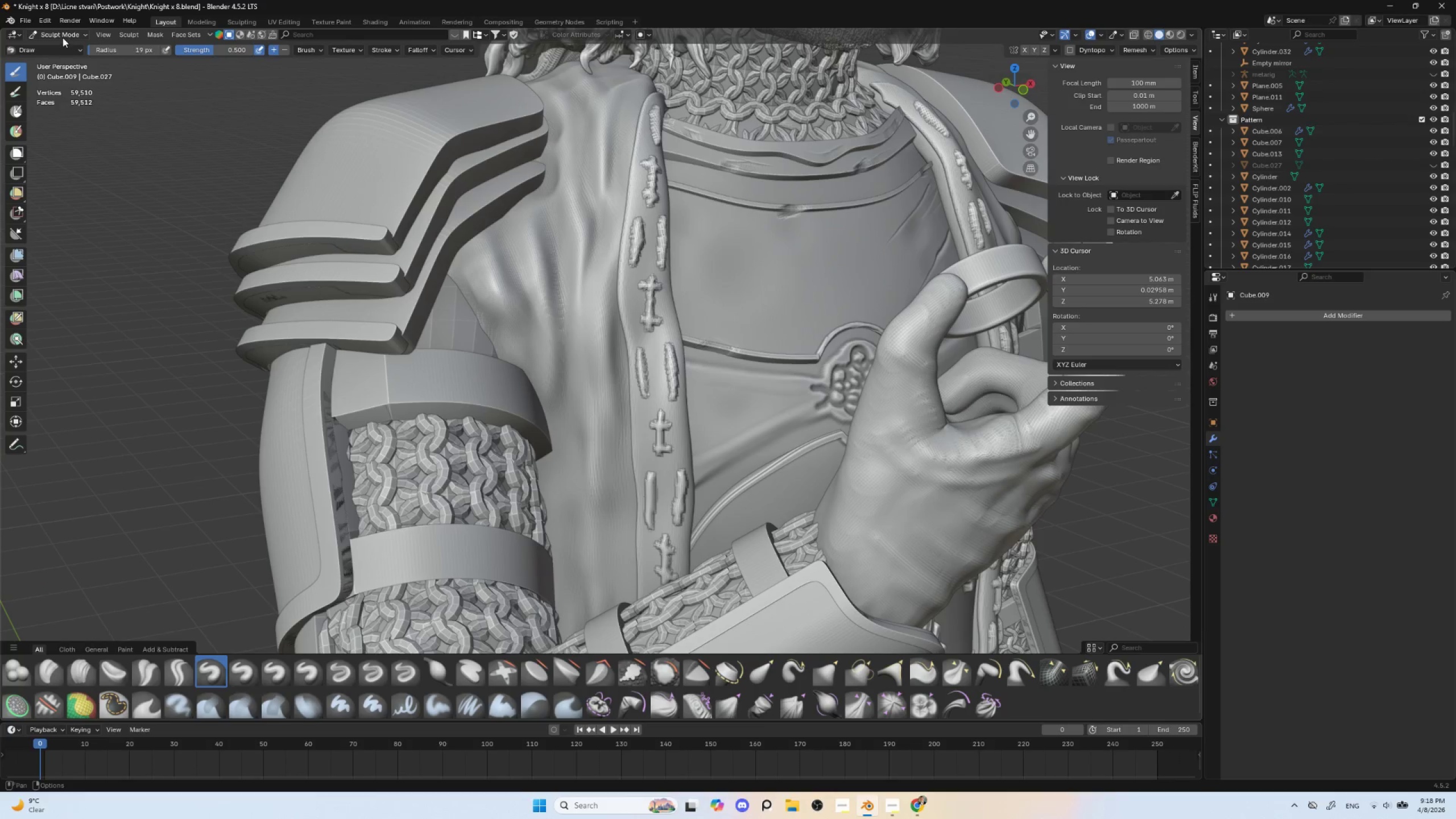 
double_click([63, 45])
 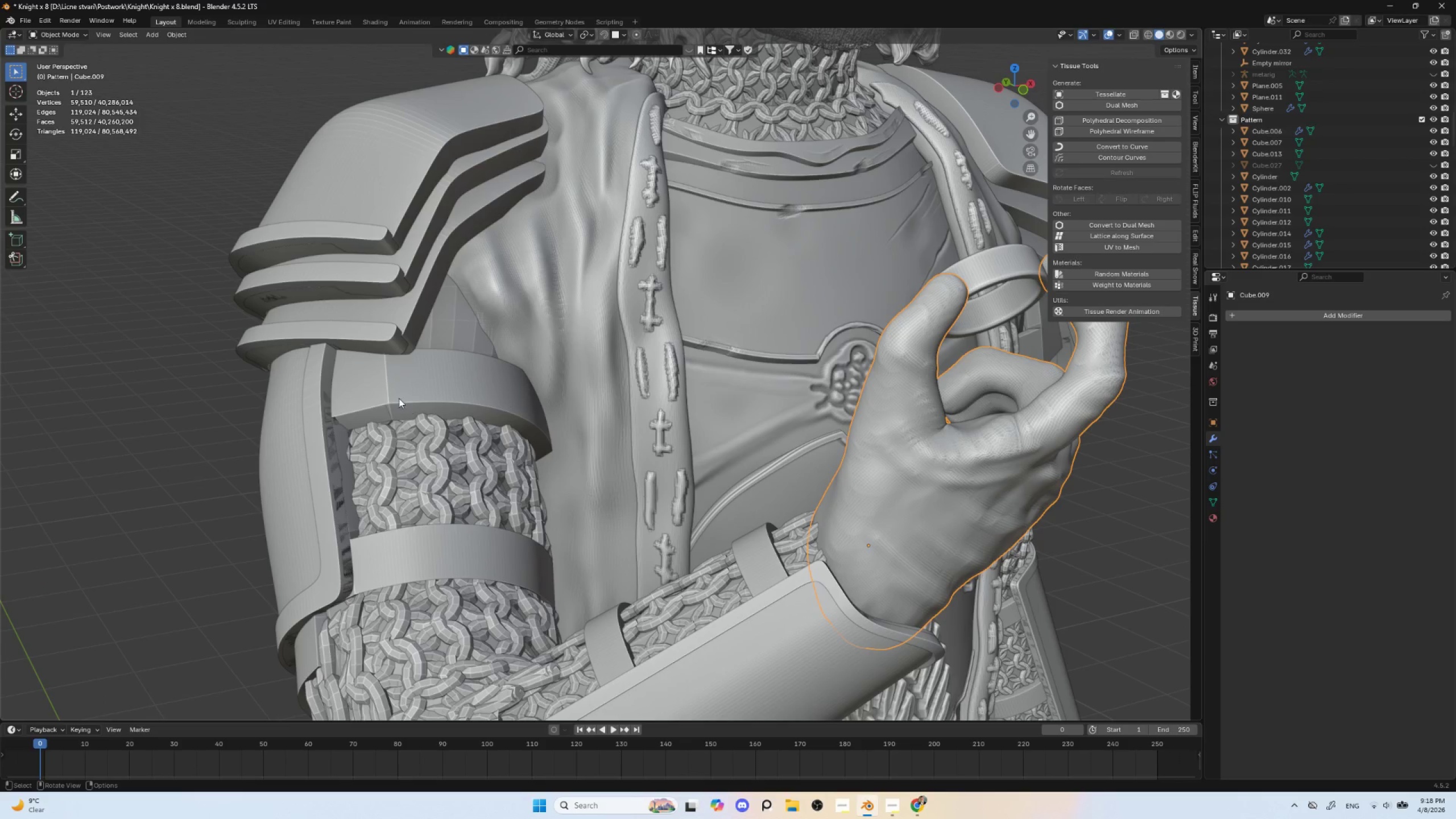 
left_click([384, 391])
 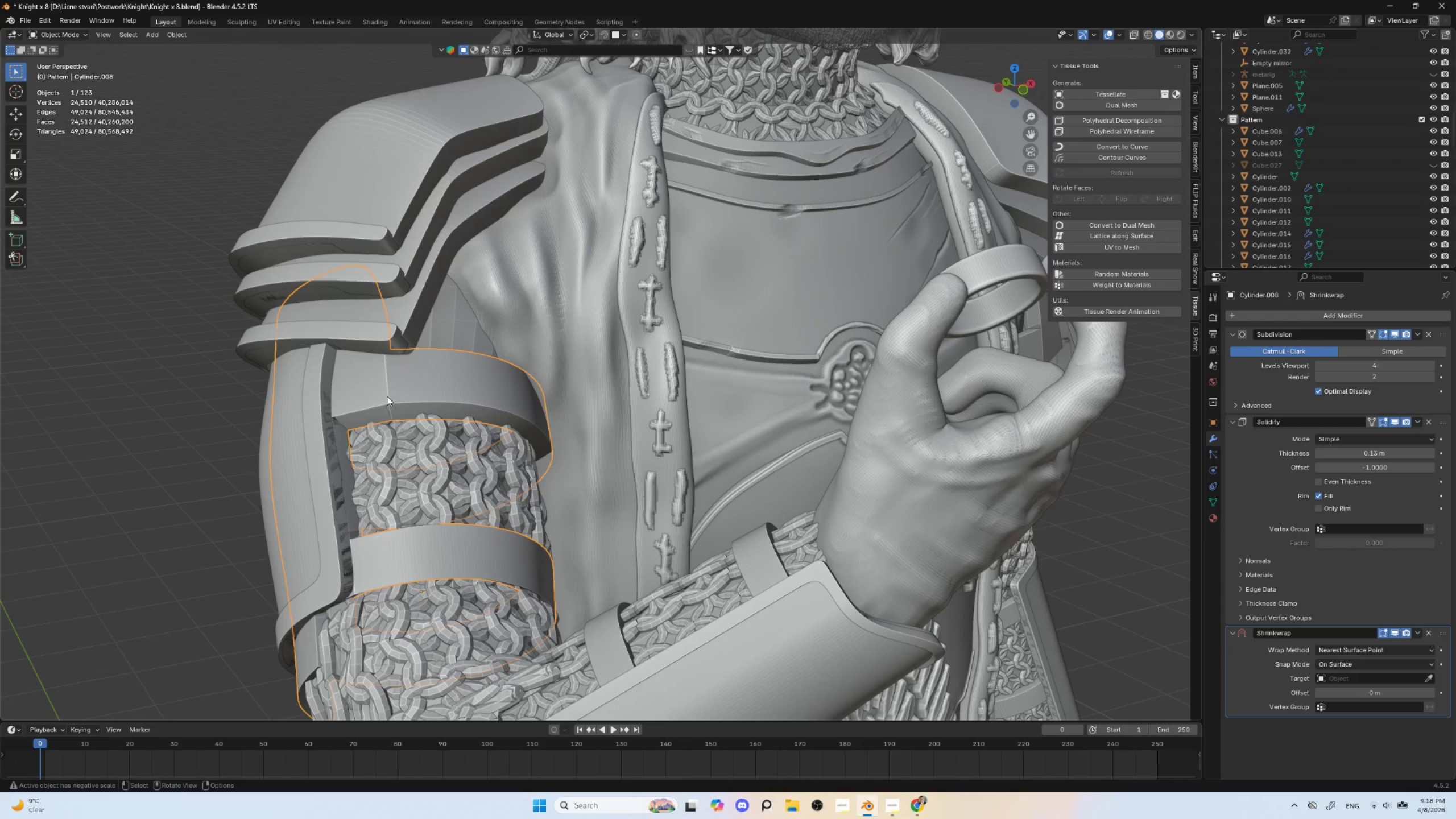 
key(Tab)
 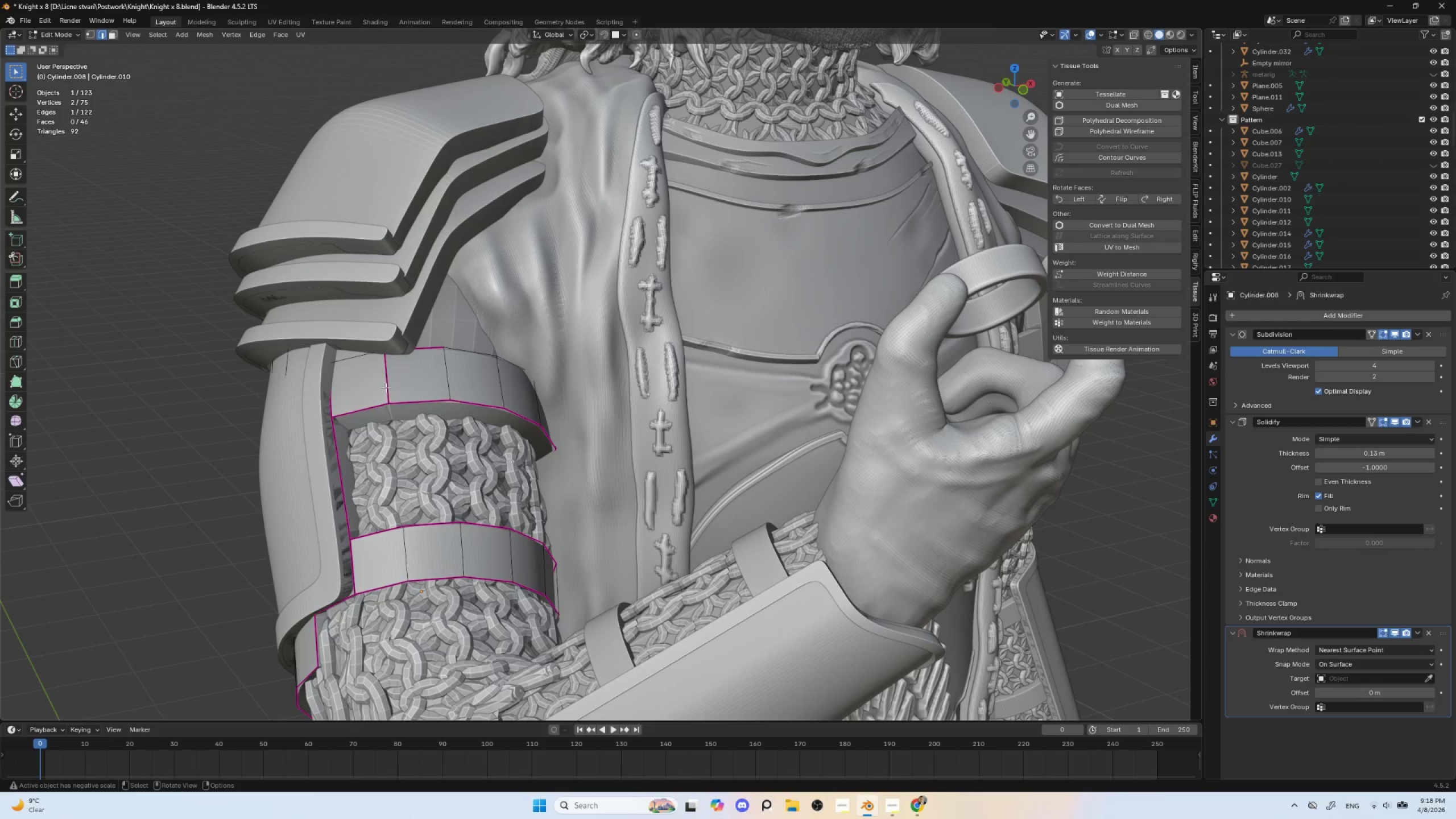 
left_click([386, 385])
 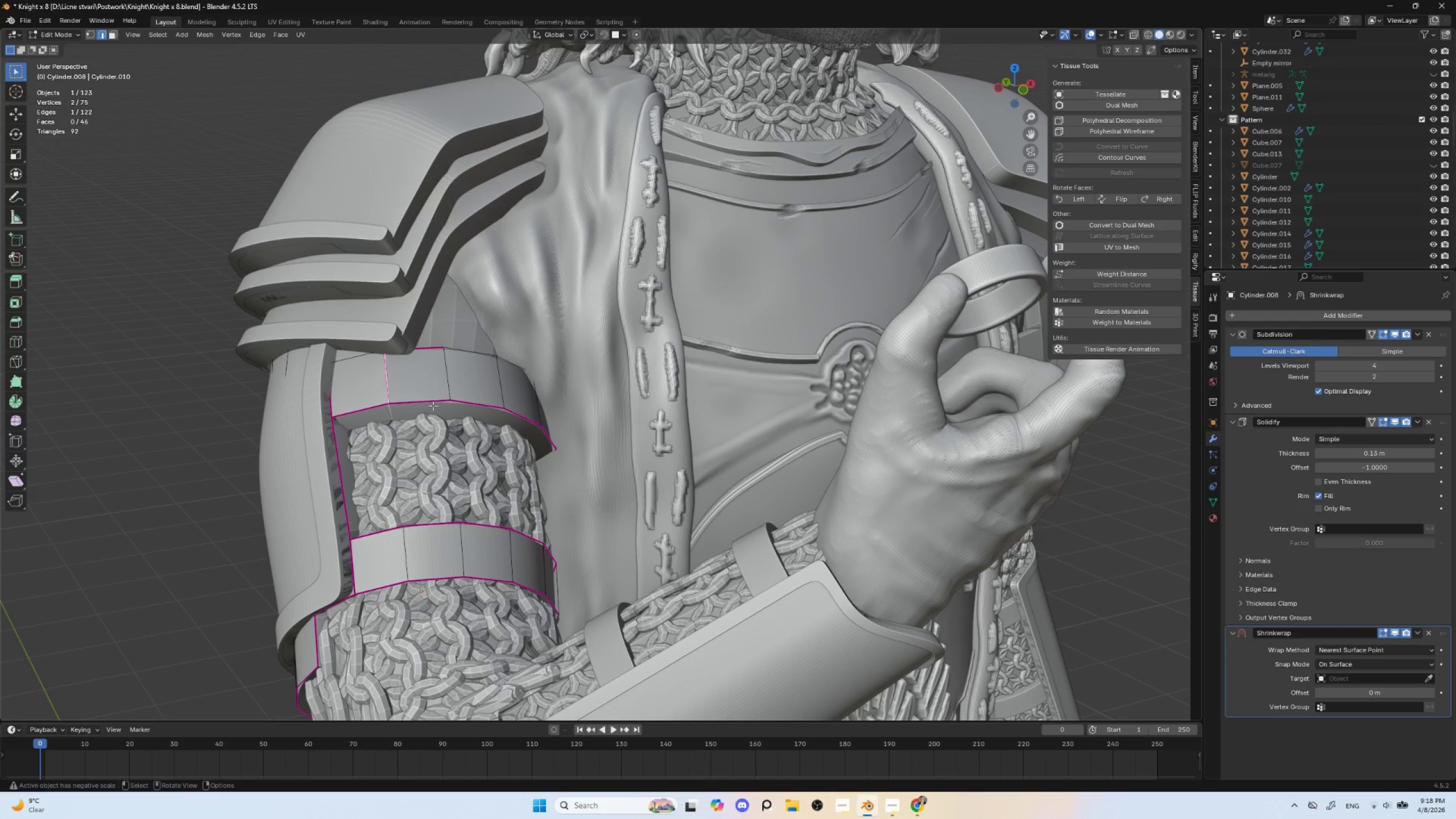 
key(Shift+E)
 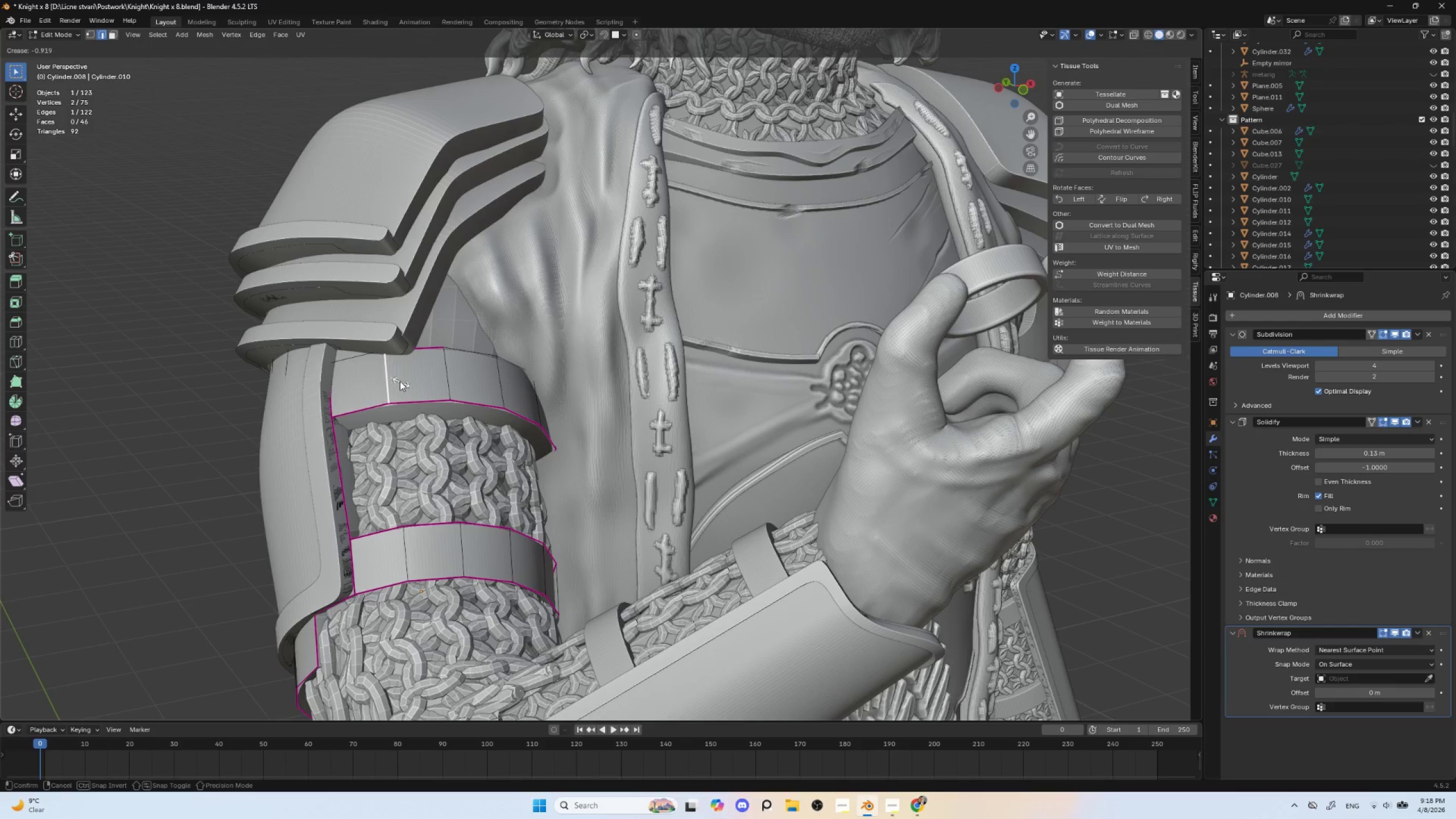 
left_click([400, 380])
 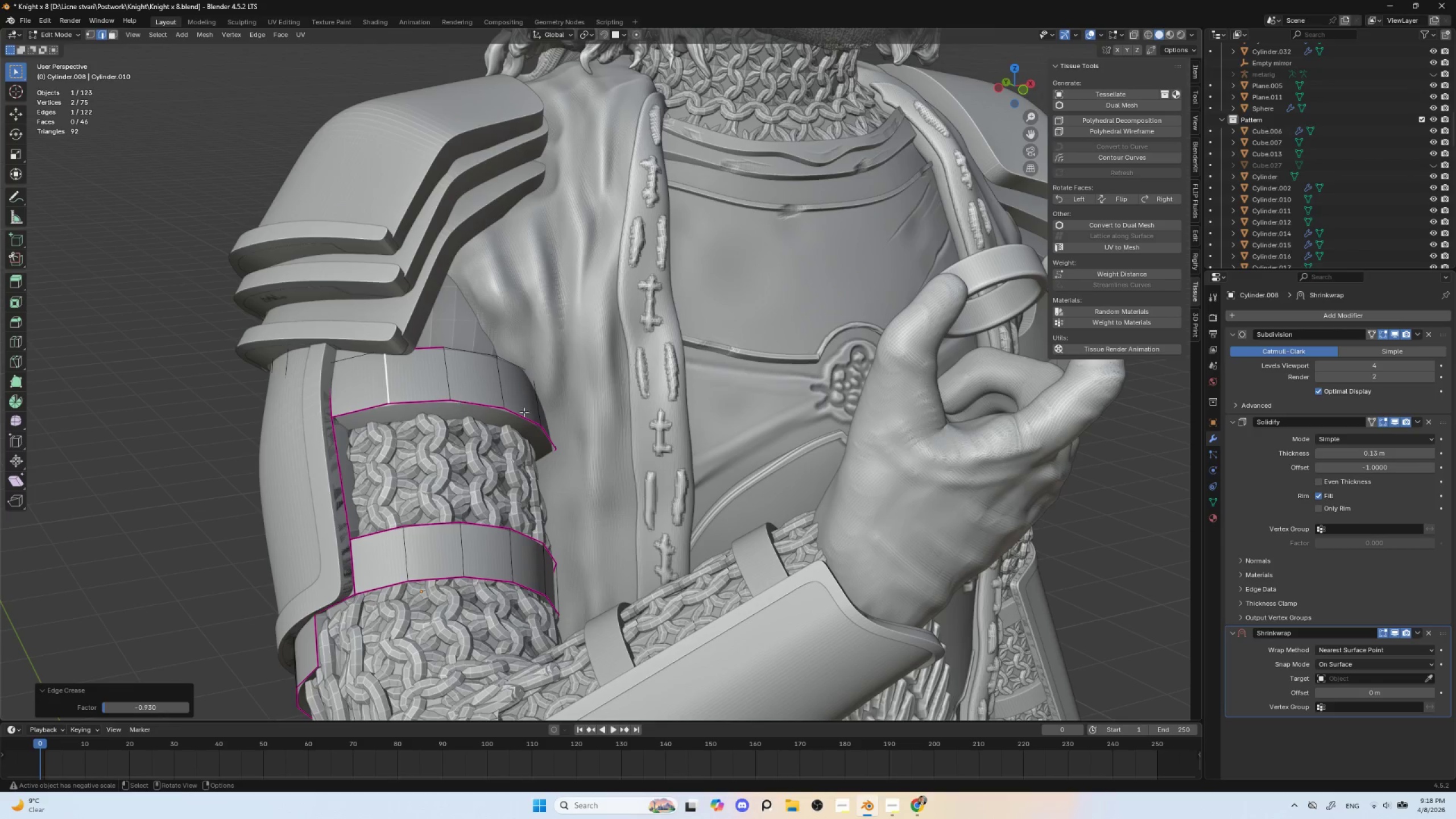 
key(Shift+E)
 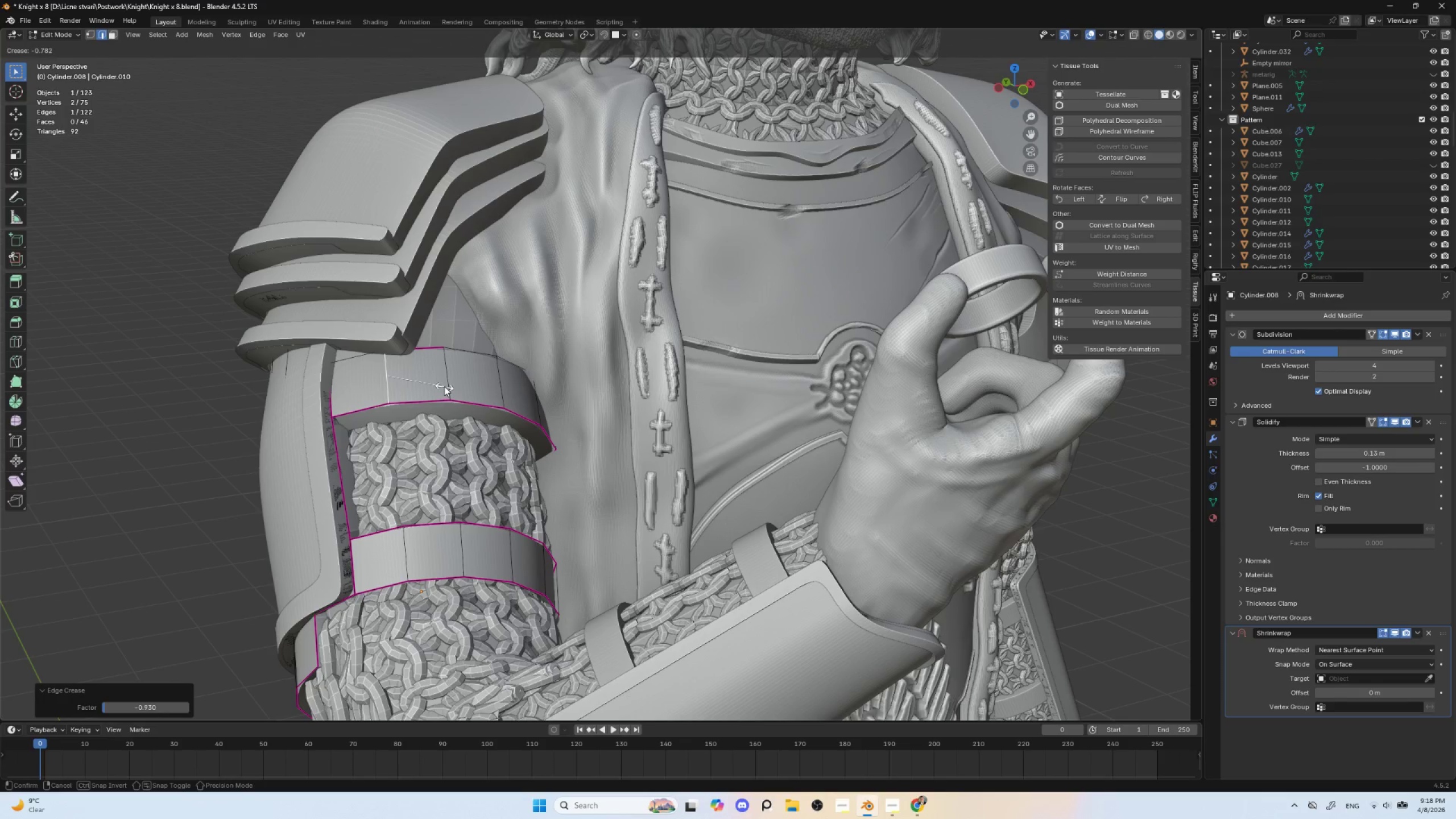 
left_click([445, 386])
 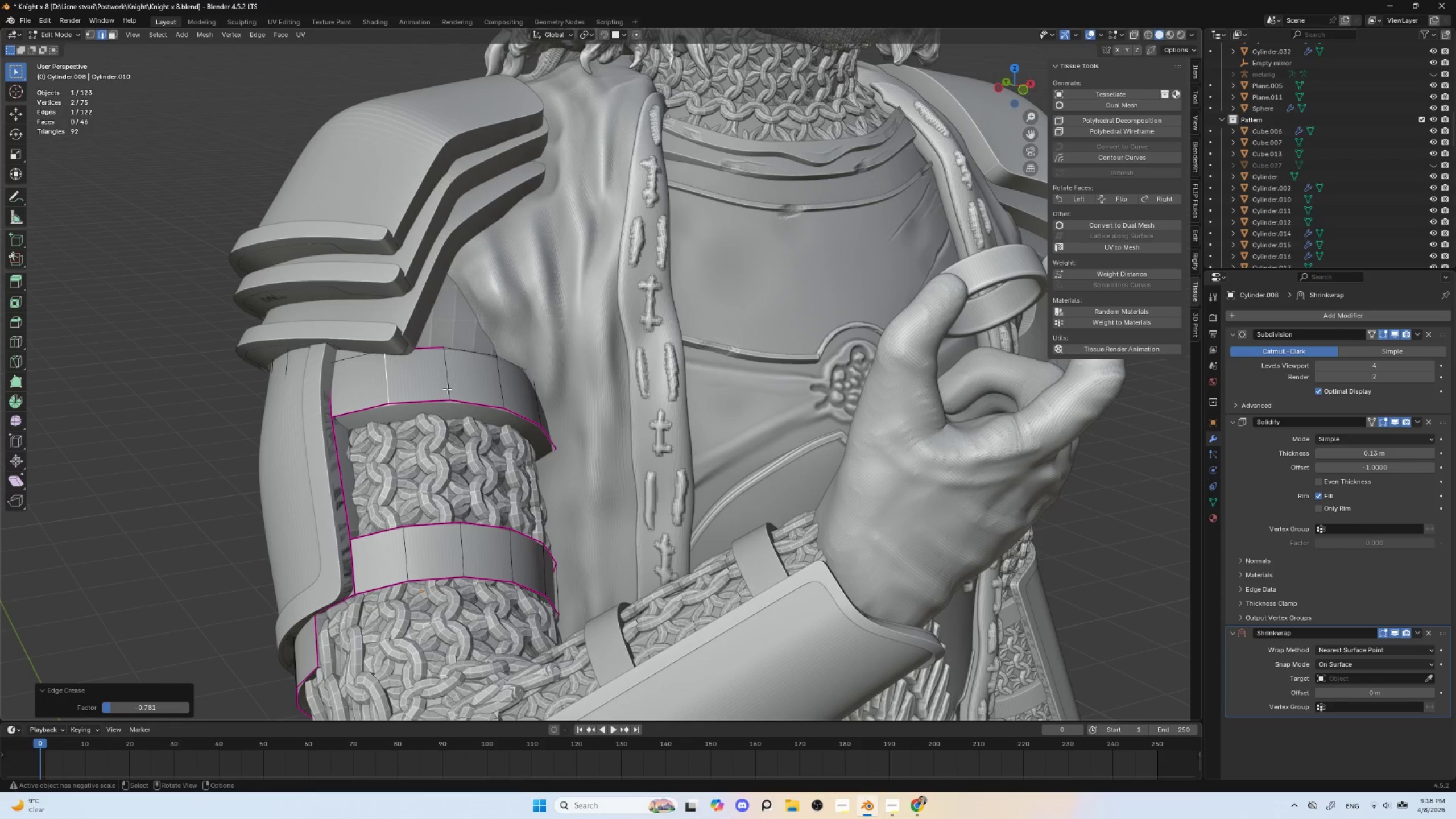 
key(Tab)
 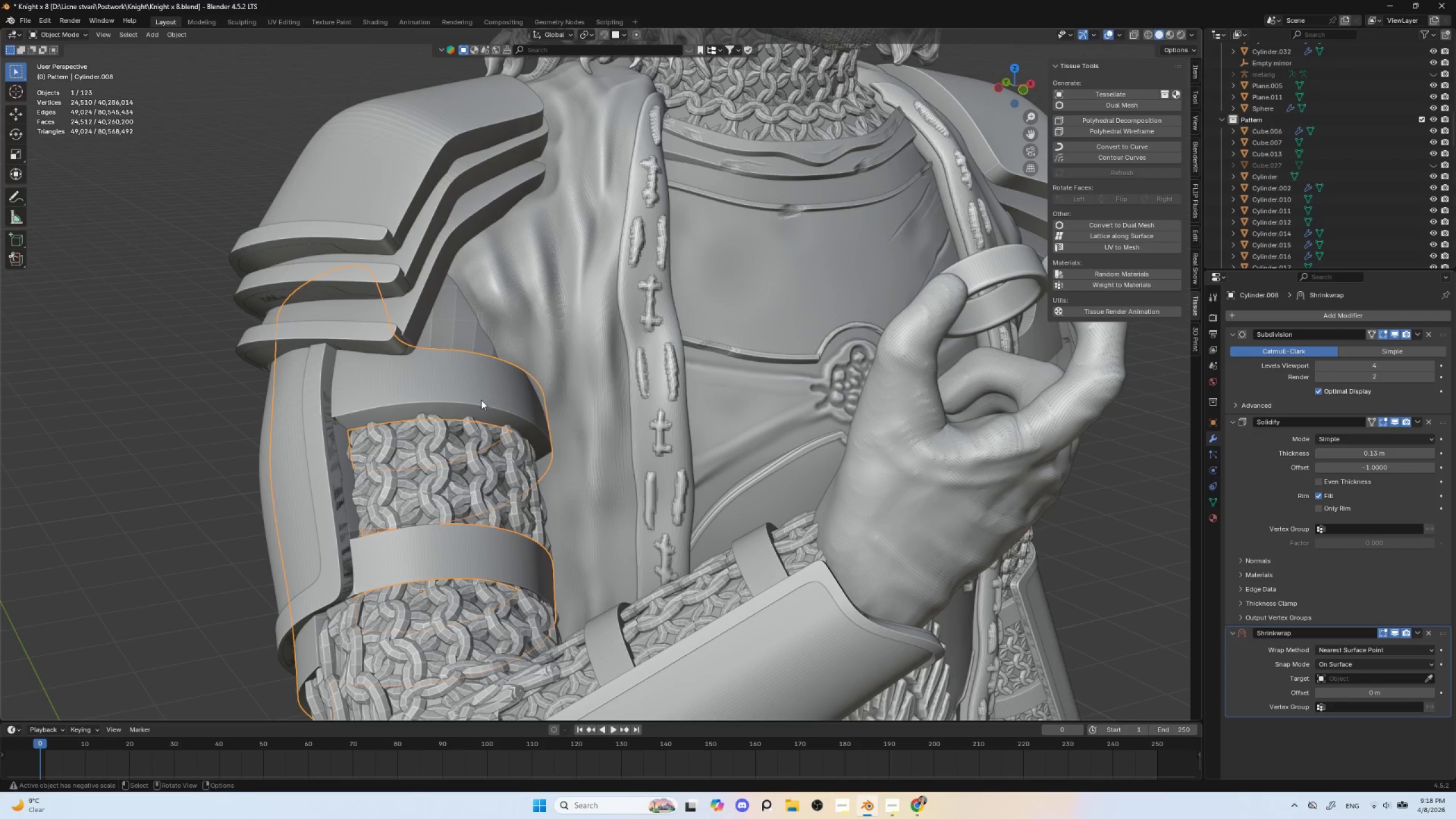 
left_click_drag(start_coordinate=[163, 383], to_coordinate=[167, 382])
 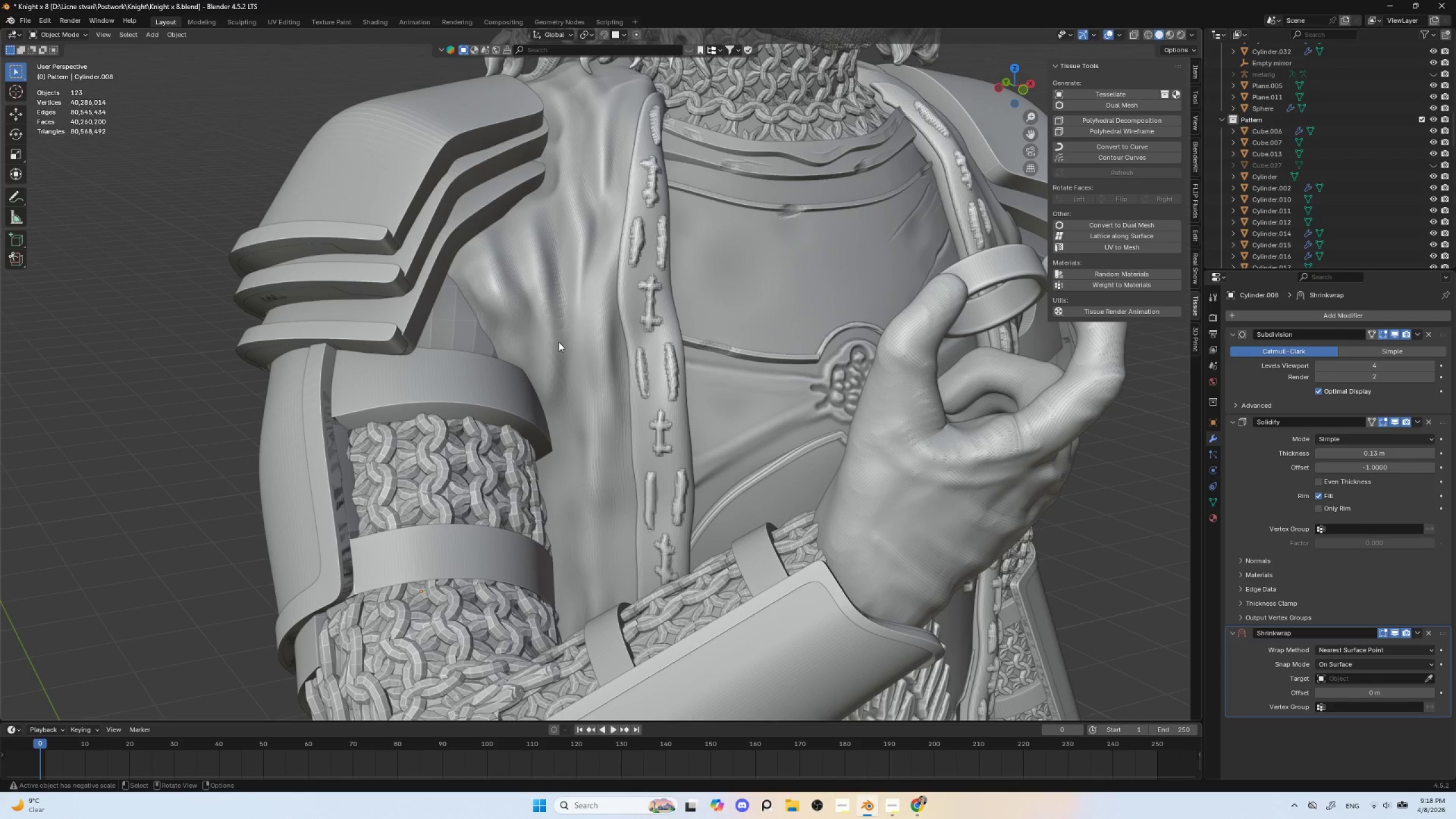 
hold_key(key=ControlLeft, duration=0.5)
 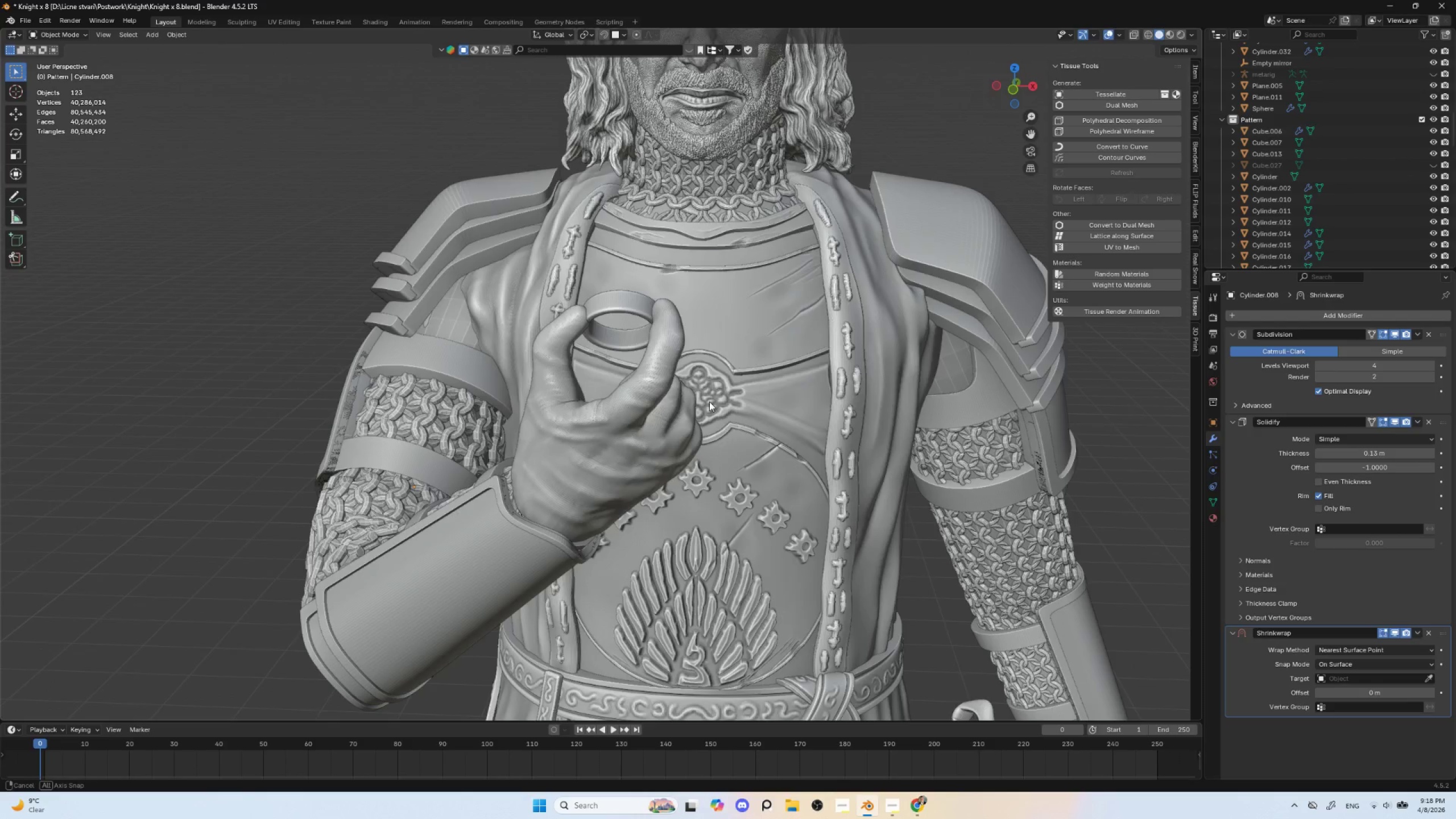 
hold_key(key=ShiftLeft, duration=0.53)
 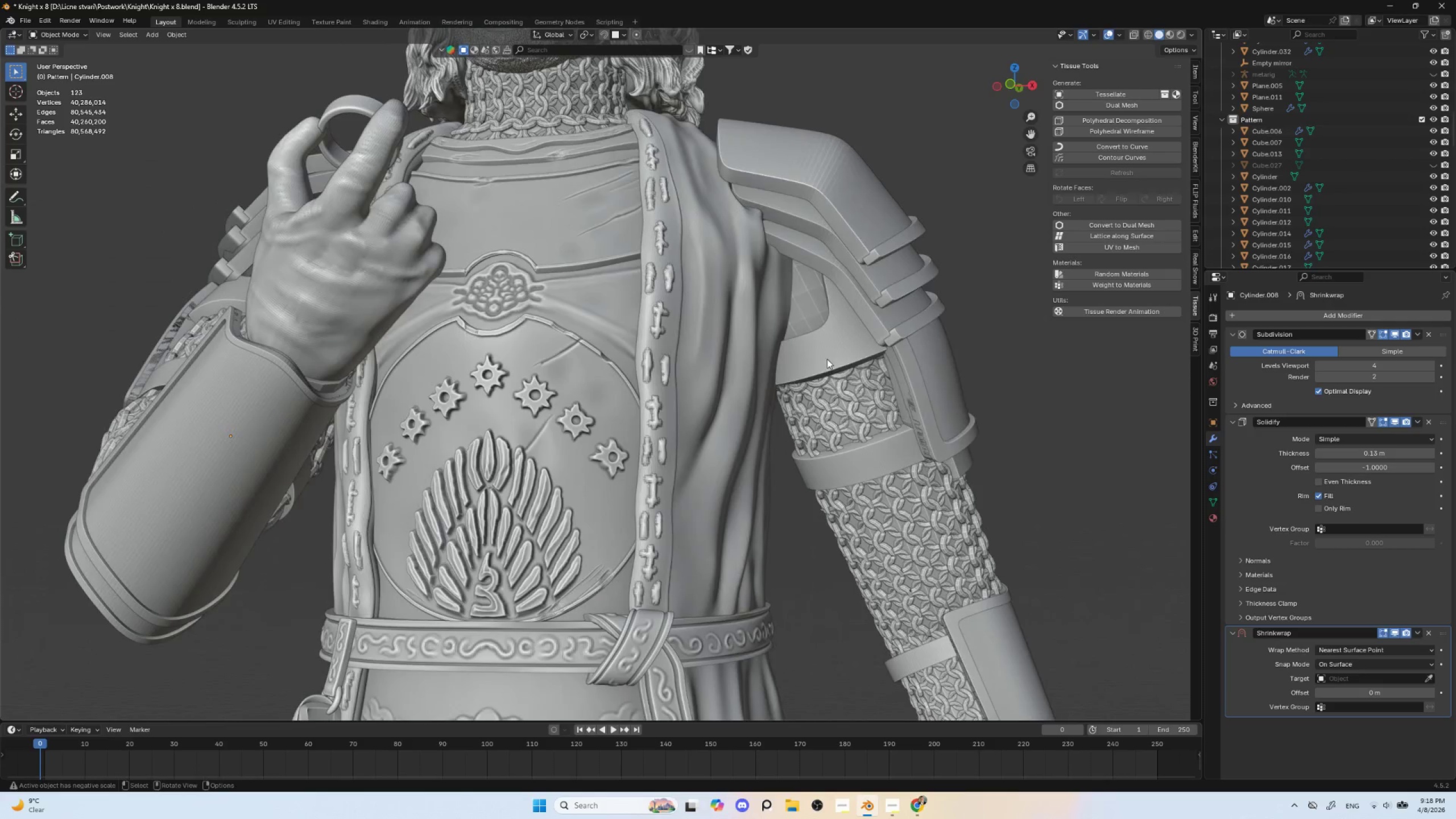 
left_click([833, 353])
 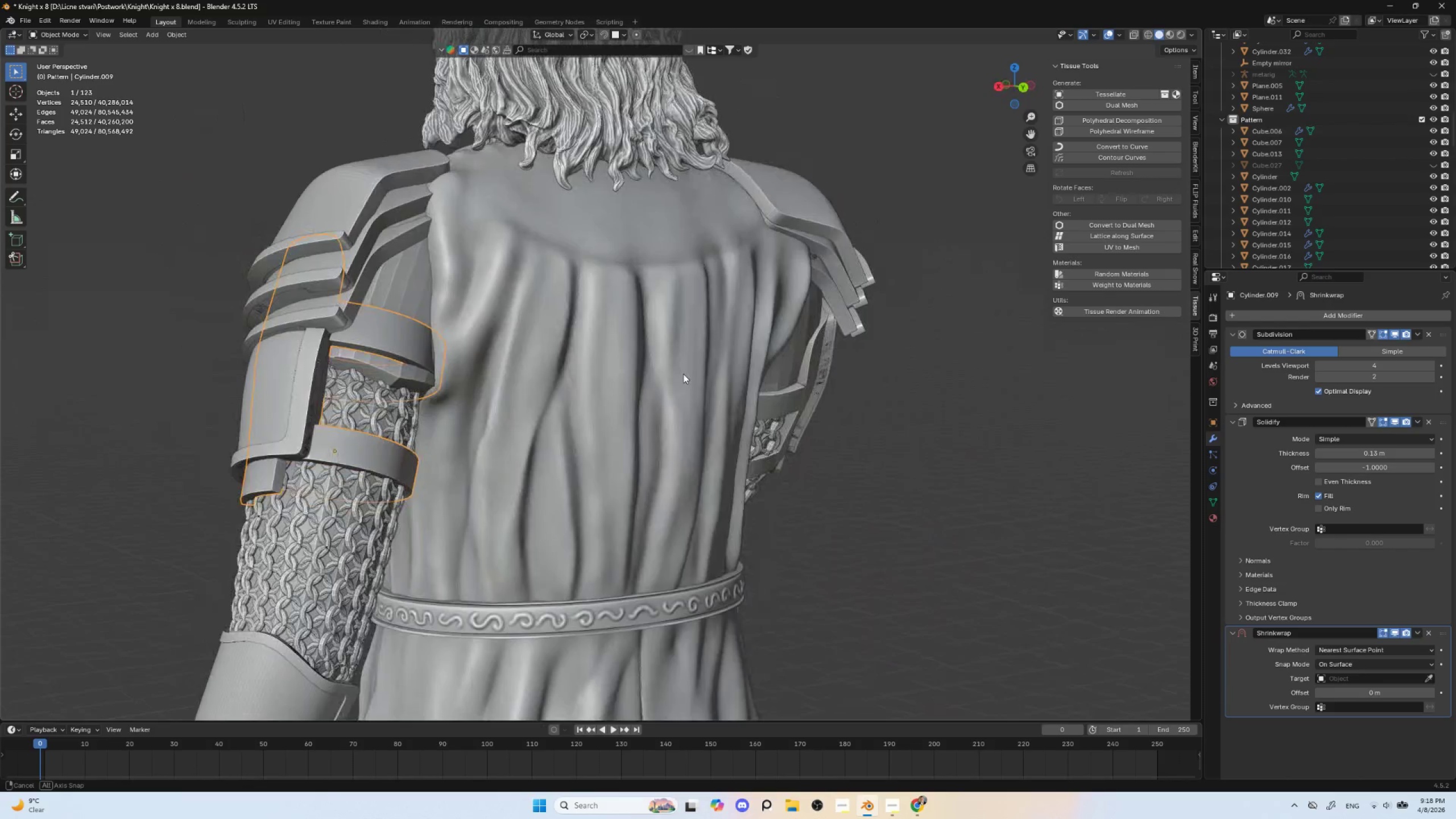 
wait(6.7)
 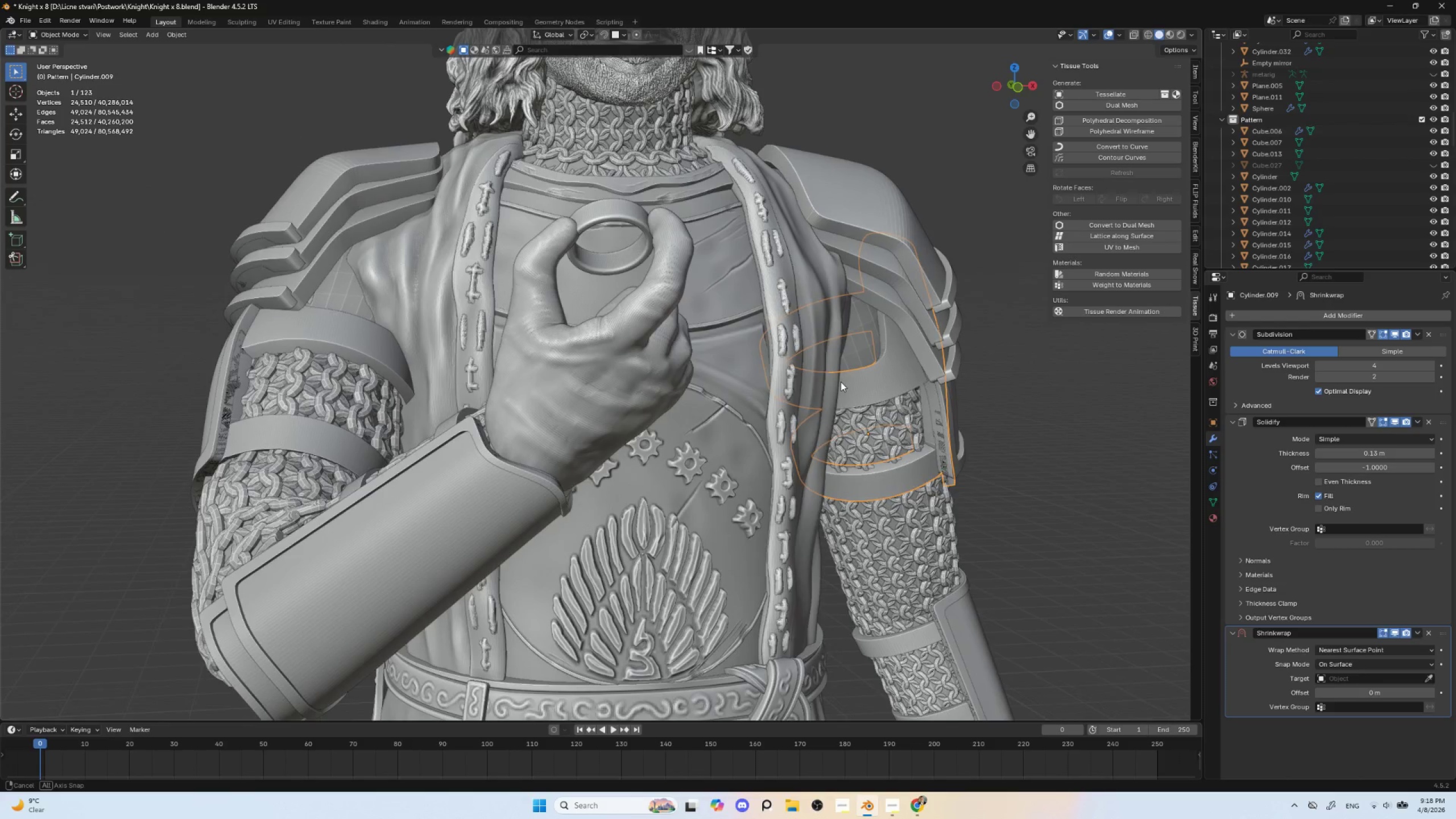 
hold_key(key=ShiftLeft, duration=0.52)
 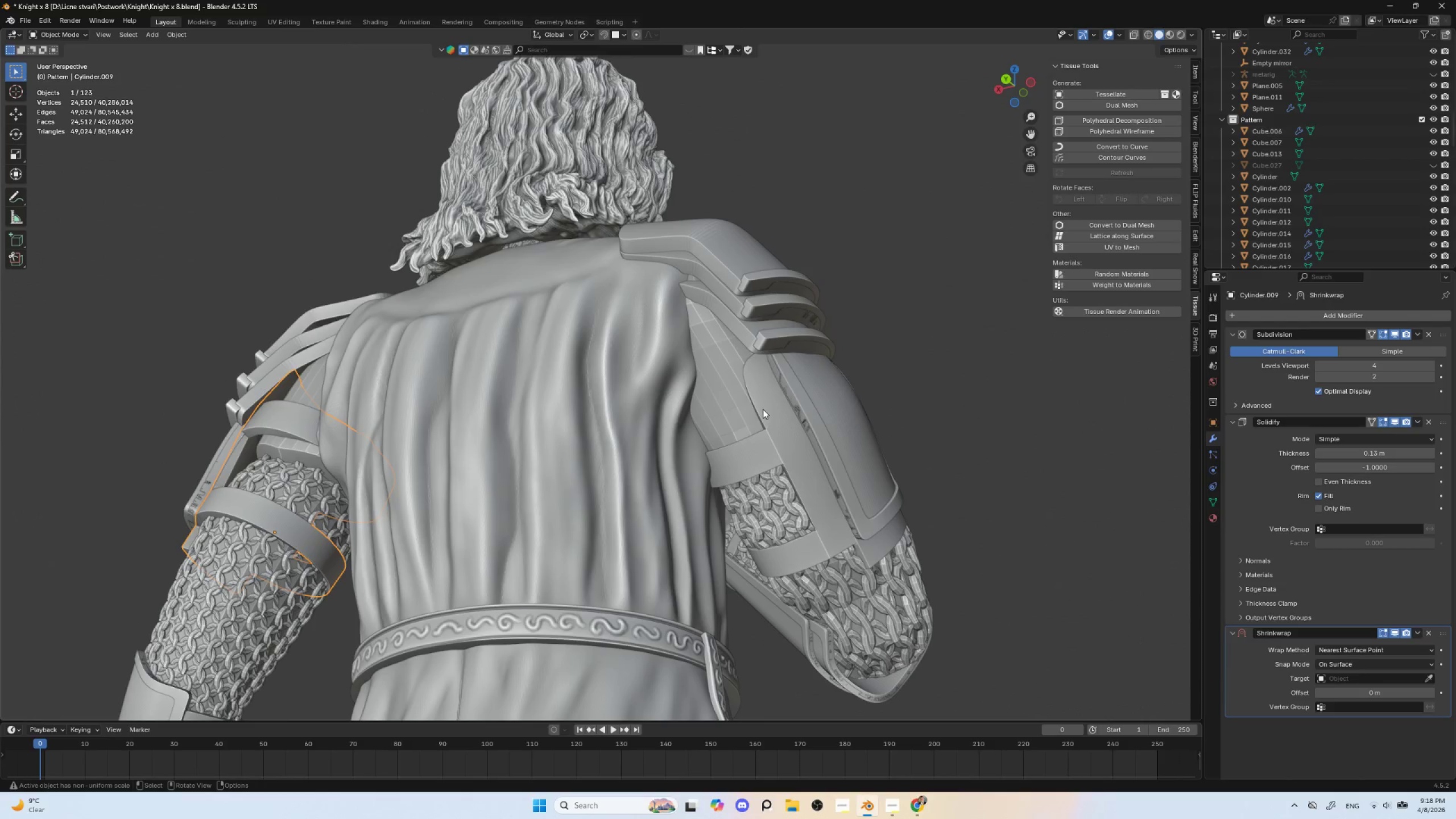 
hold_key(key=ShiftLeft, duration=0.58)
 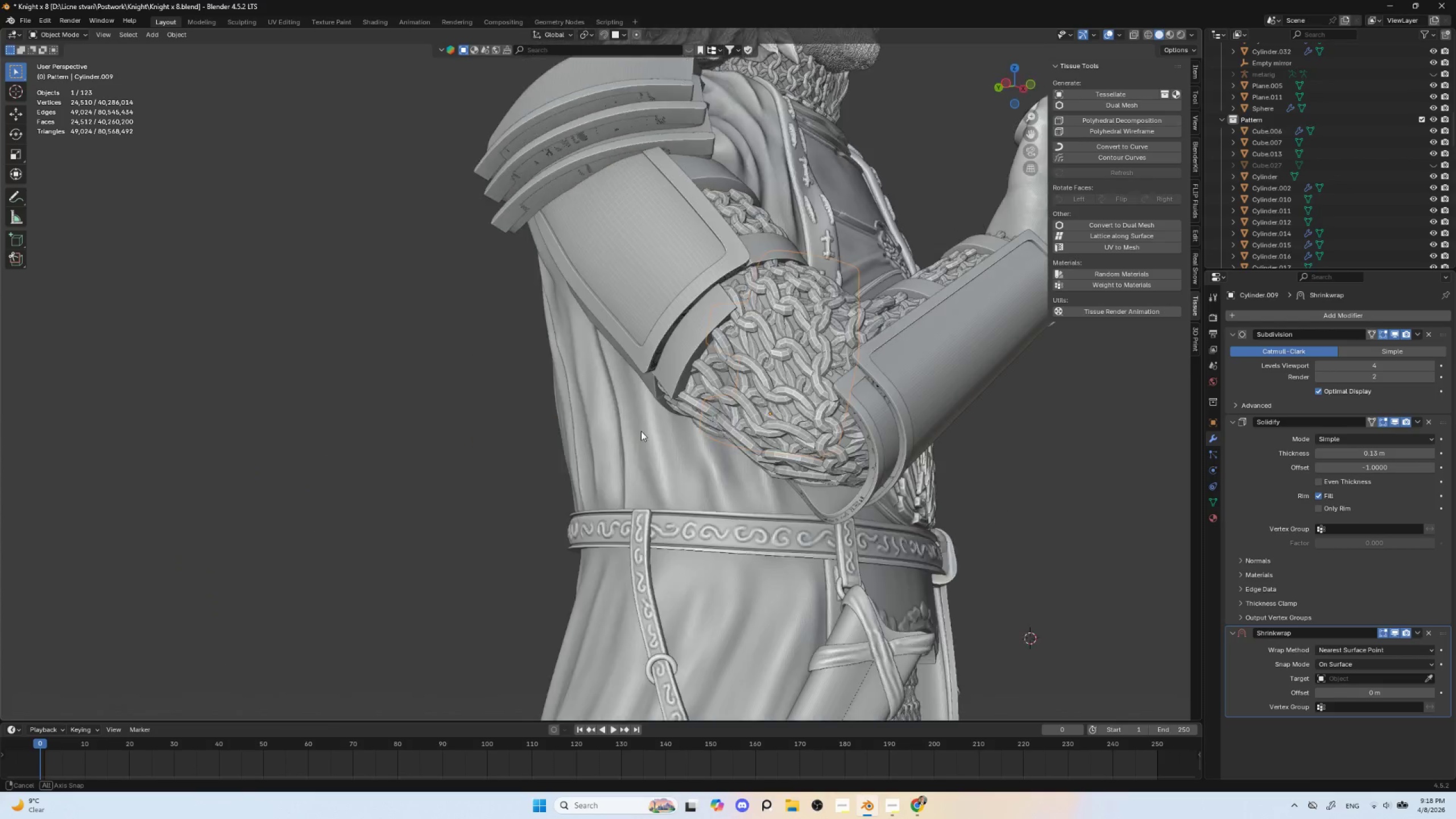 
hold_key(key=AltLeft, duration=0.34)
 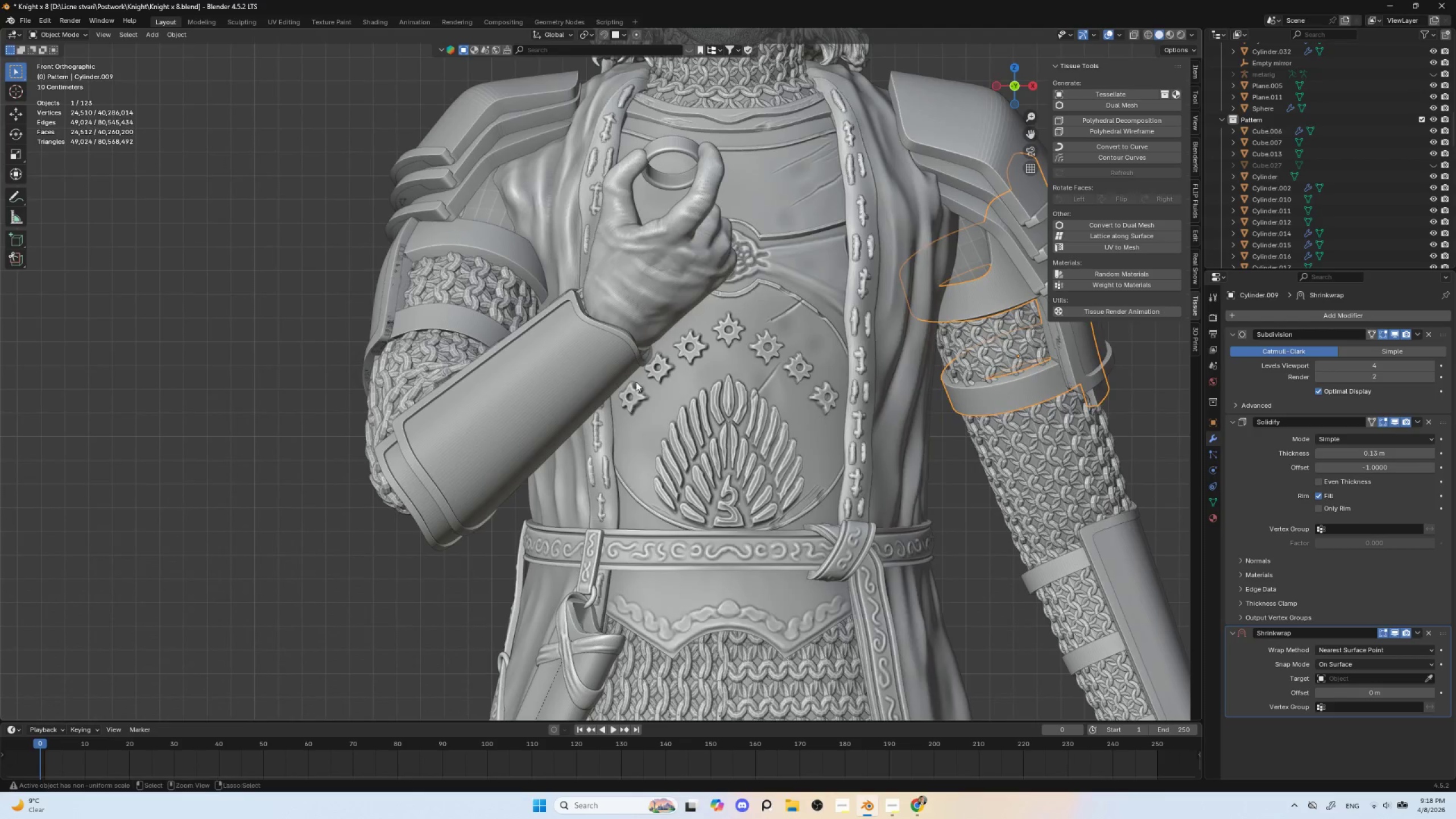 
hold_key(key=ControlLeft, duration=0.67)
 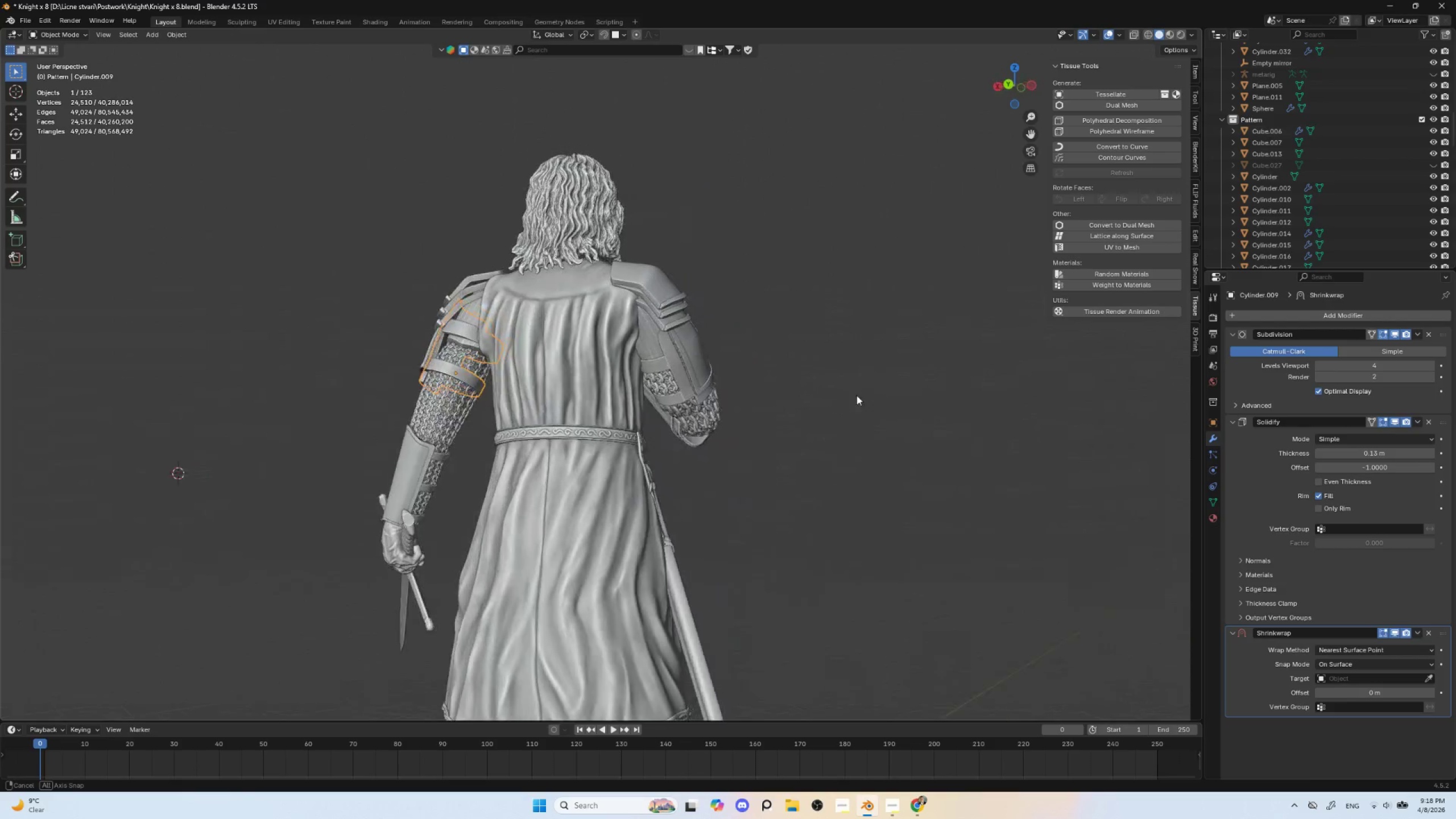 
key(Alt+AltLeft)
 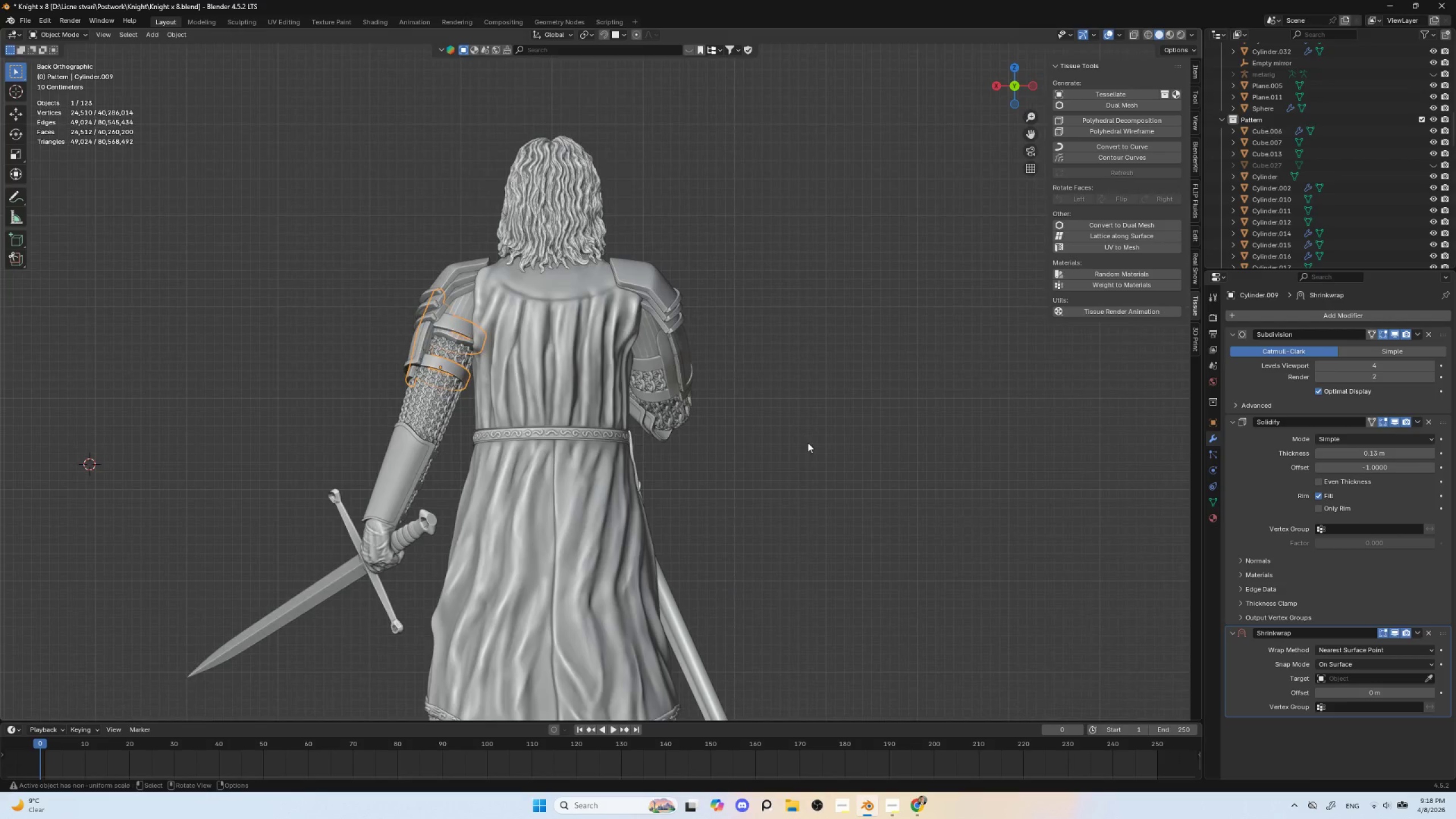 
hold_key(key=ControlLeft, duration=0.41)
 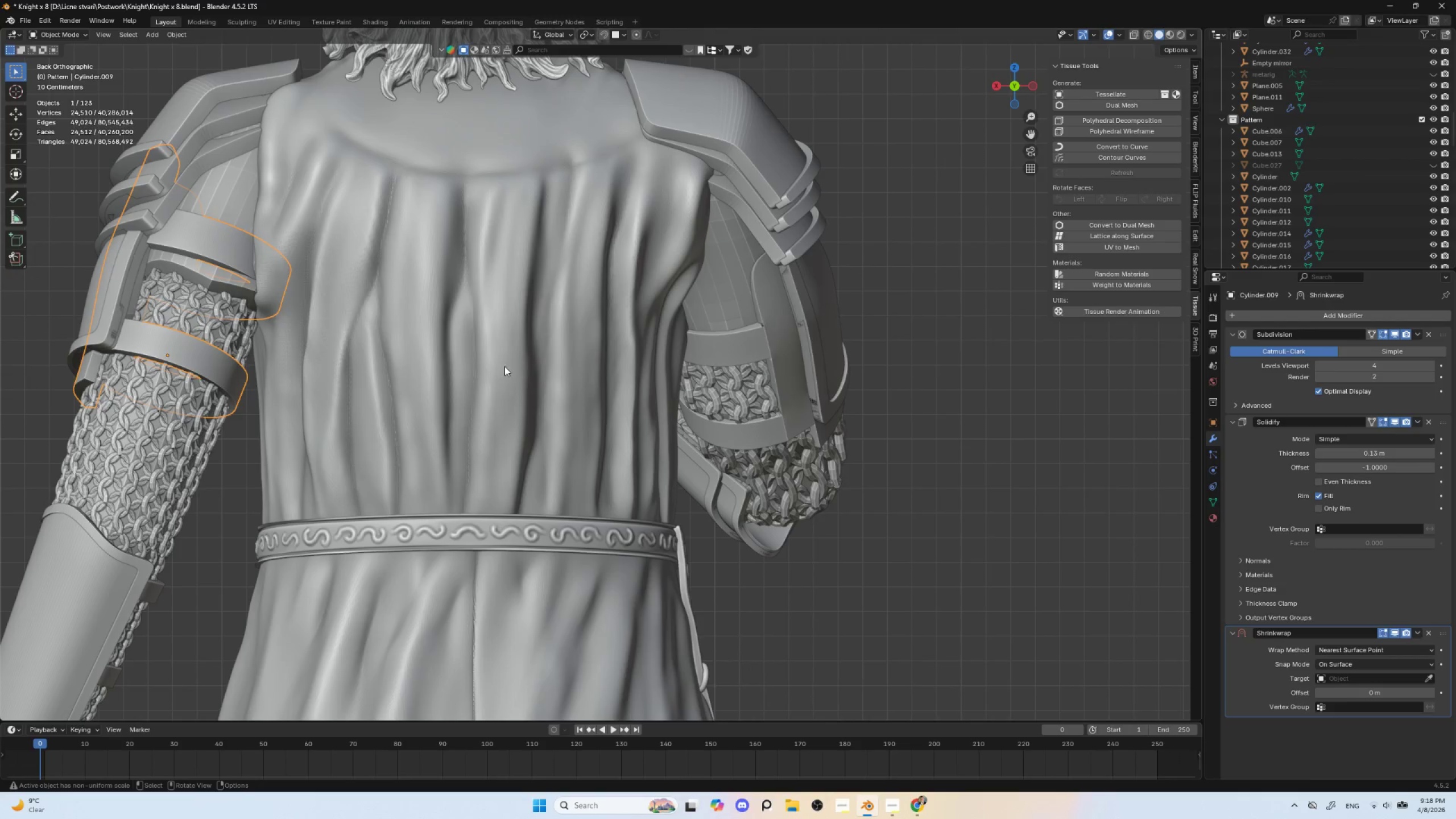 
hold_key(key=ControlLeft, duration=0.58)
 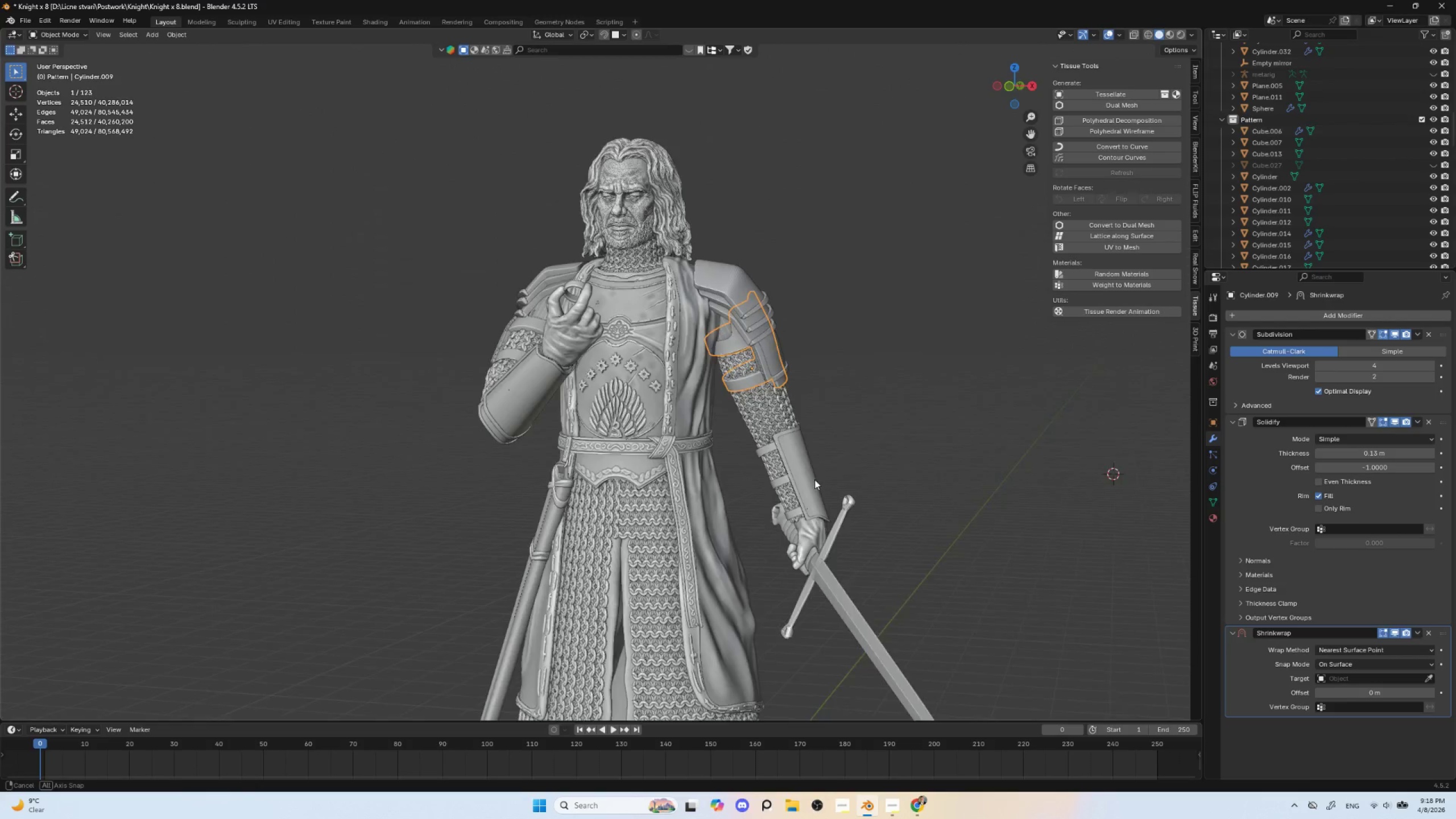 
hold_key(key=AltLeft, duration=0.33)
 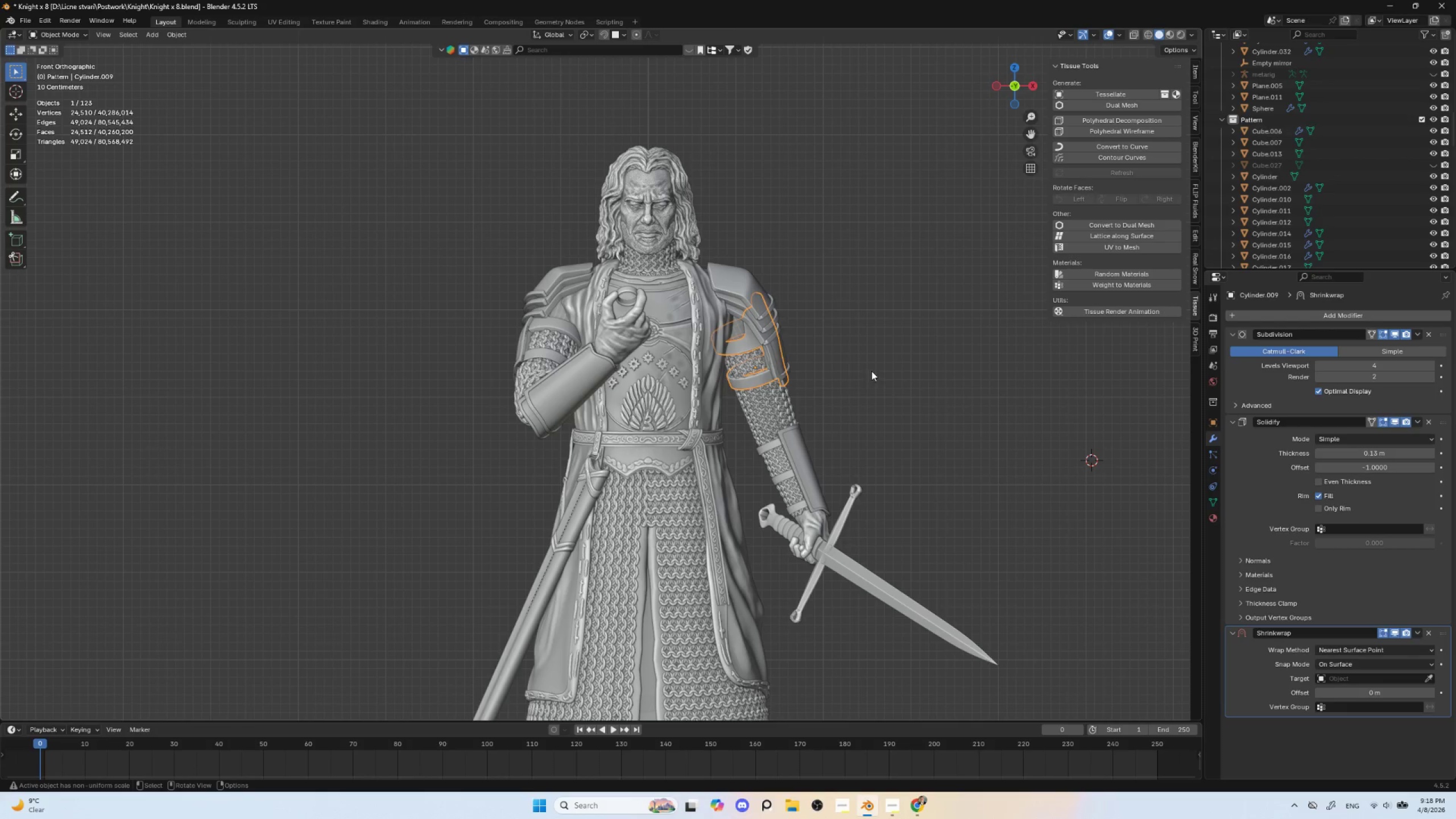 
hold_key(key=ShiftLeft, duration=0.55)
 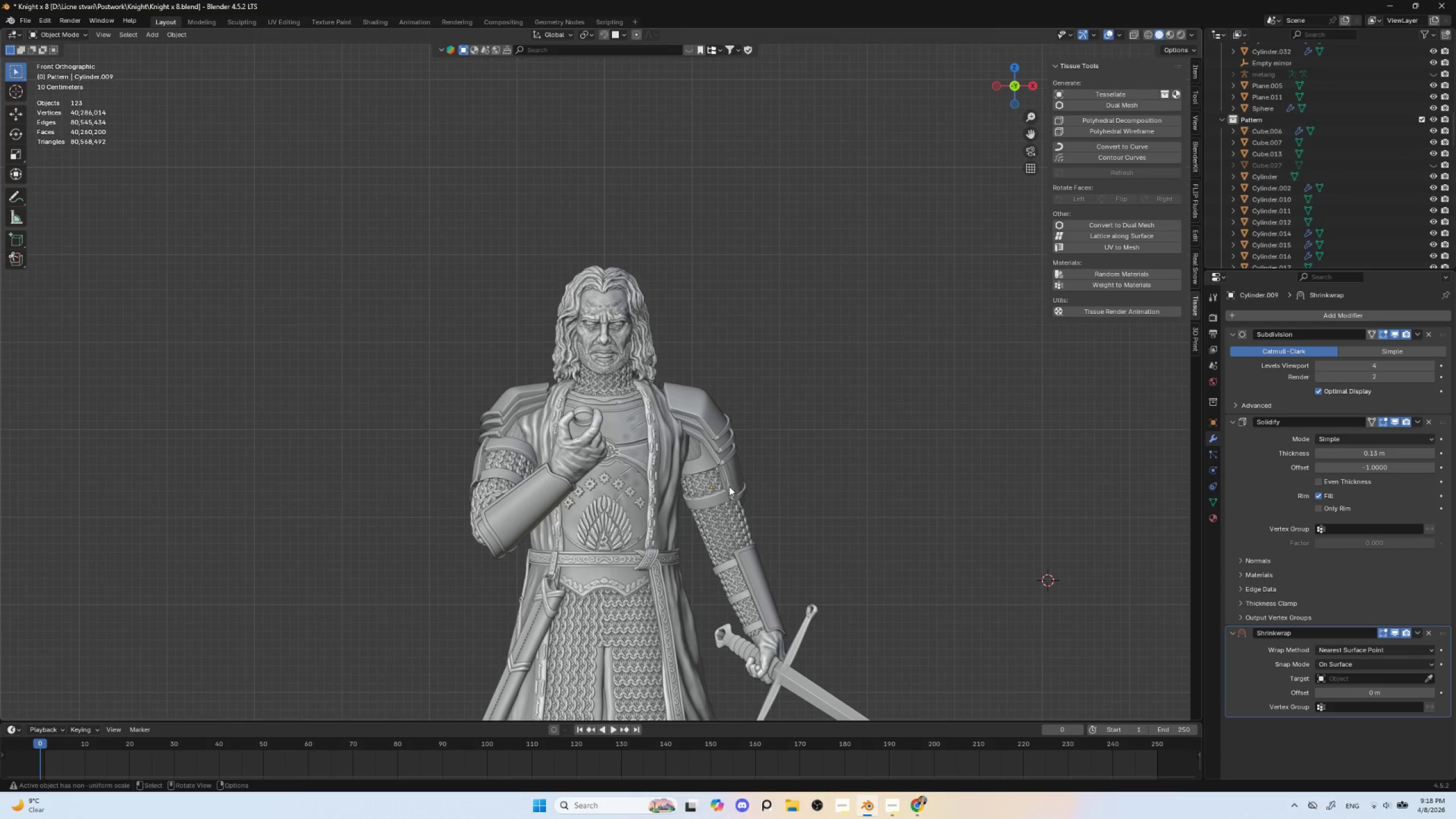 
hold_key(key=ControlLeft, duration=0.5)
 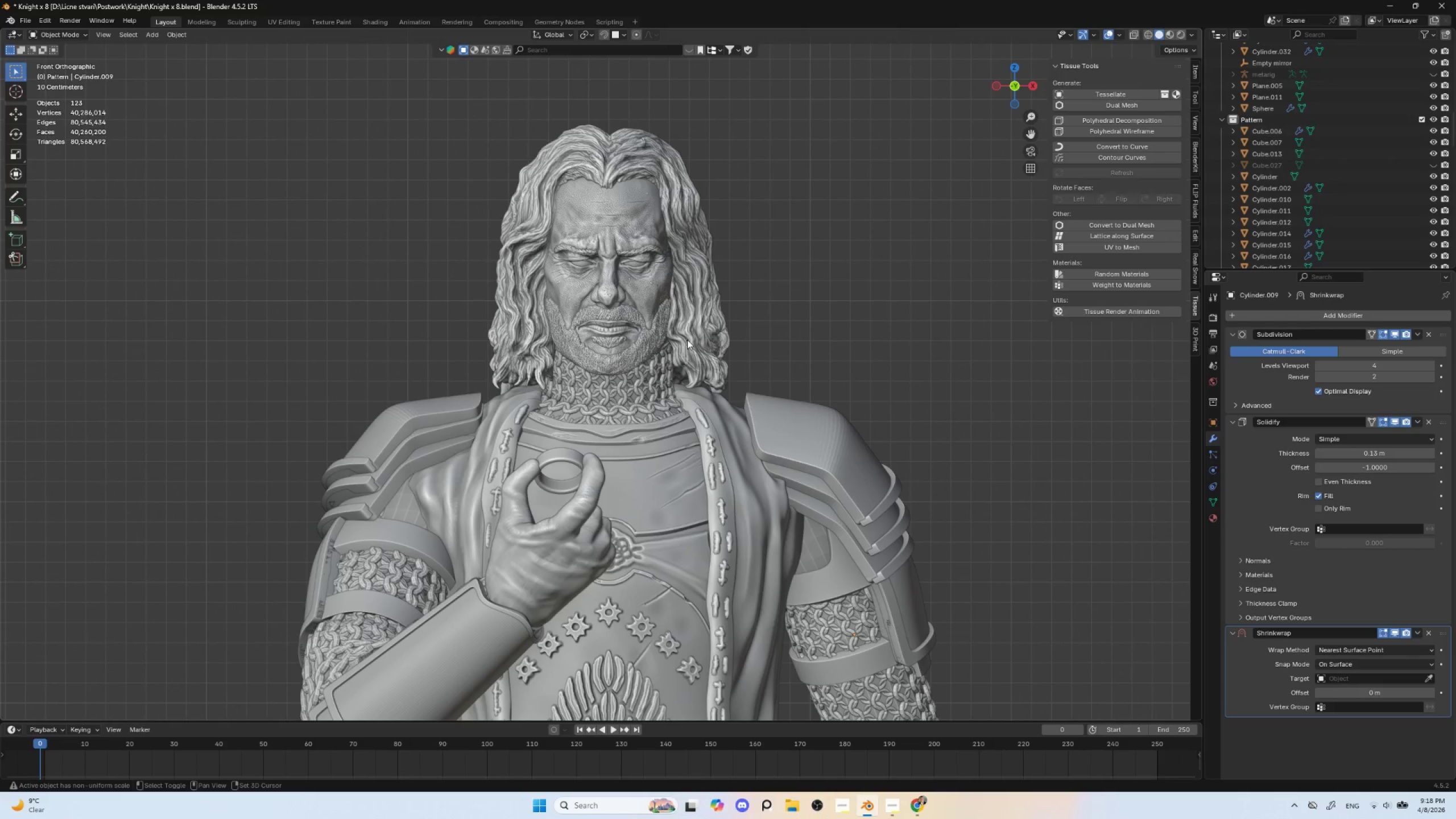 
hold_key(key=ShiftLeft, duration=0.44)
 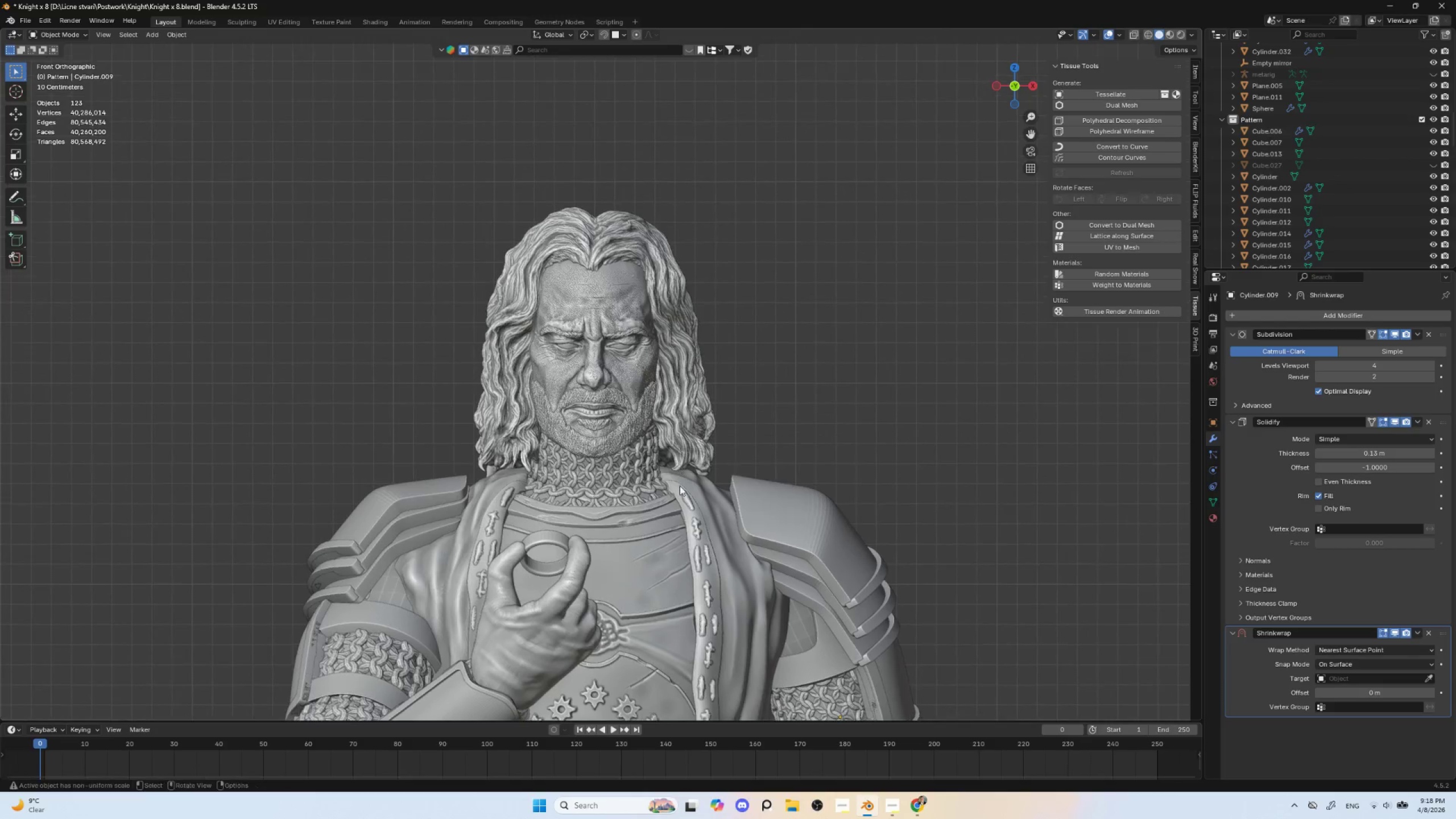 
hold_key(key=ControlLeft, duration=0.33)
 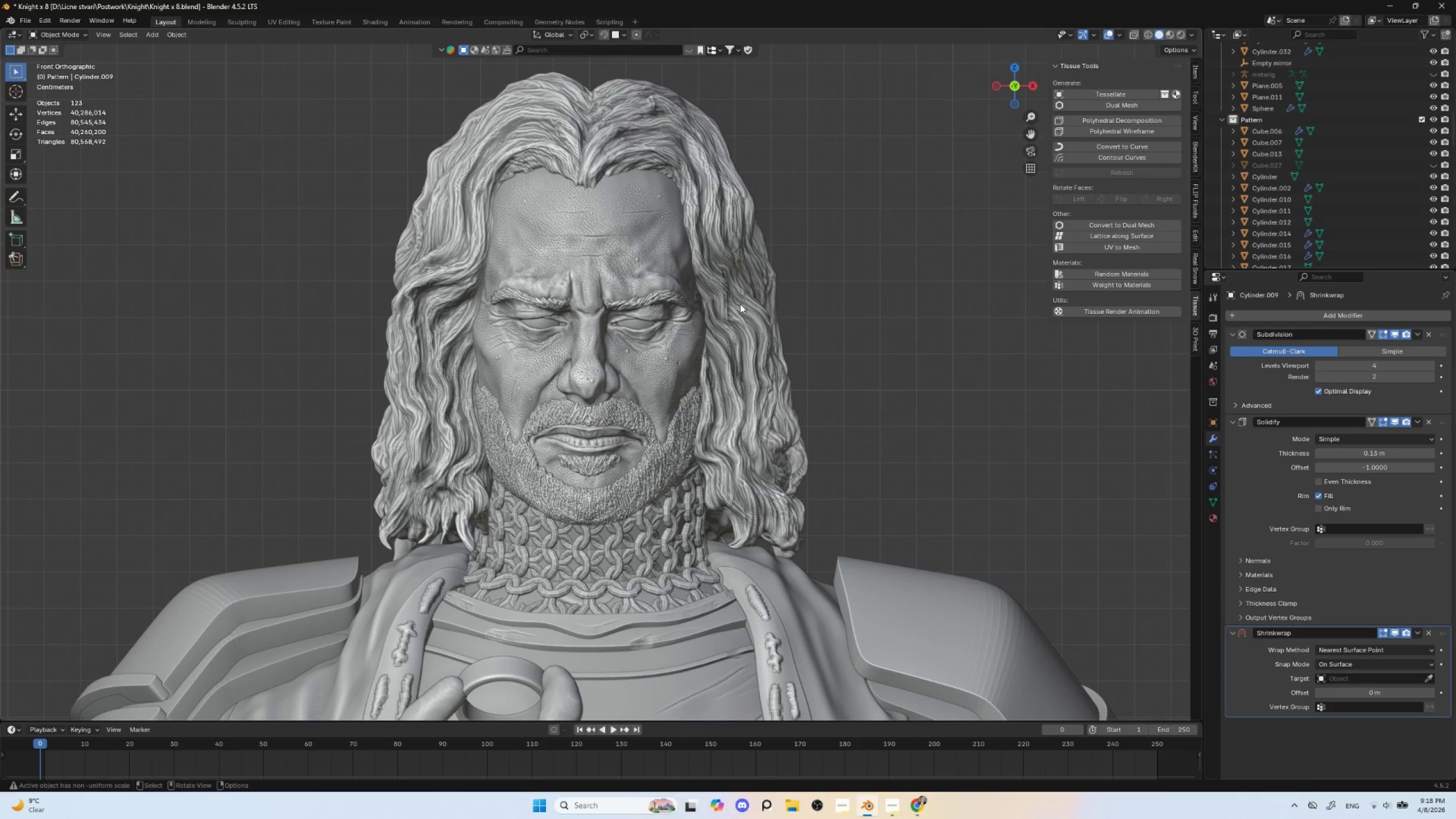 
hold_key(key=ShiftLeft, duration=0.59)
 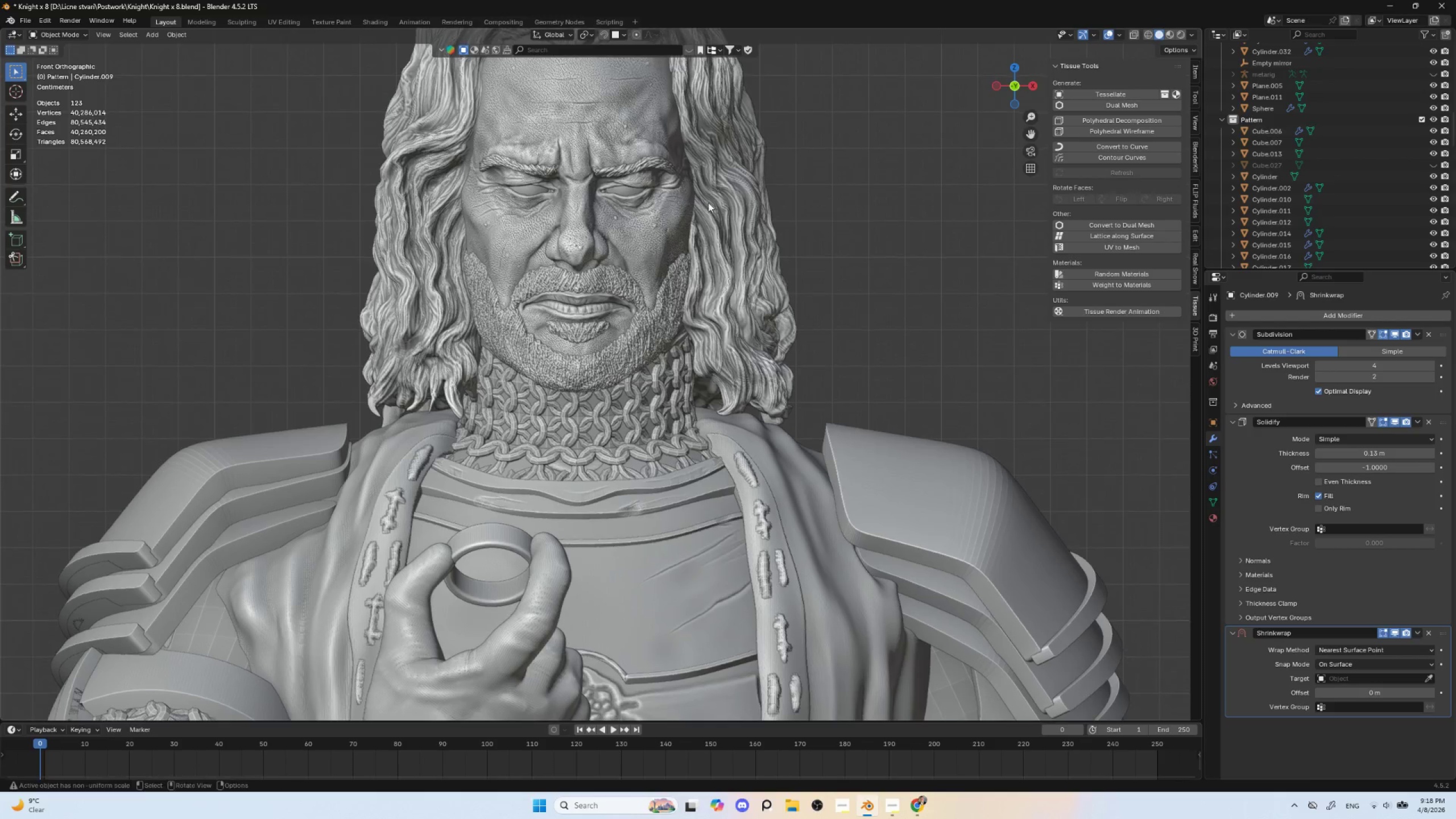 
hold_key(key=ControlLeft, duration=0.53)
 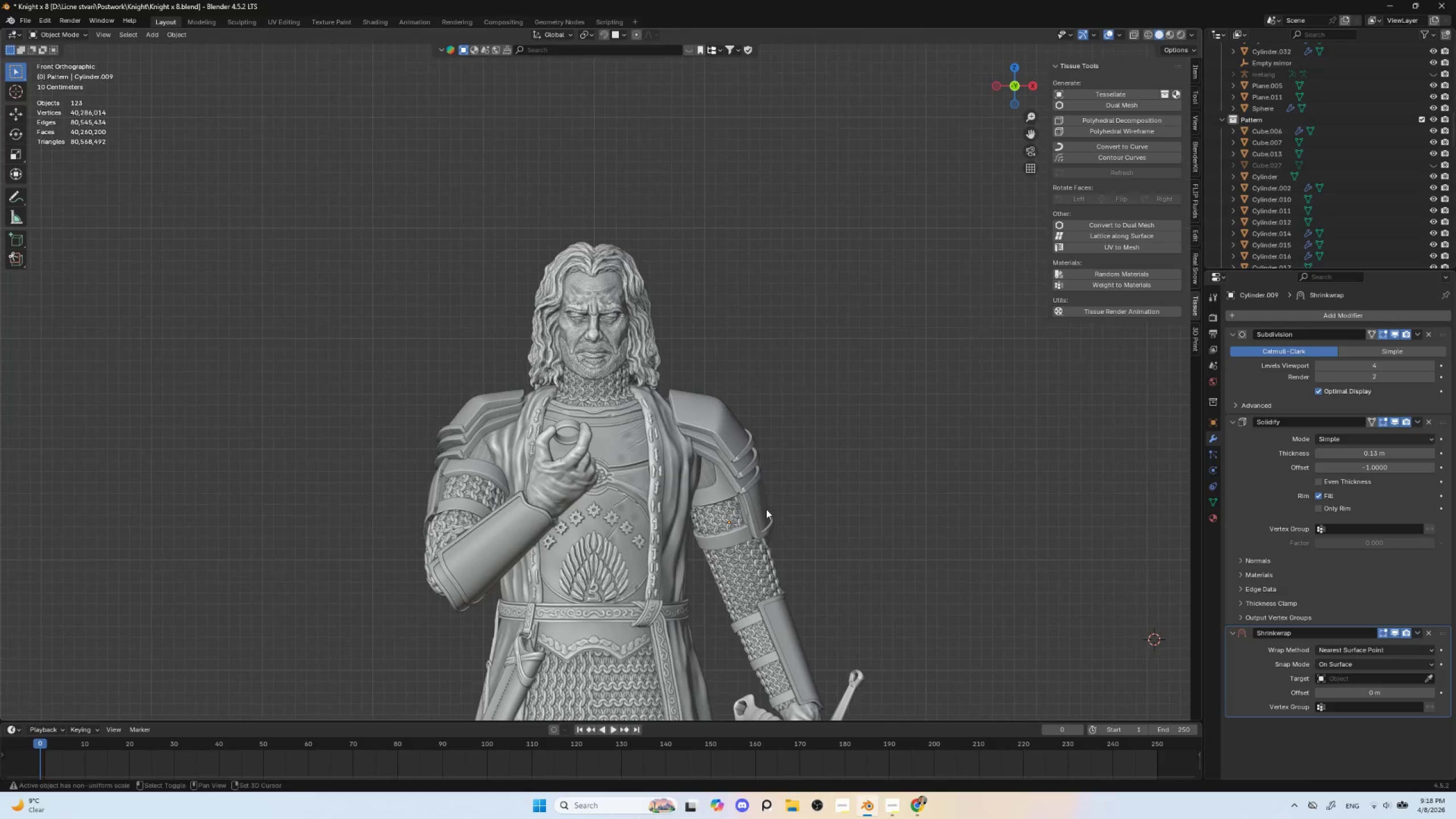 
hold_key(key=ShiftLeft, duration=0.42)
 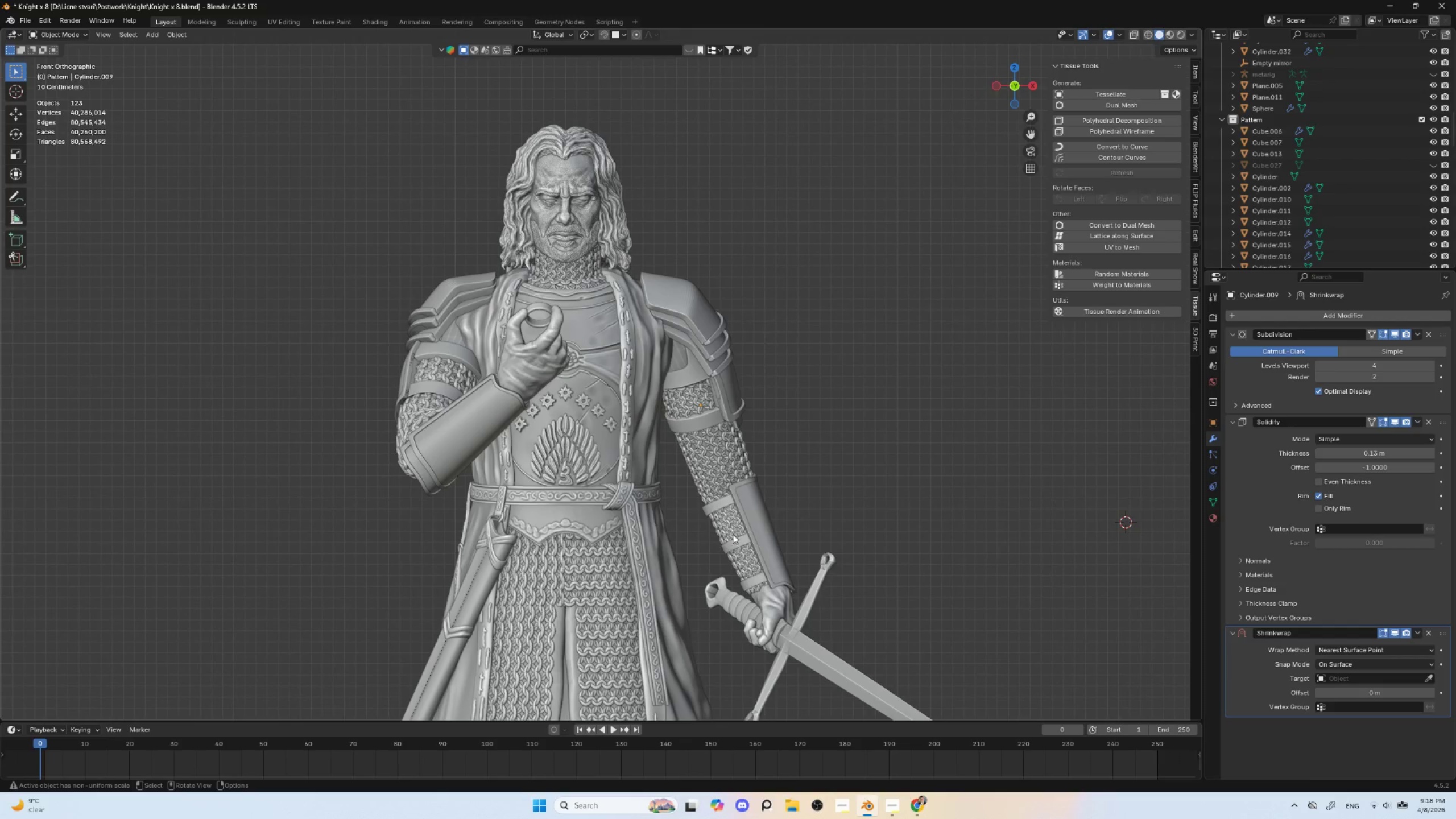 
hold_key(key=ControlLeft, duration=0.38)
 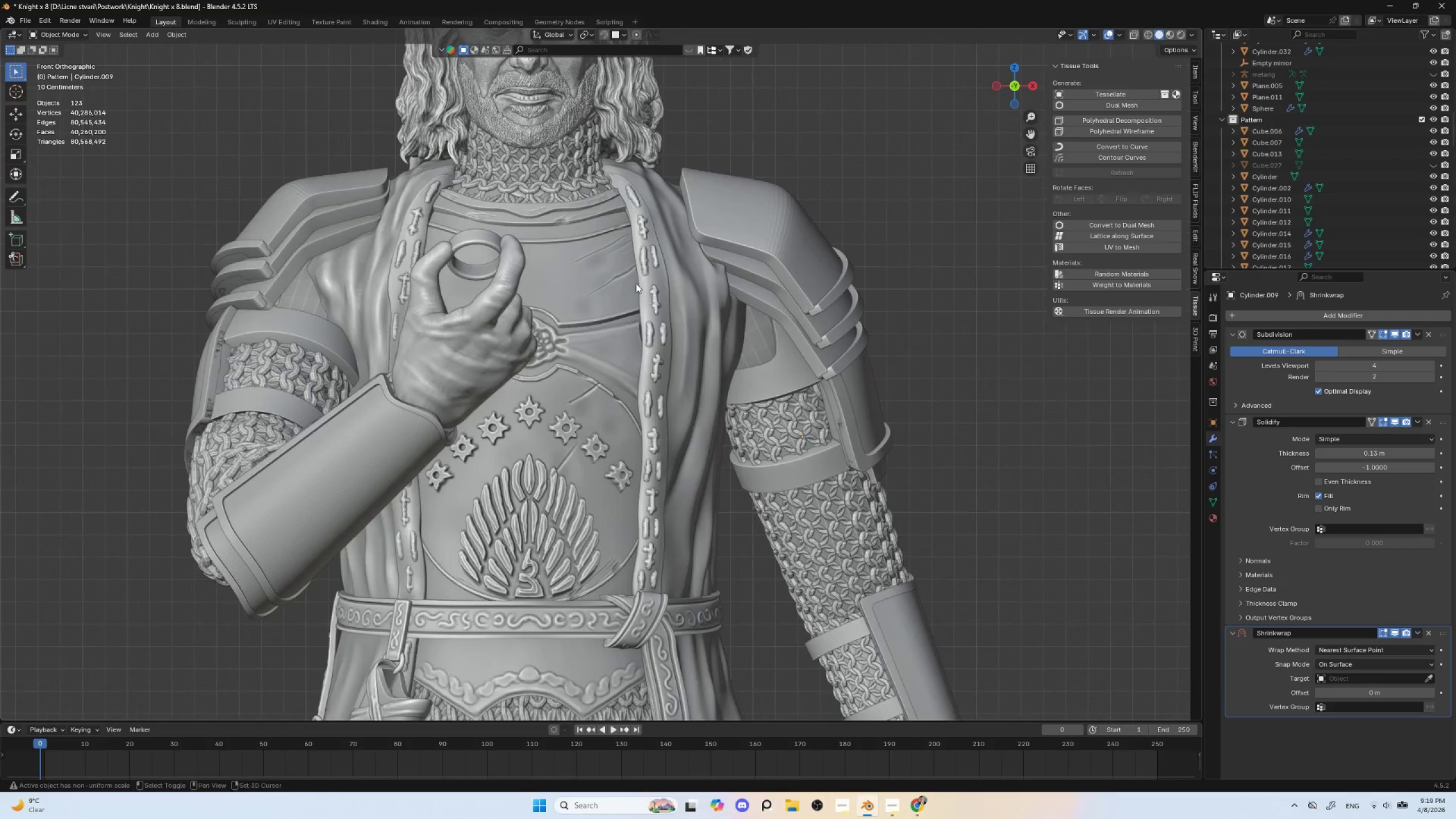 
hold_key(key=ShiftLeft, duration=0.5)
 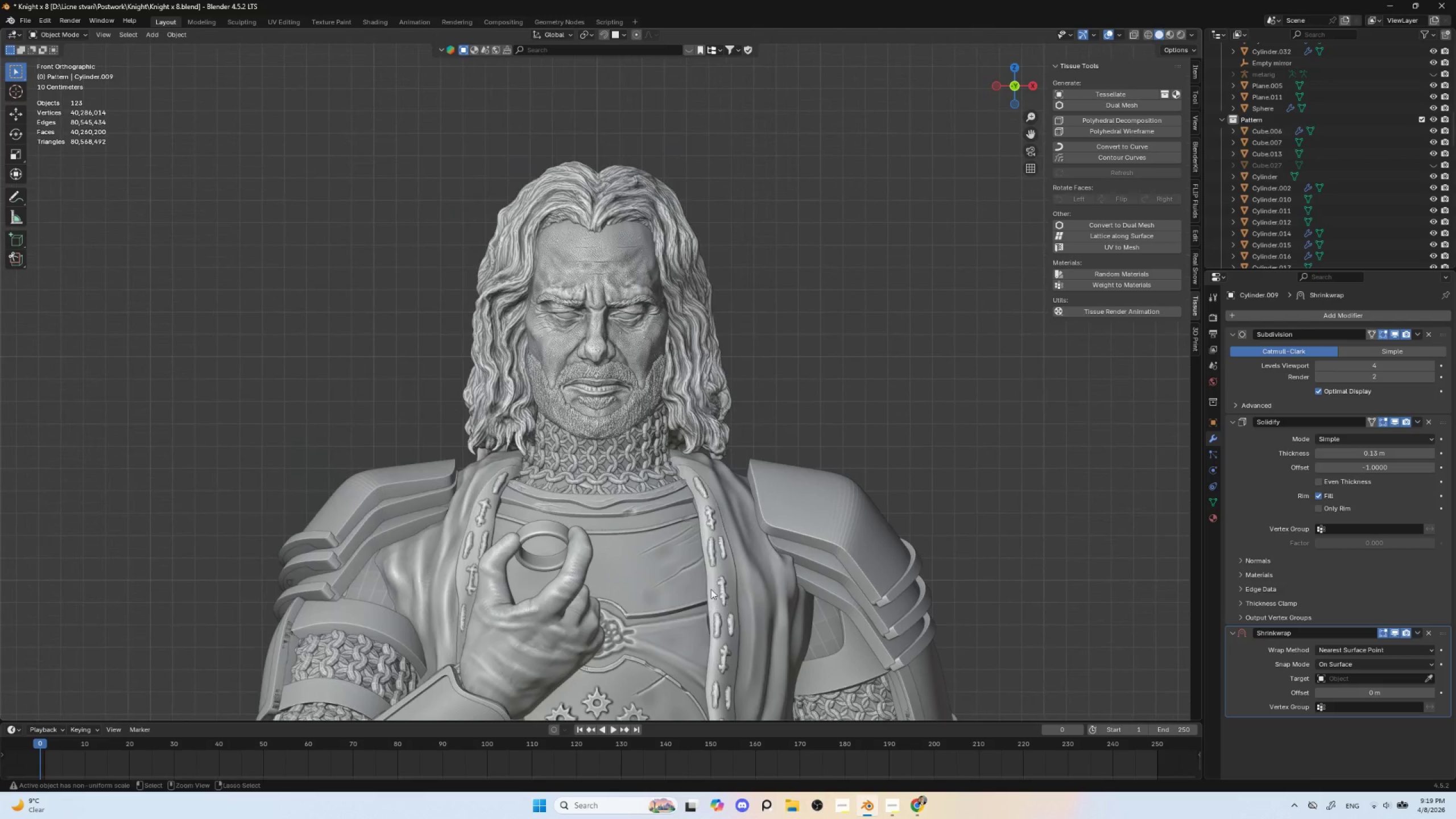 
hold_key(key=ControlLeft, duration=0.34)
 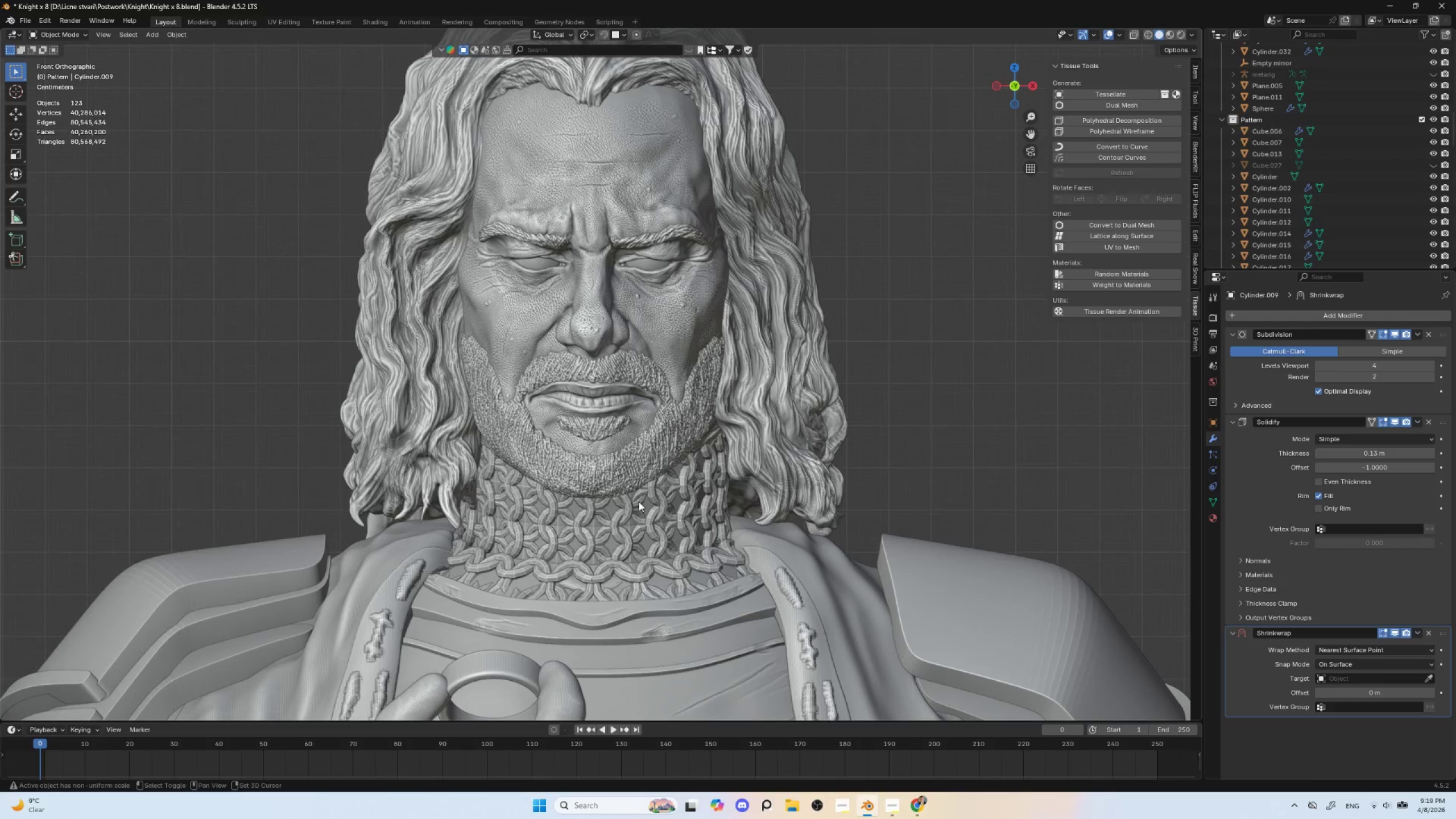 
hold_key(key=ShiftLeft, duration=0.55)
 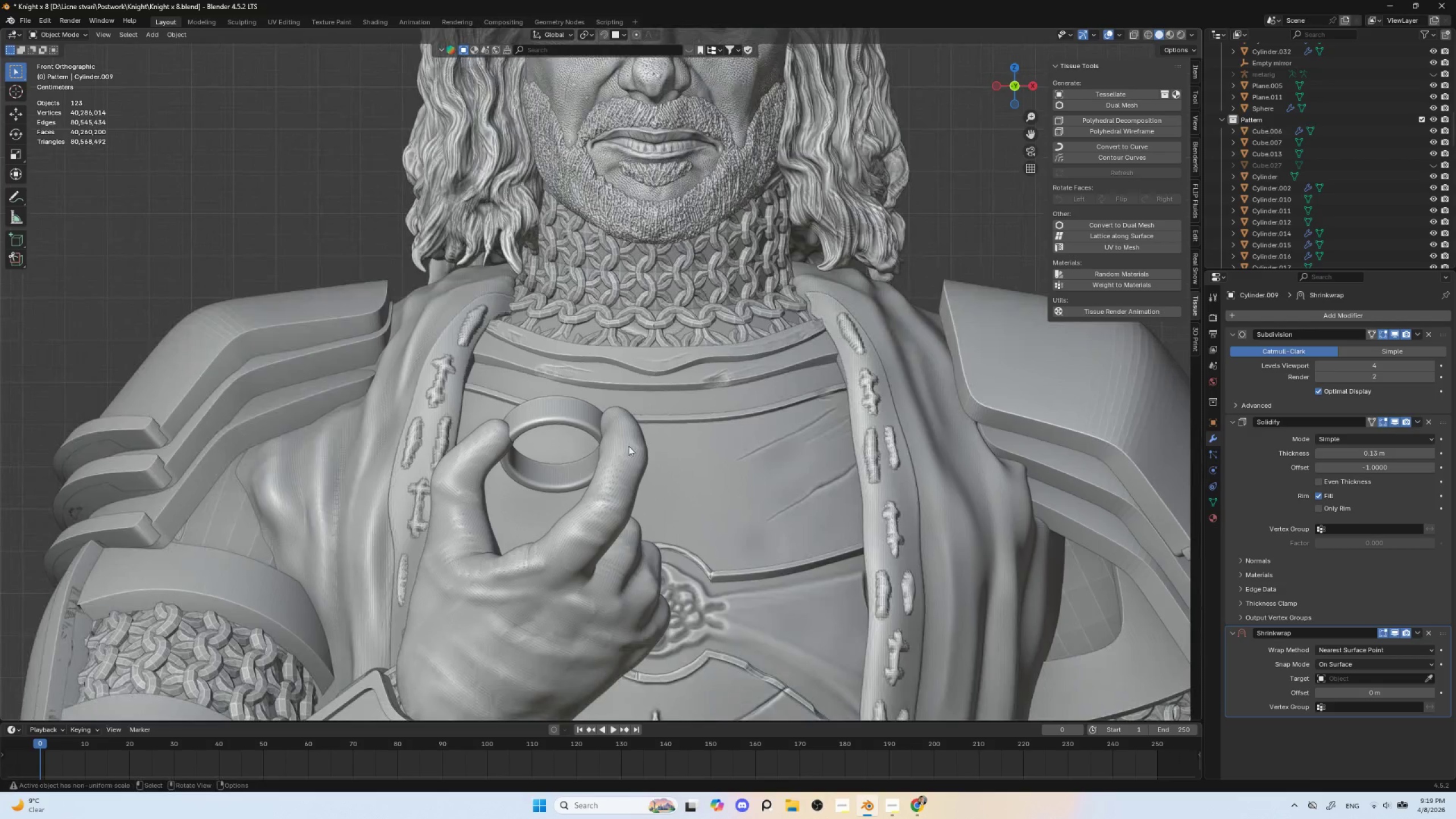 
hold_key(key=ControlLeft, duration=0.41)
 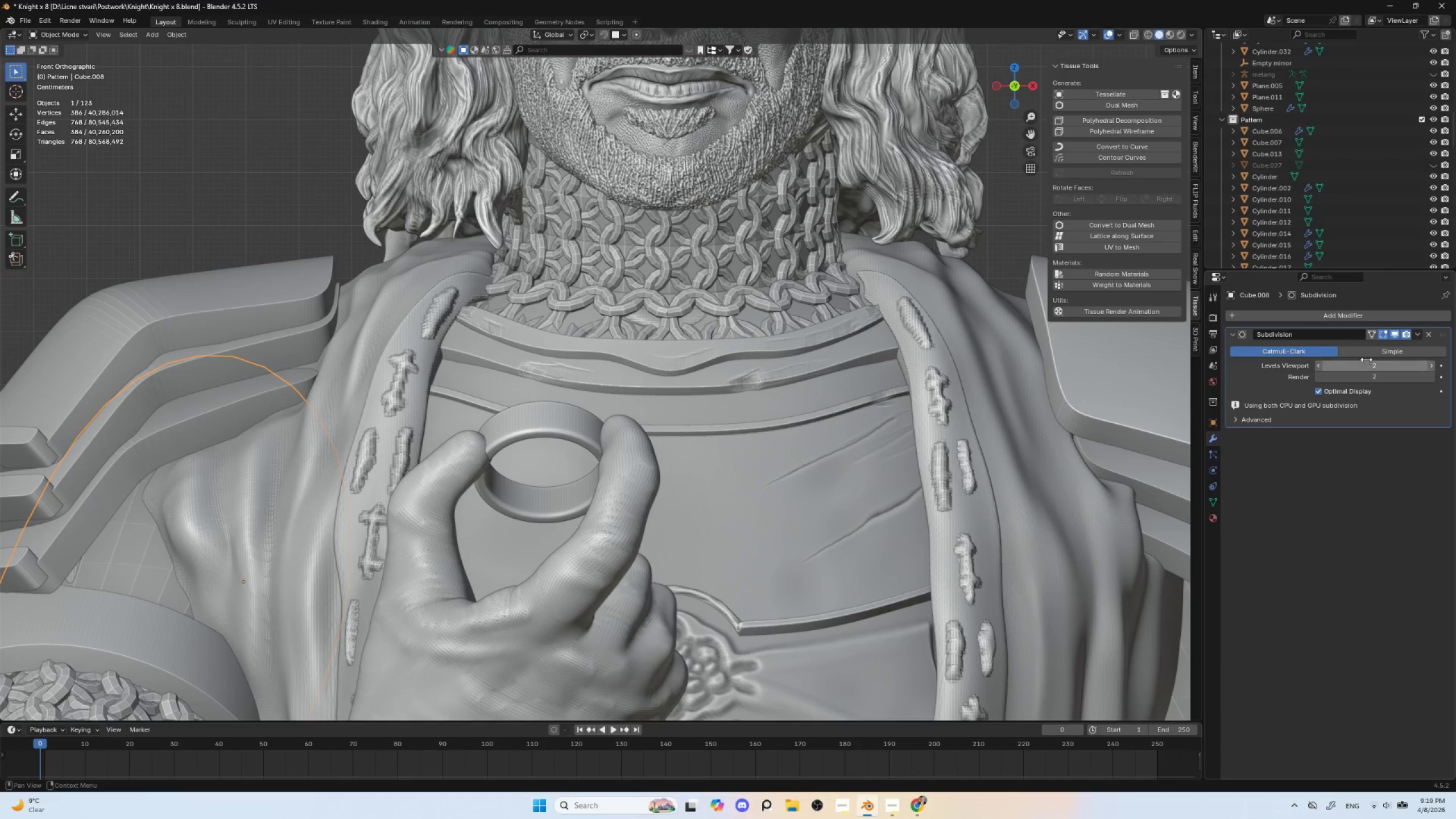 
left_click([1432, 366])
 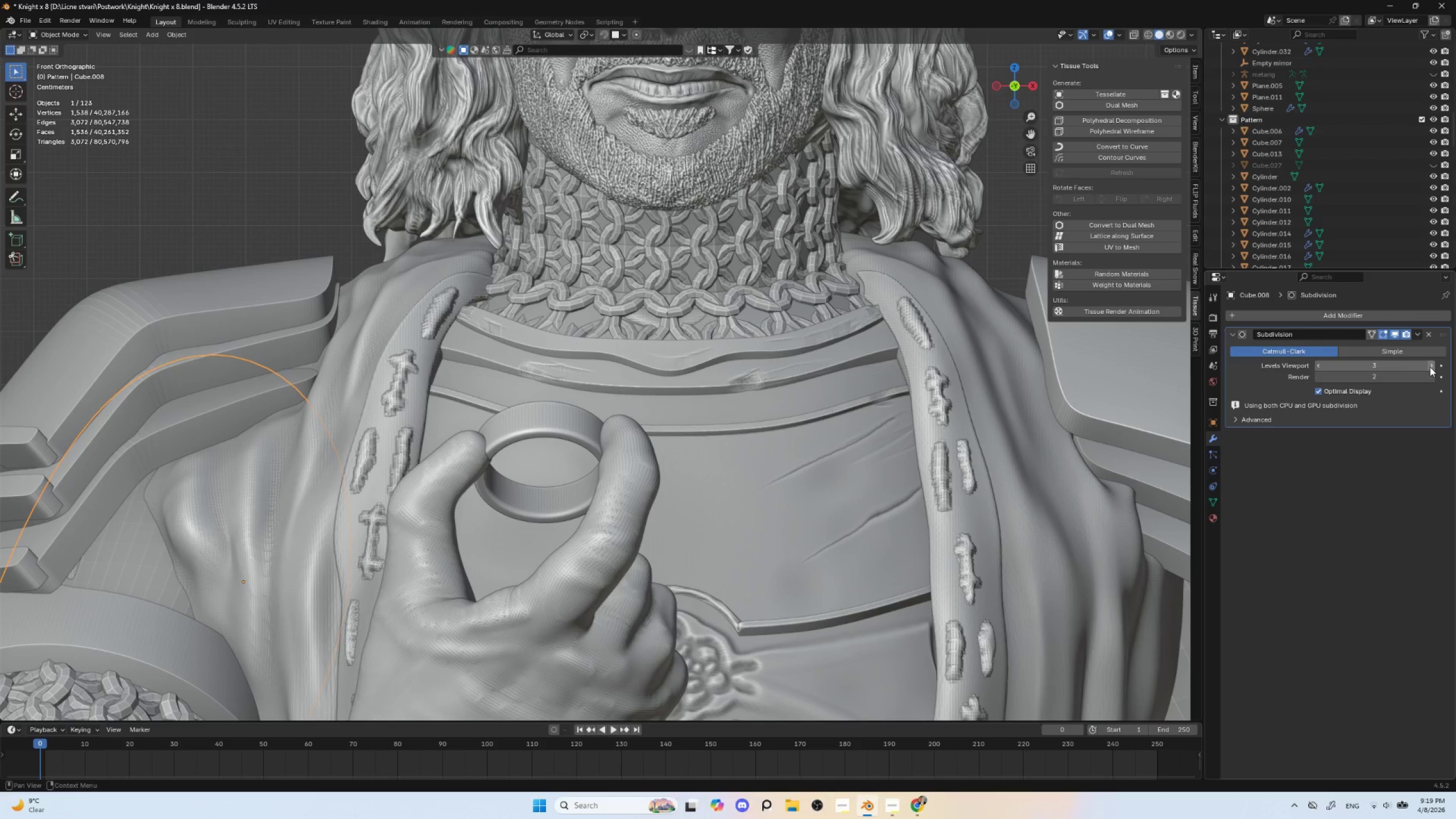 
left_click([1430, 367])
 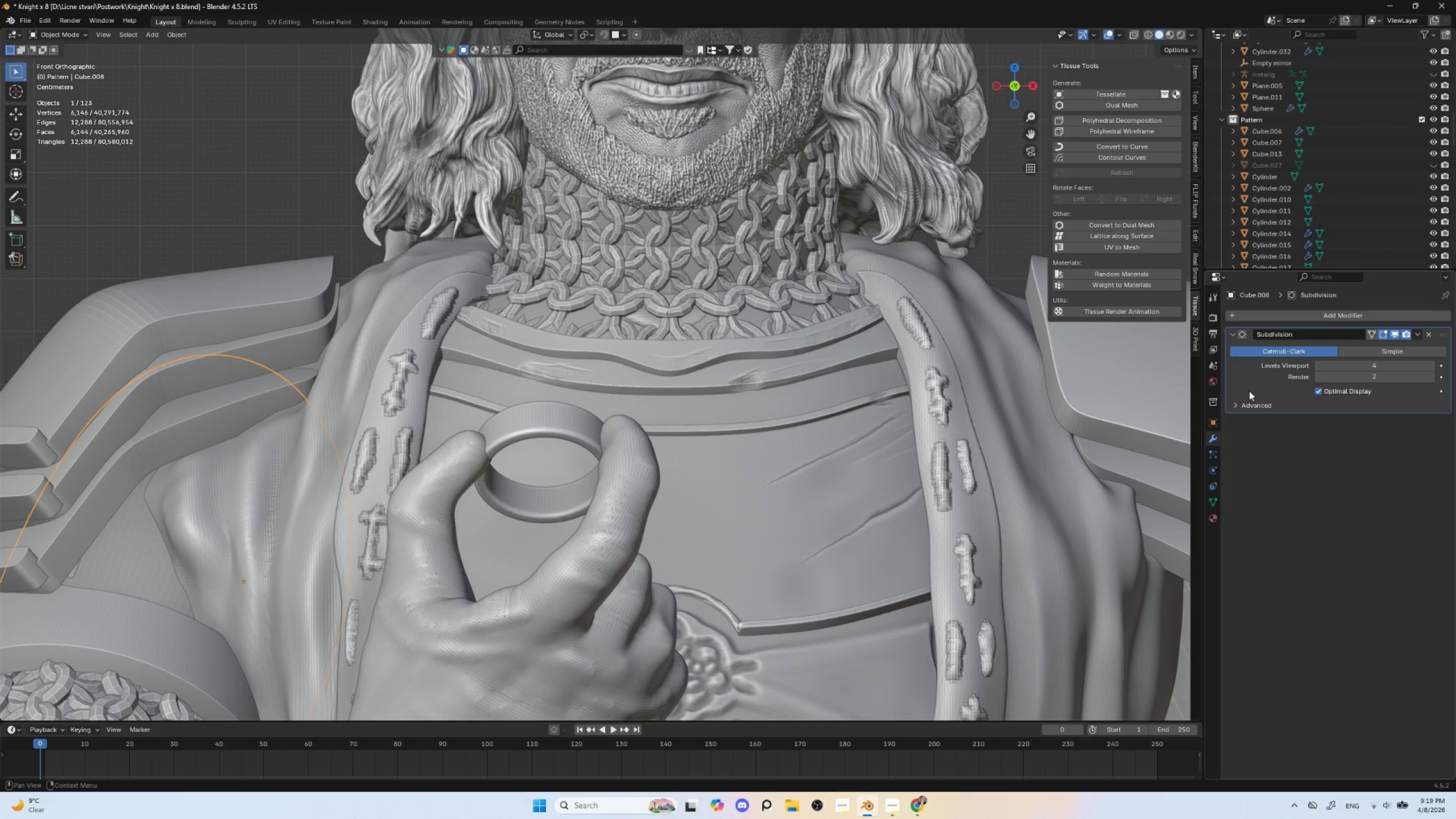 
hold_key(key=ControlLeft, duration=0.39)
 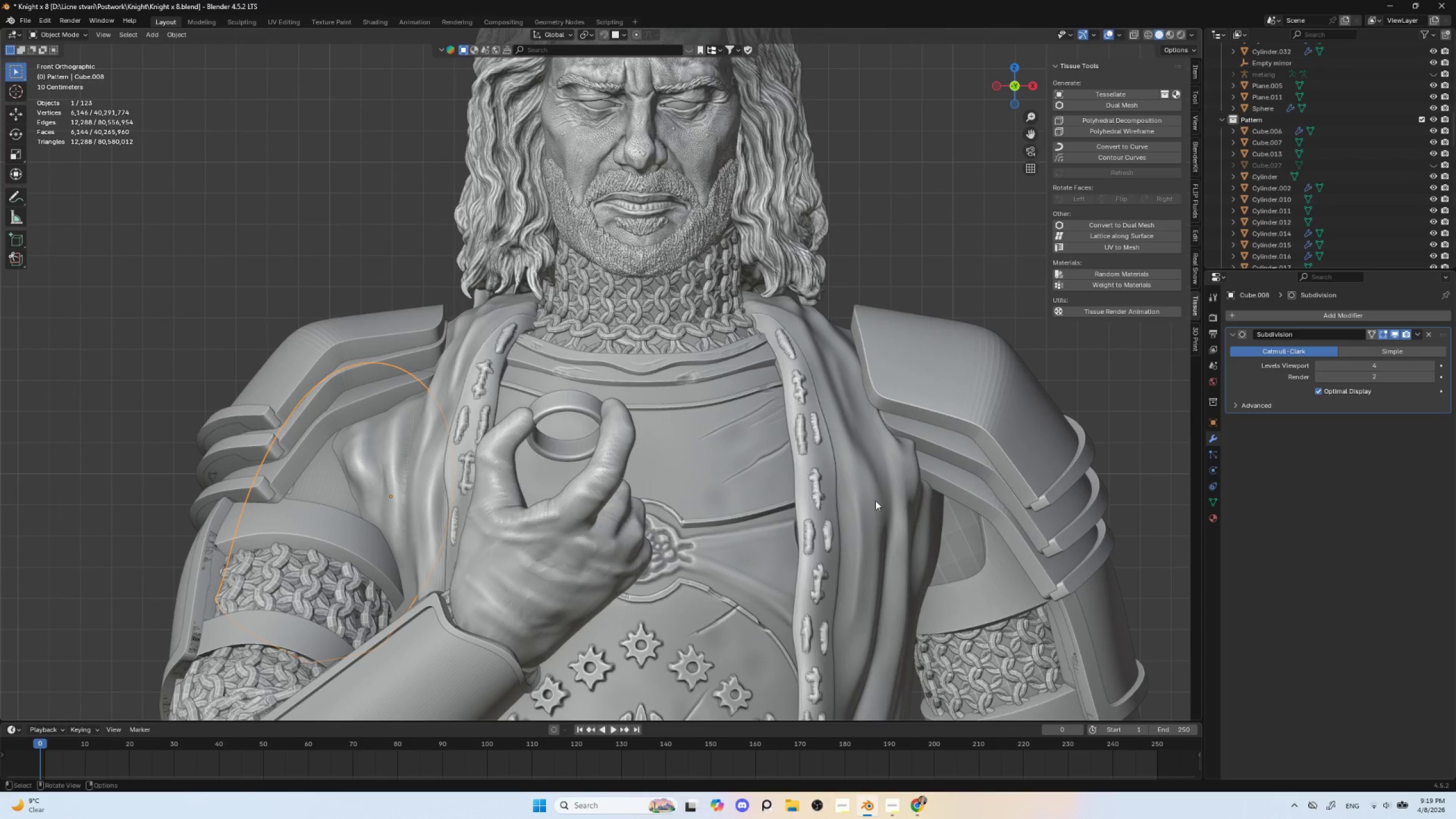 
hold_key(key=ShiftLeft, duration=0.53)
 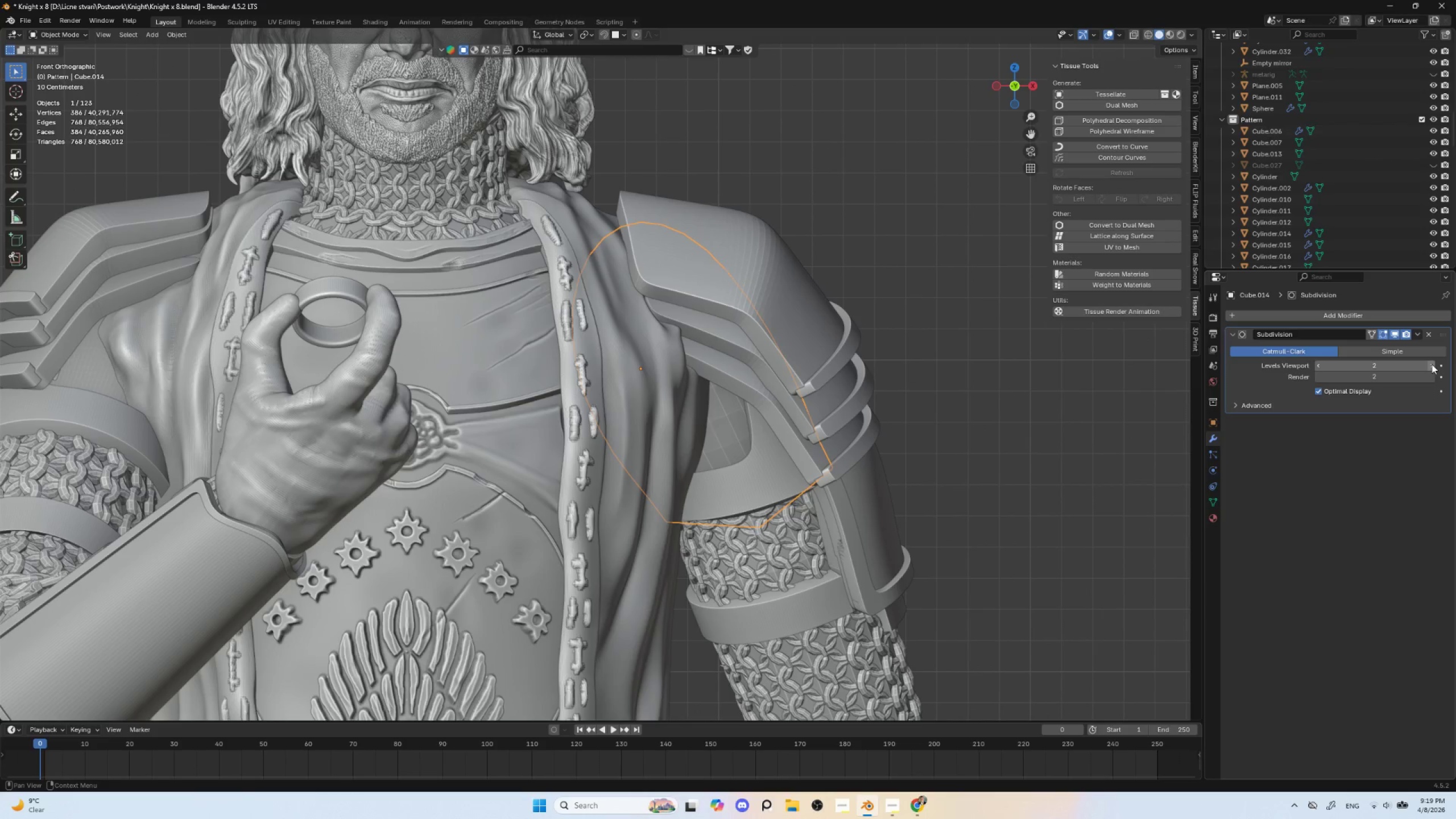 
left_click([1432, 365])
 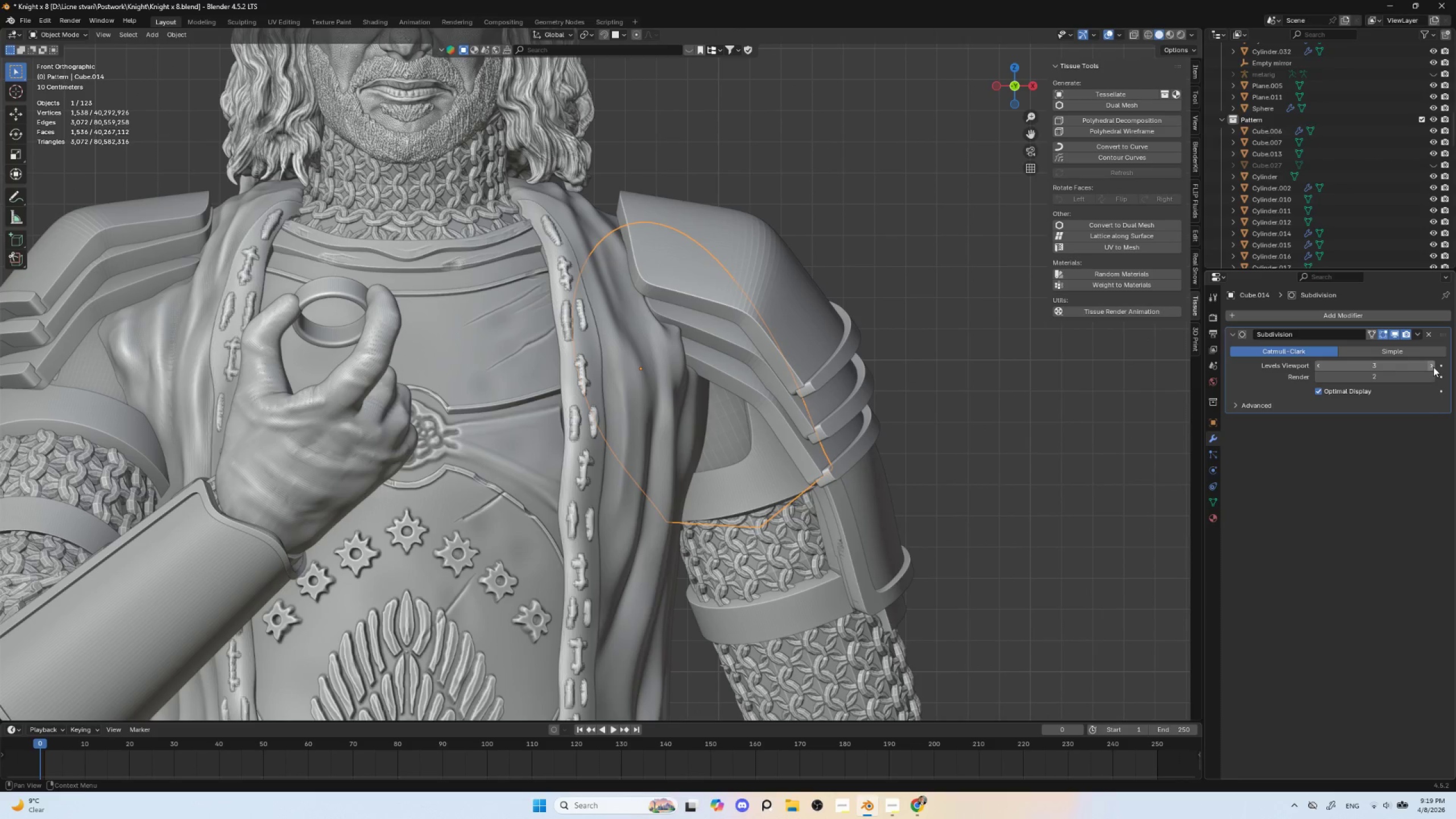 
left_click([1434, 367])
 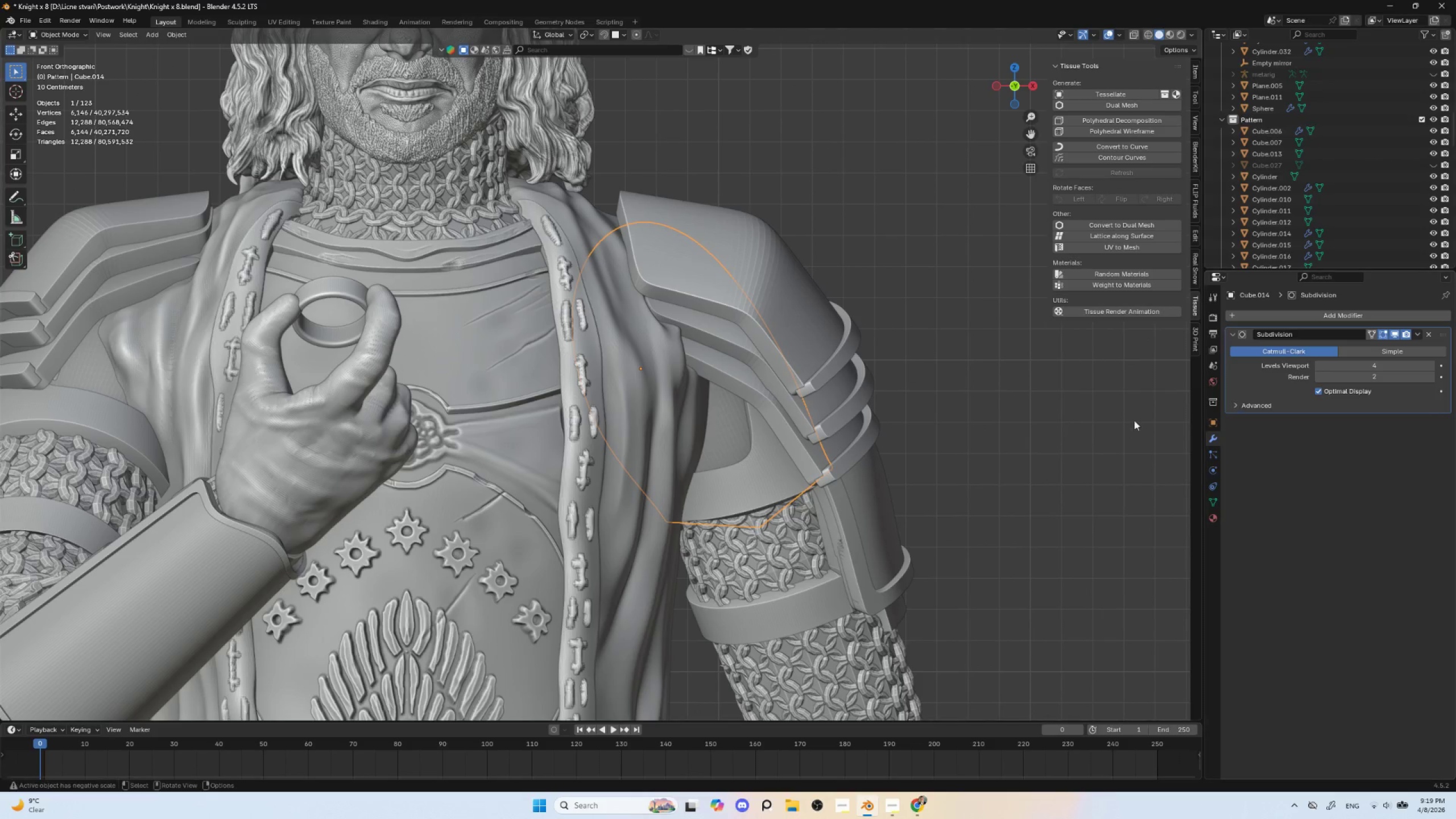 
left_click([1058, 426])
 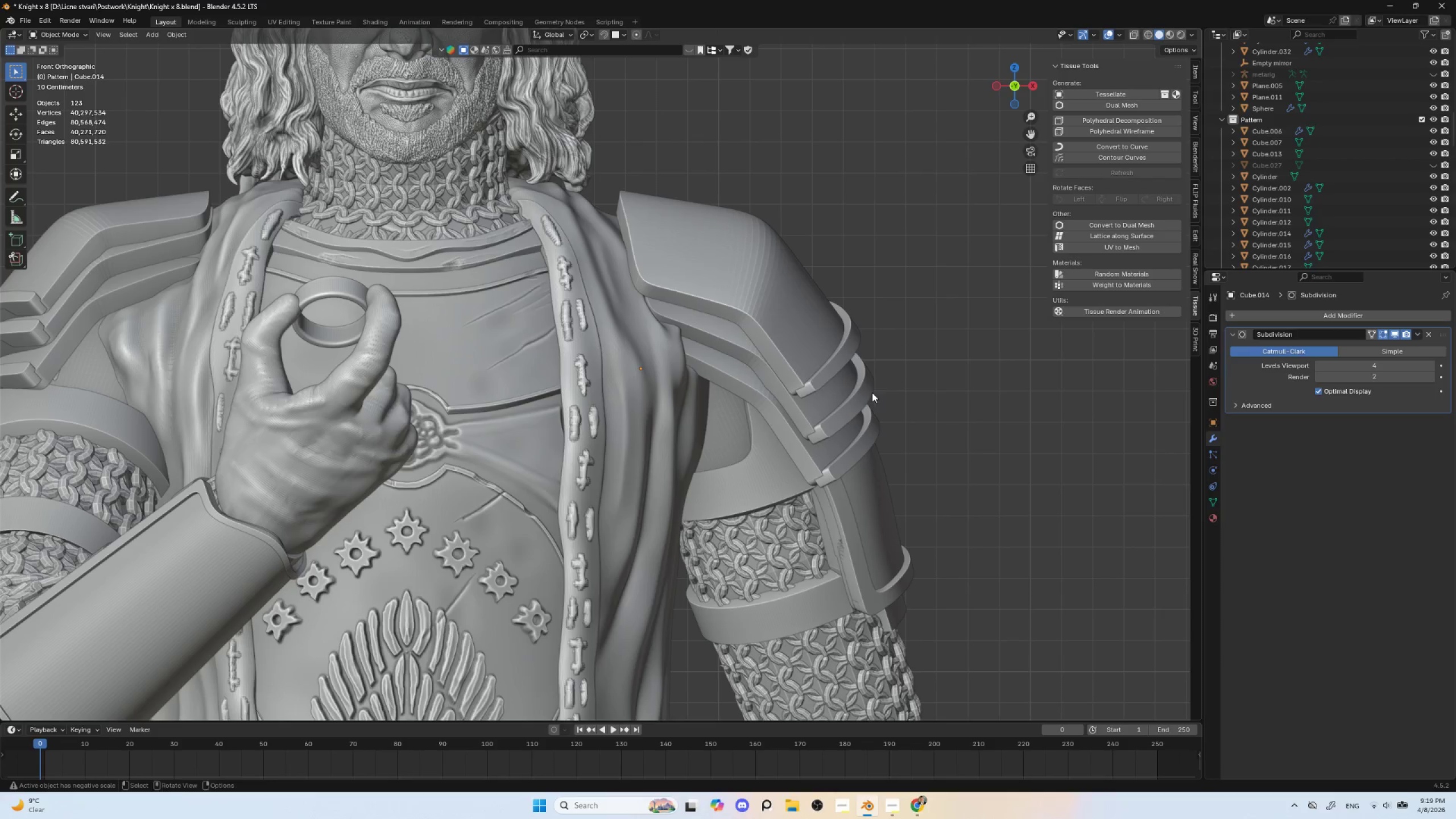 
hold_key(key=ShiftLeft, duration=0.56)
 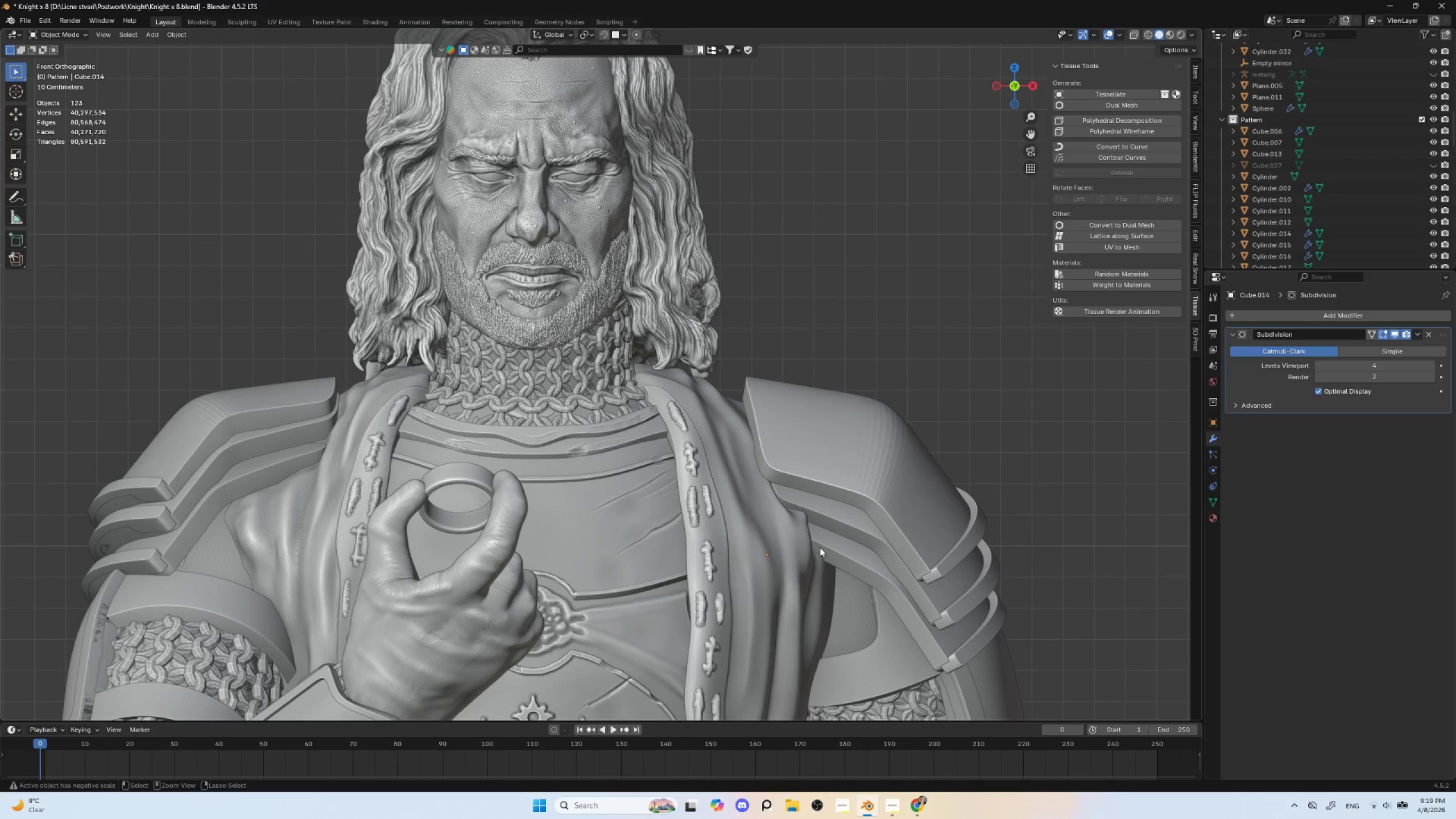 
hold_key(key=ControlLeft, duration=0.33)
 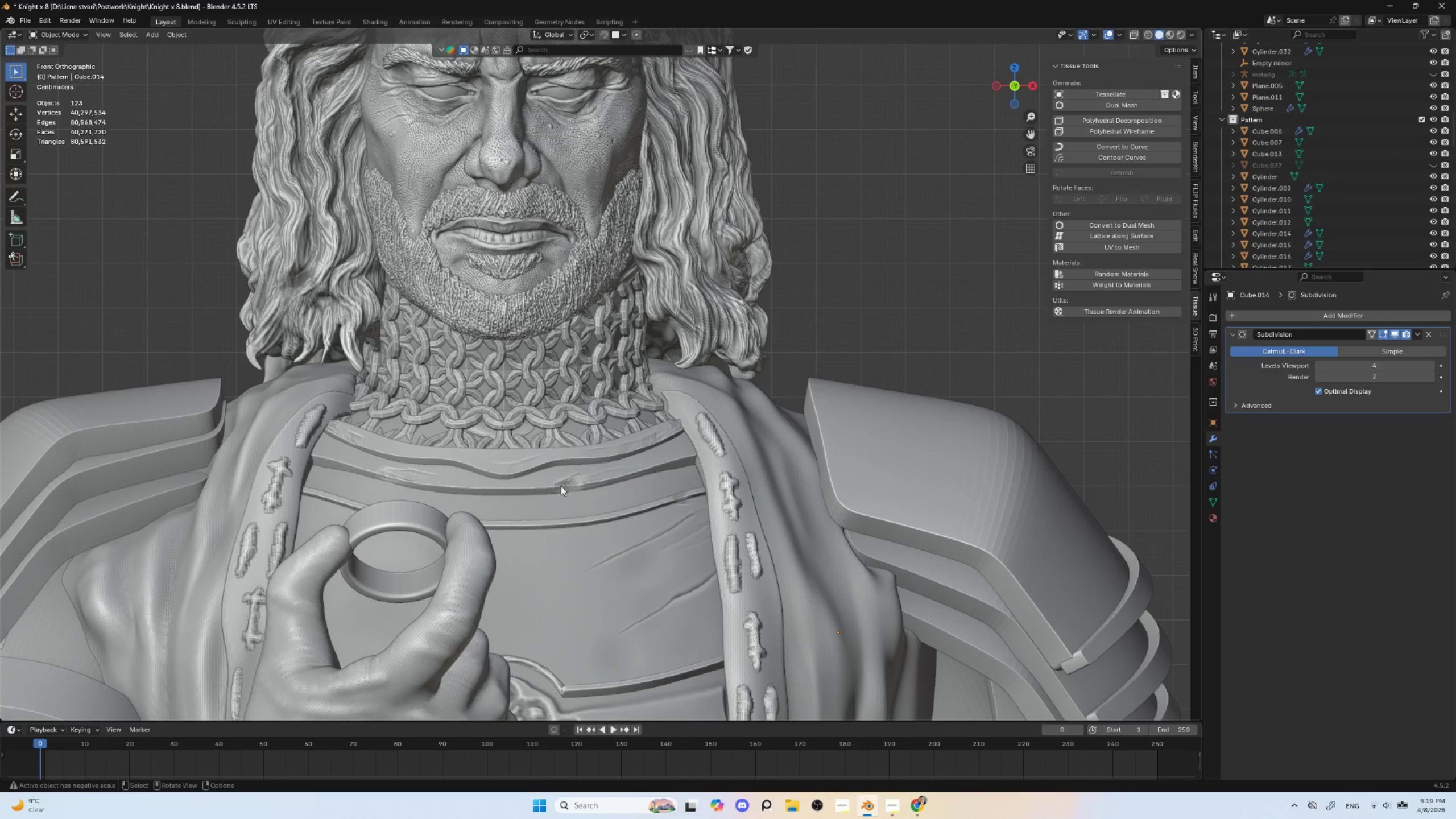 
hold_key(key=ShiftLeft, duration=0.64)
 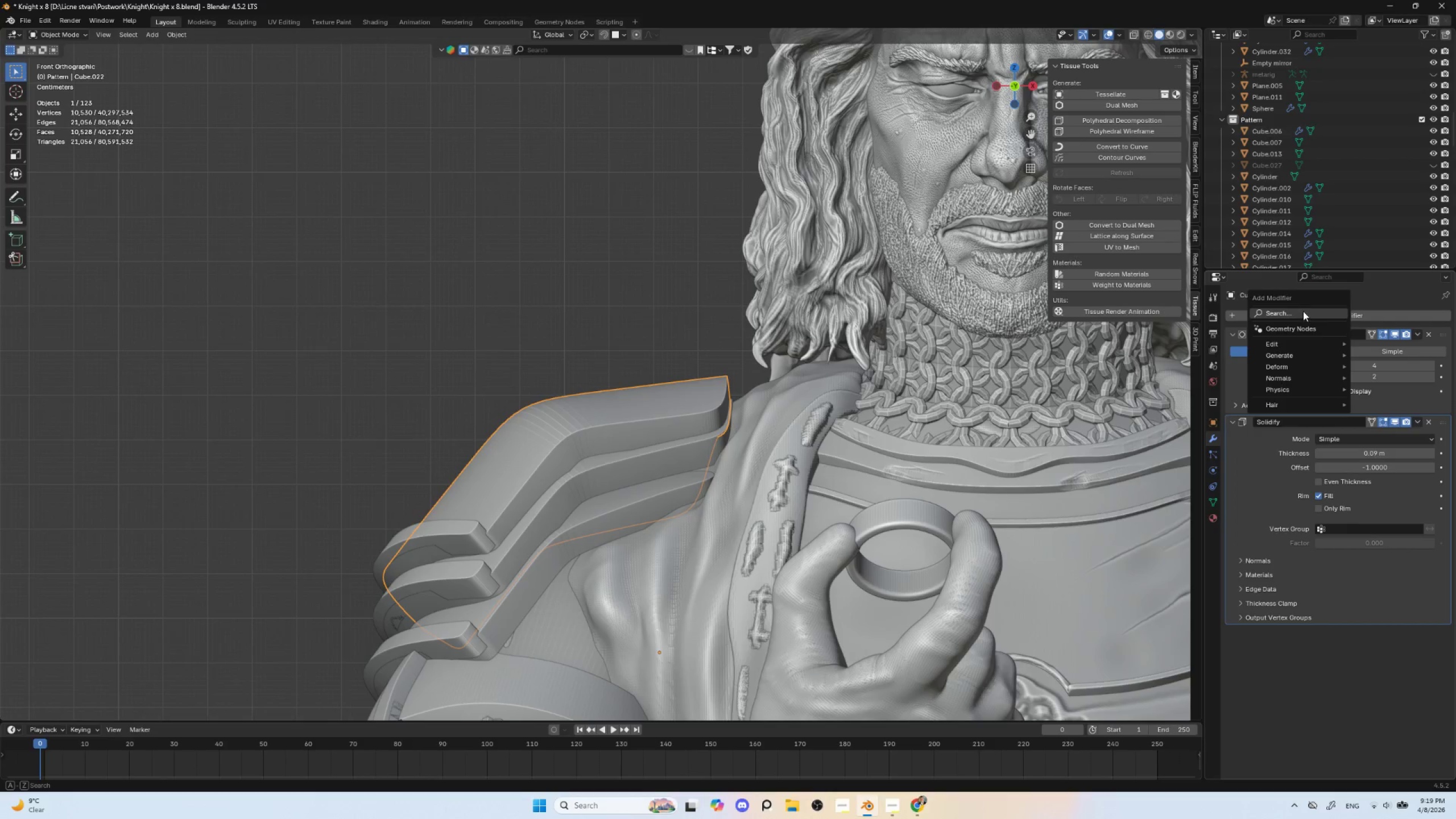 
mouse_move([1252, 354])
 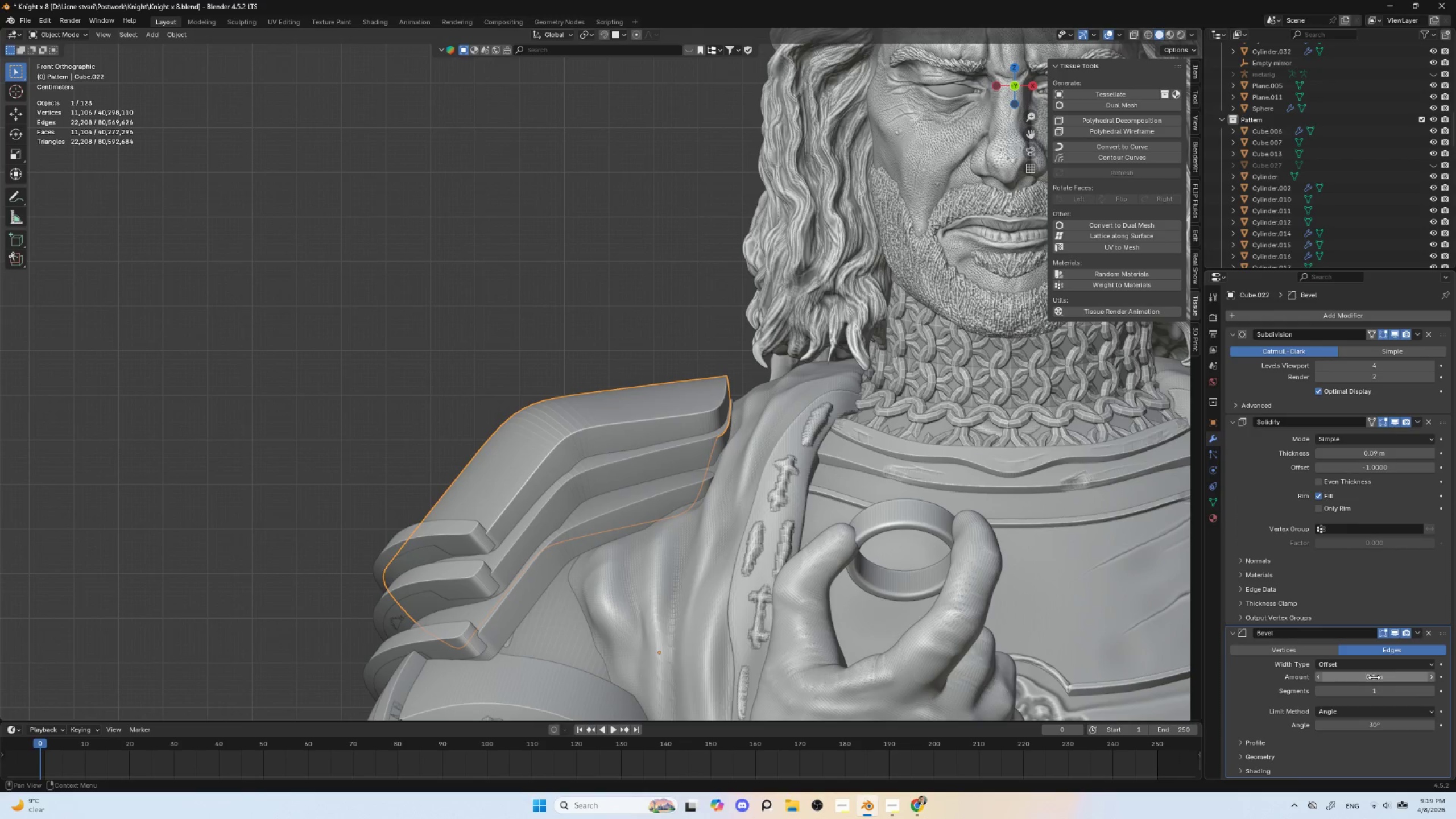 
left_click_drag(start_coordinate=[1374, 679], to_coordinate=[1434, 676])
 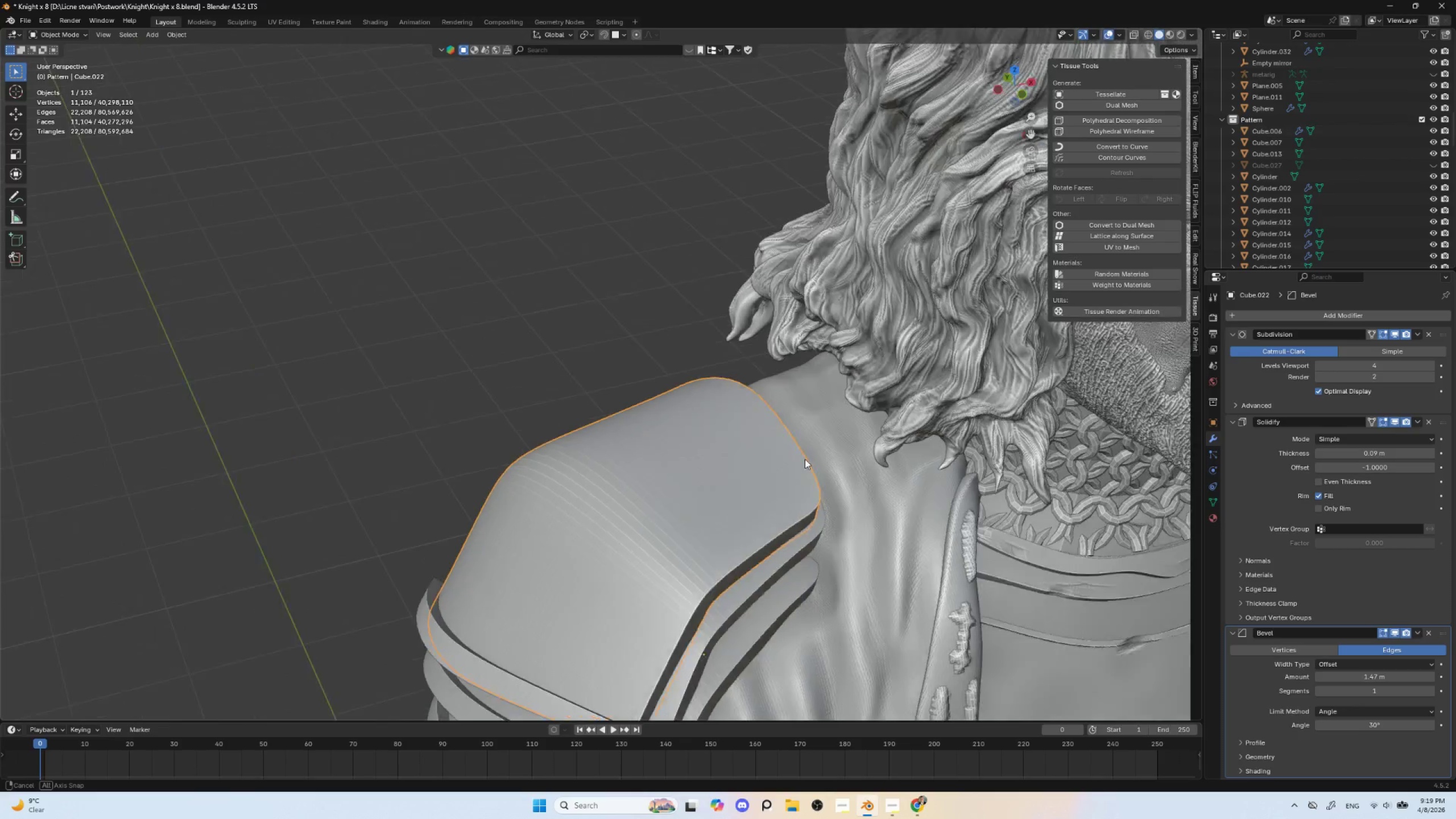 
hold_key(key=ShiftLeft, duration=0.52)
 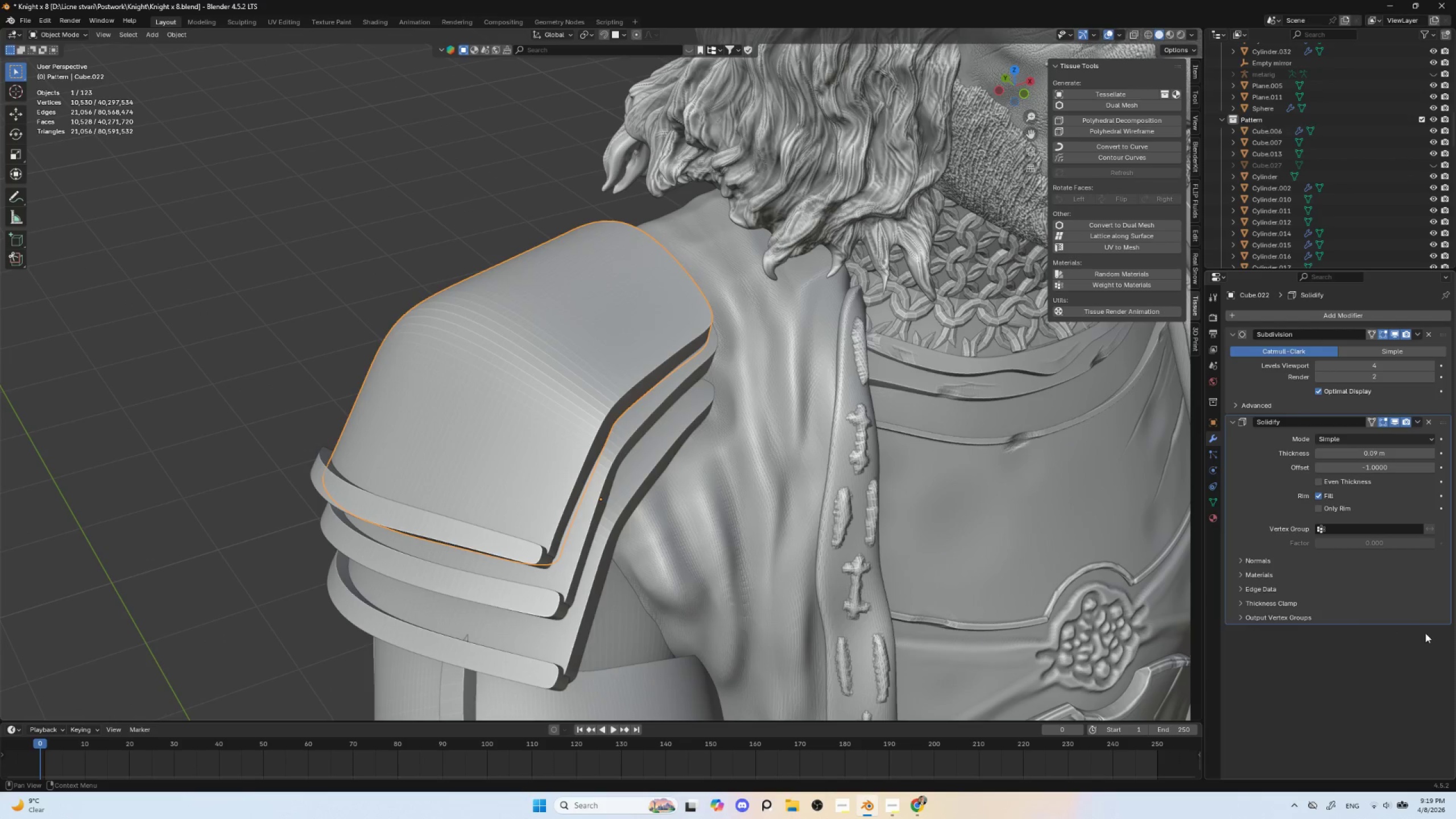 
left_click([584, 406])
 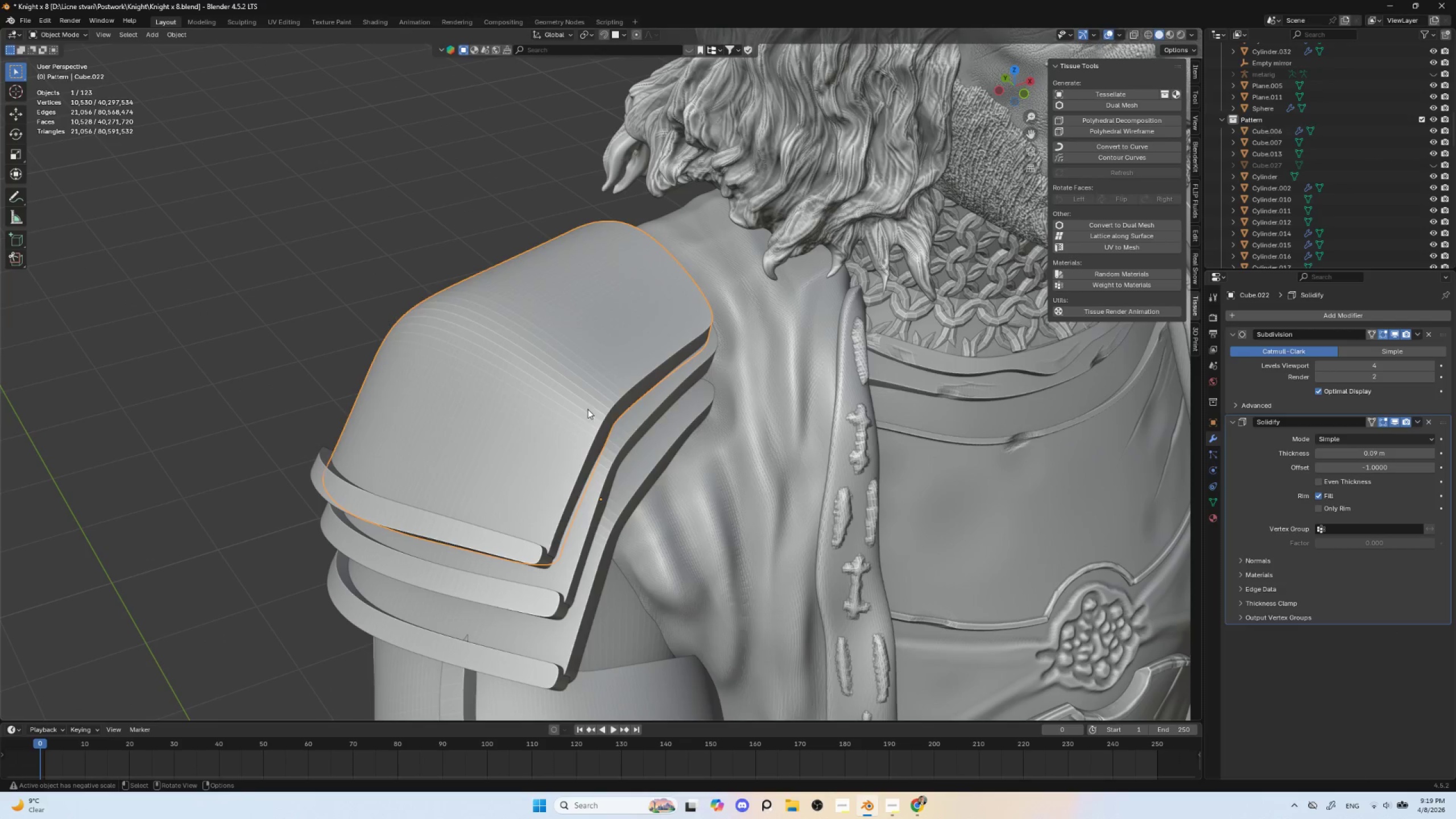 
key(Tab)
 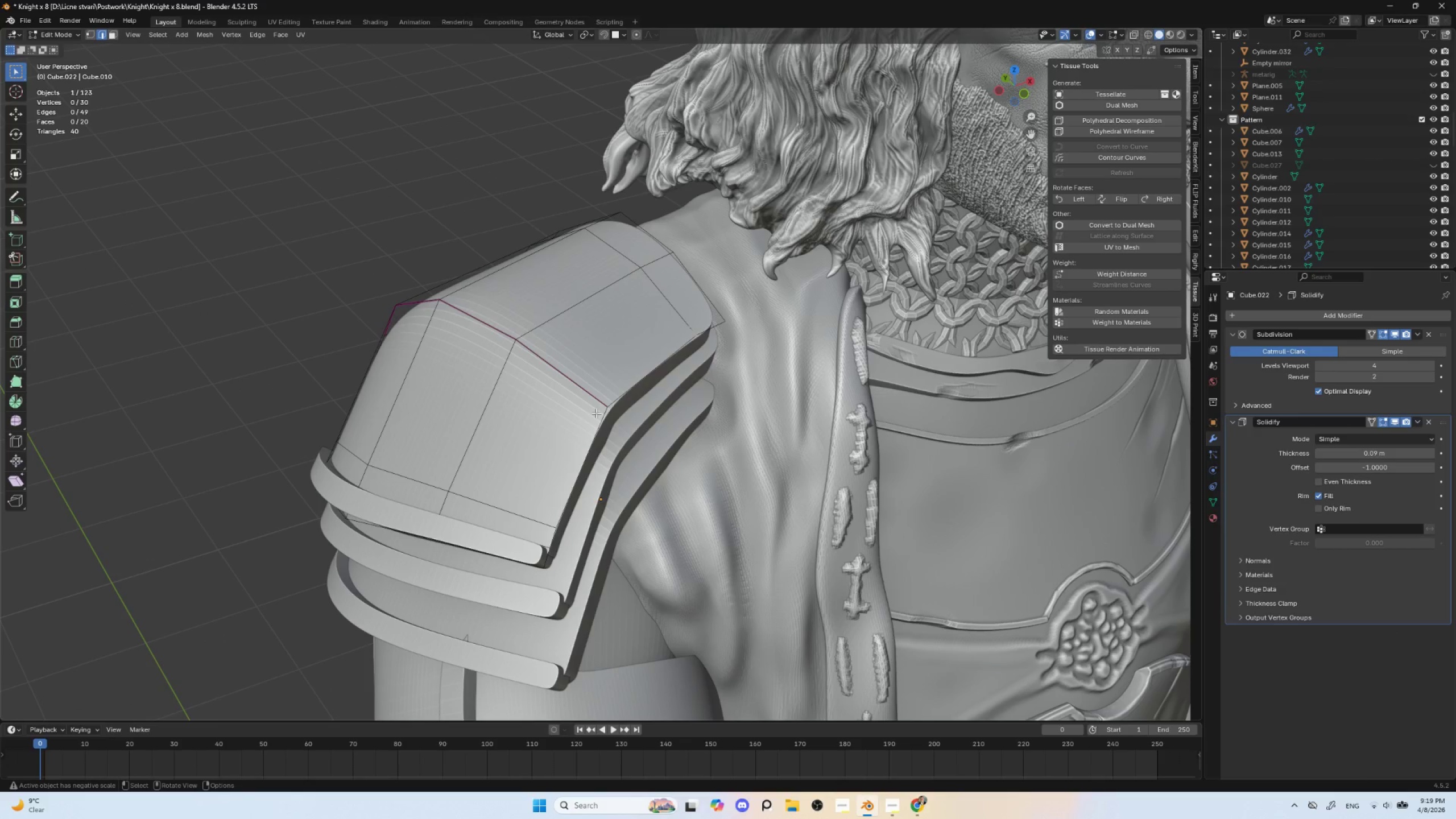 
key(Tab)
 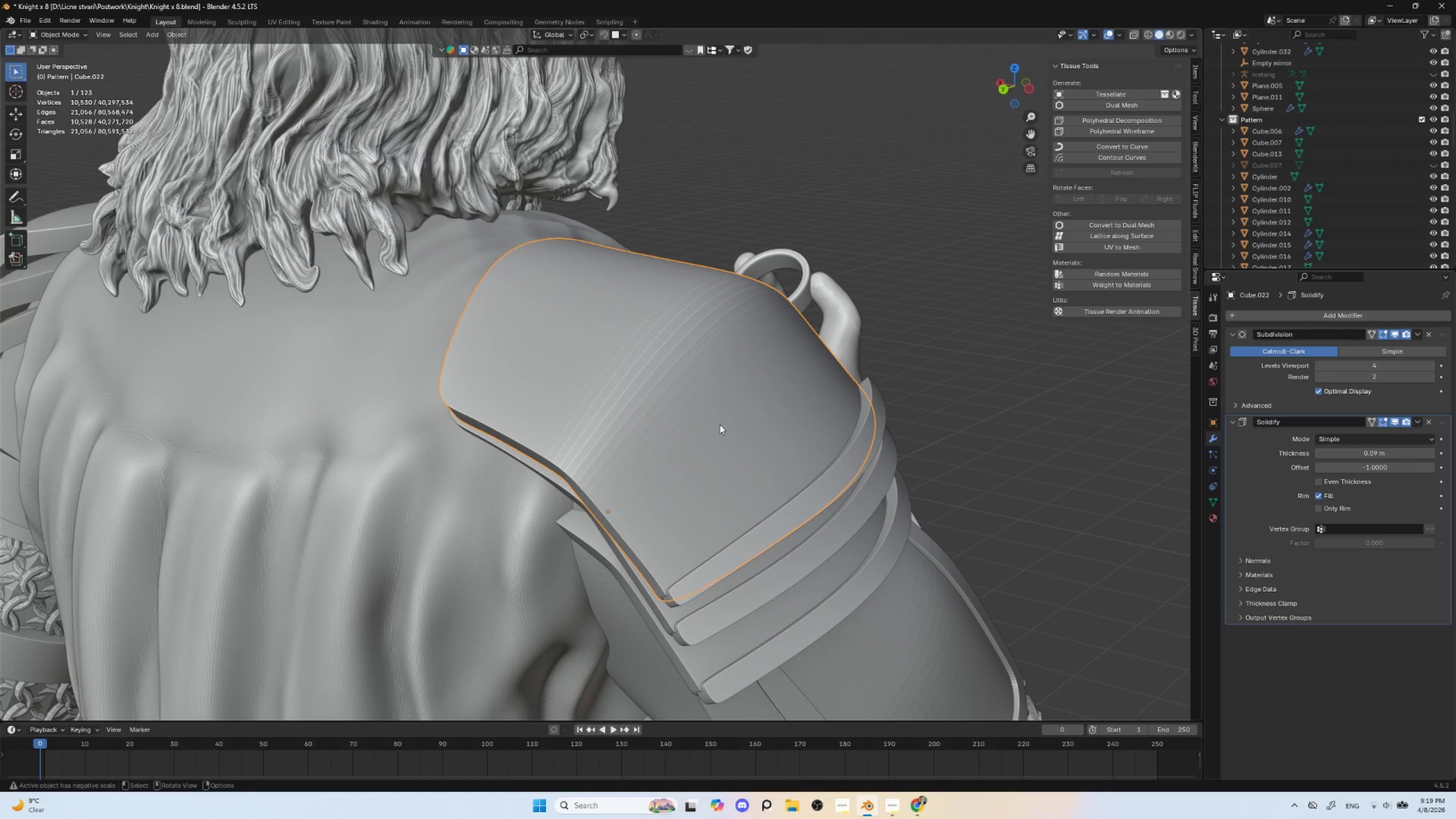 
hold_key(key=AltLeft, duration=0.45)
 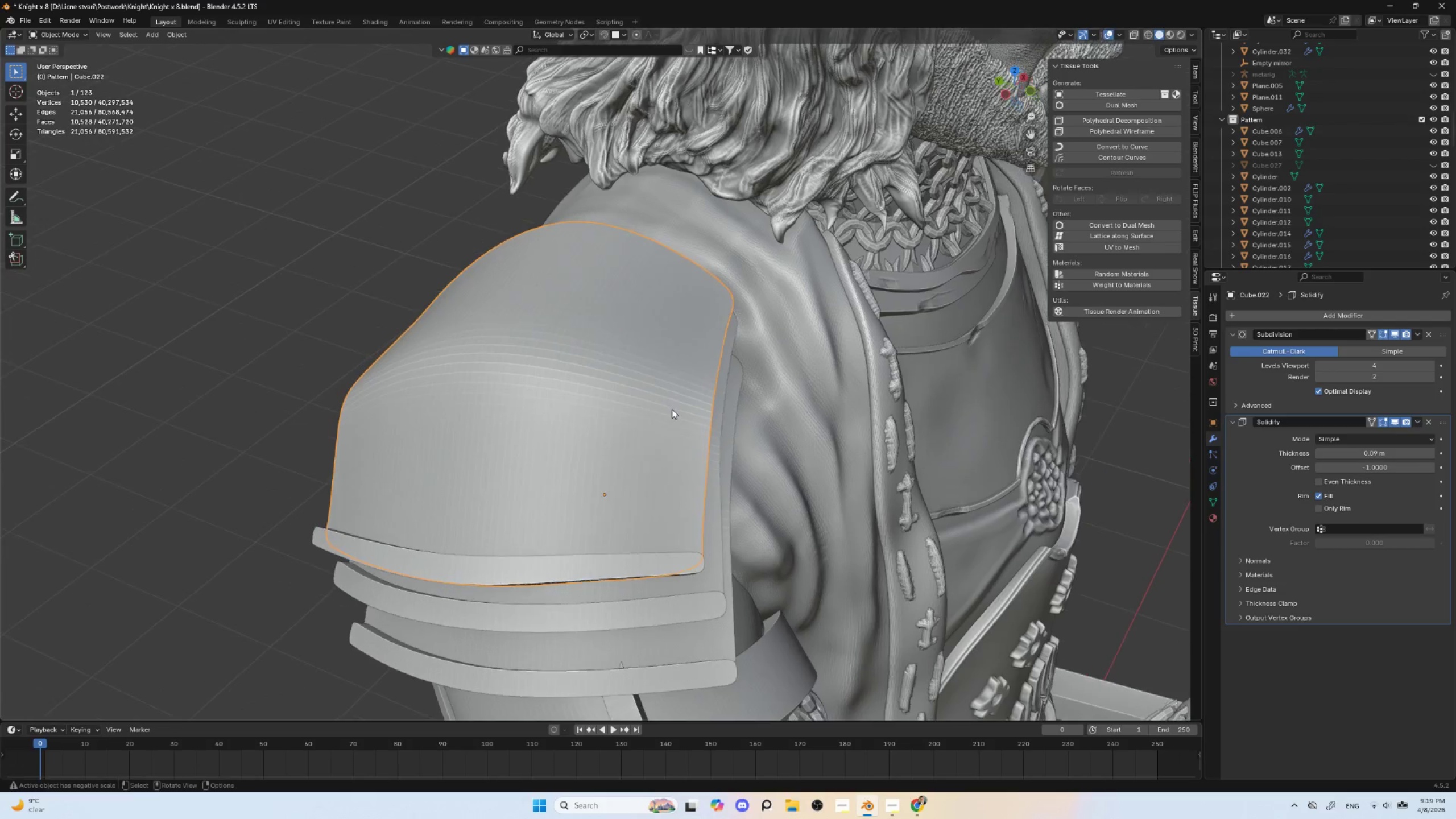 
wait(17.14)
 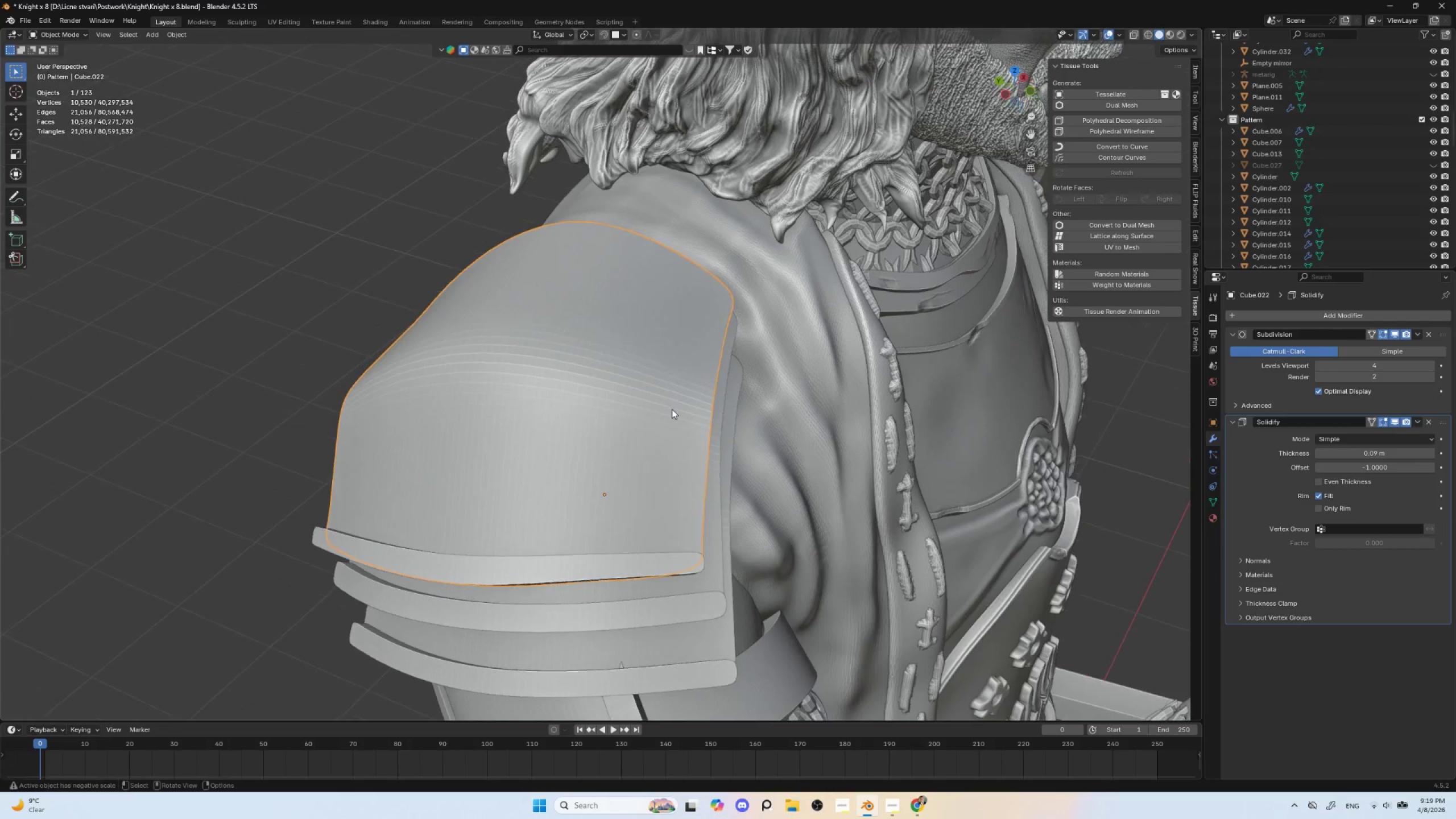 
key(Tab)
 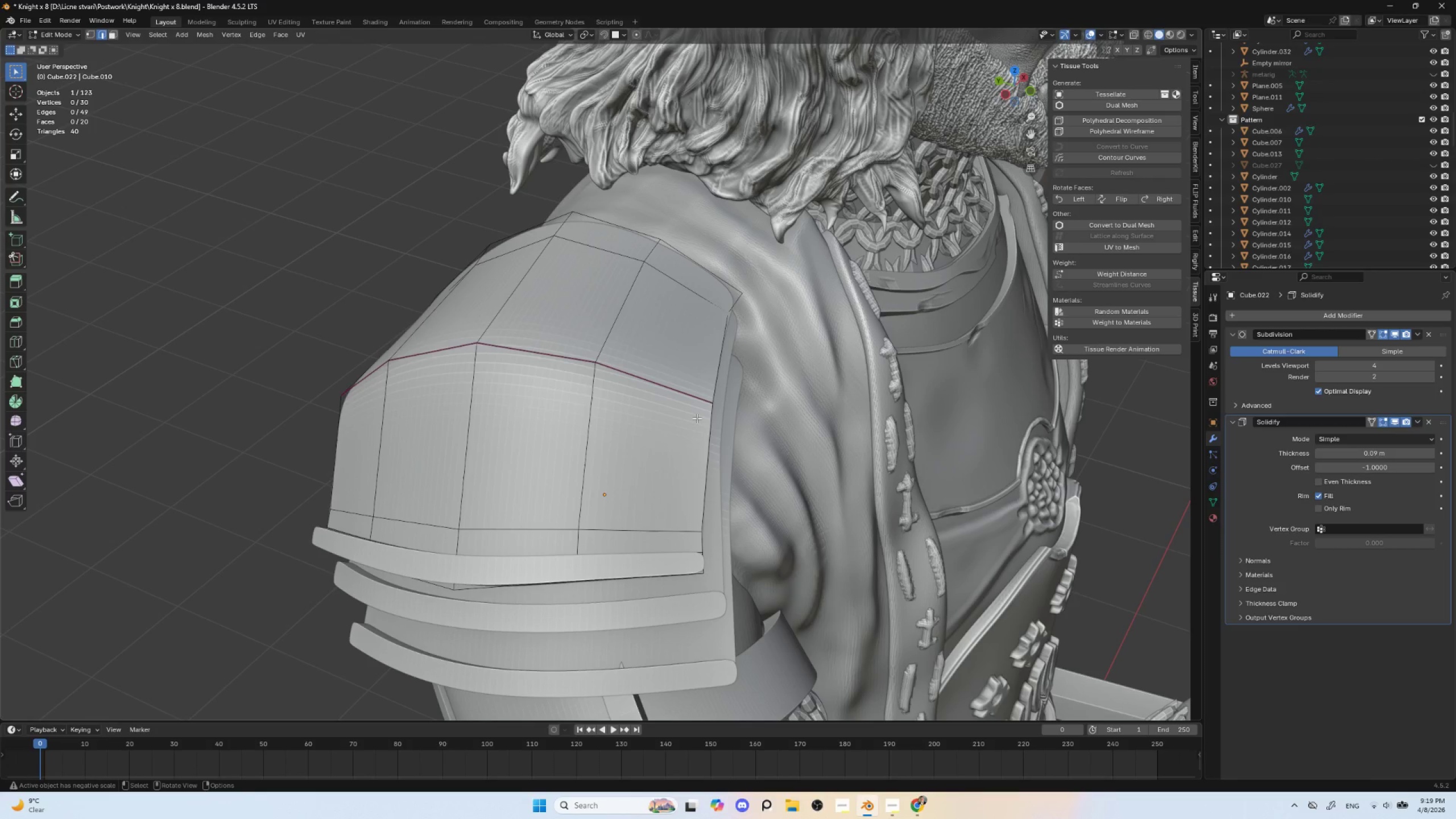 
key(Control+R)
 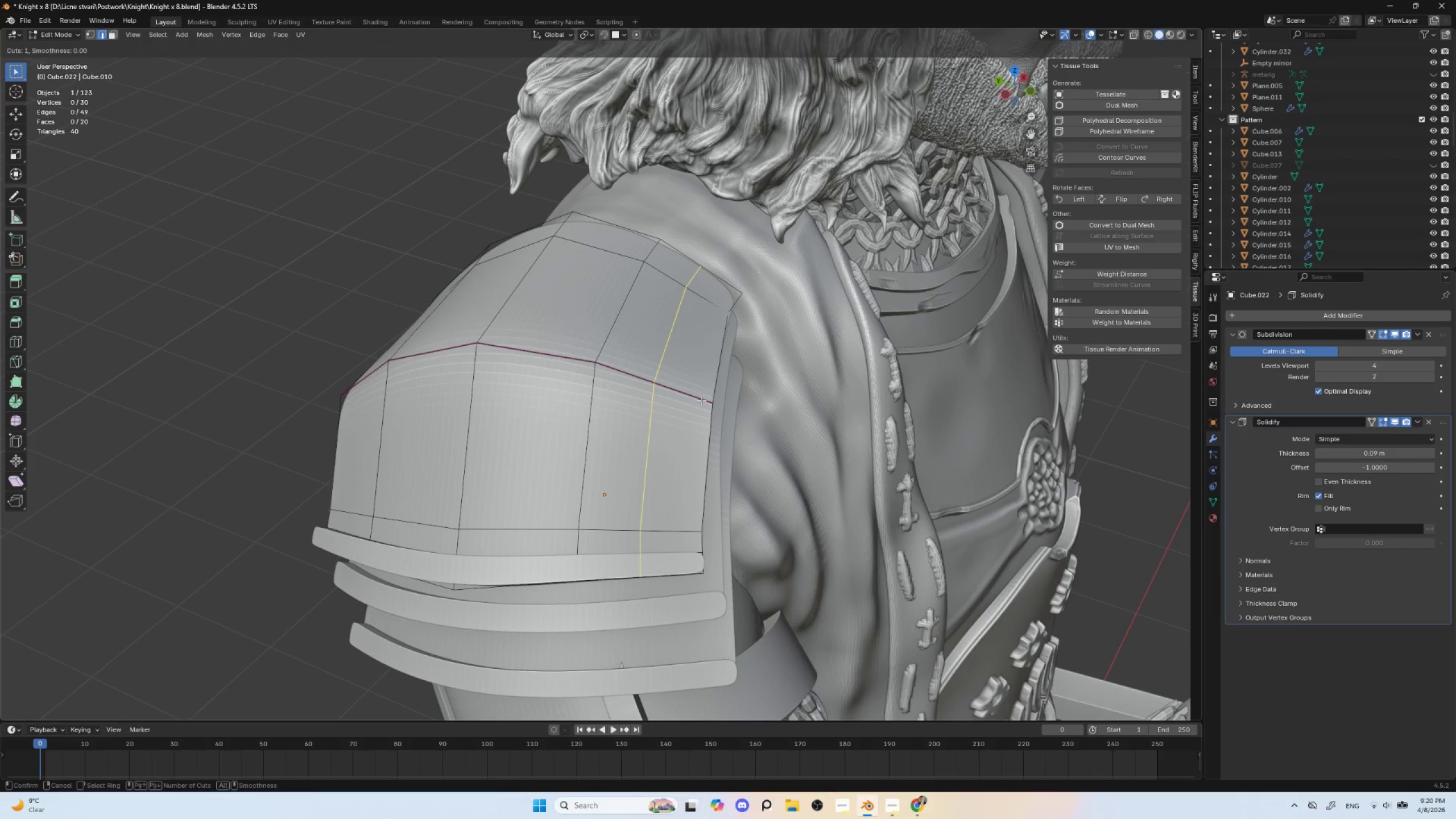 
left_click([701, 400])
 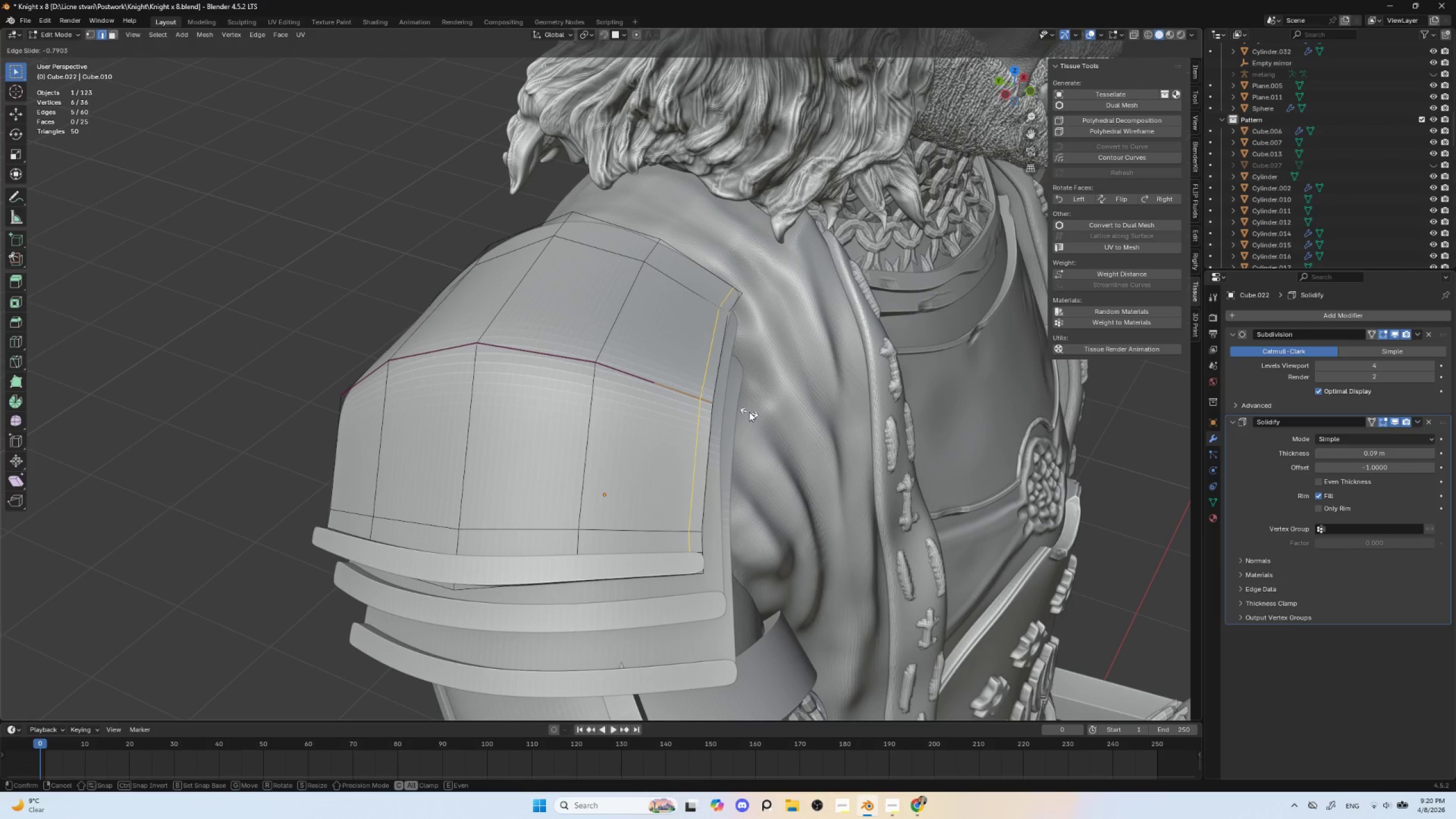 
left_click([750, 413])
 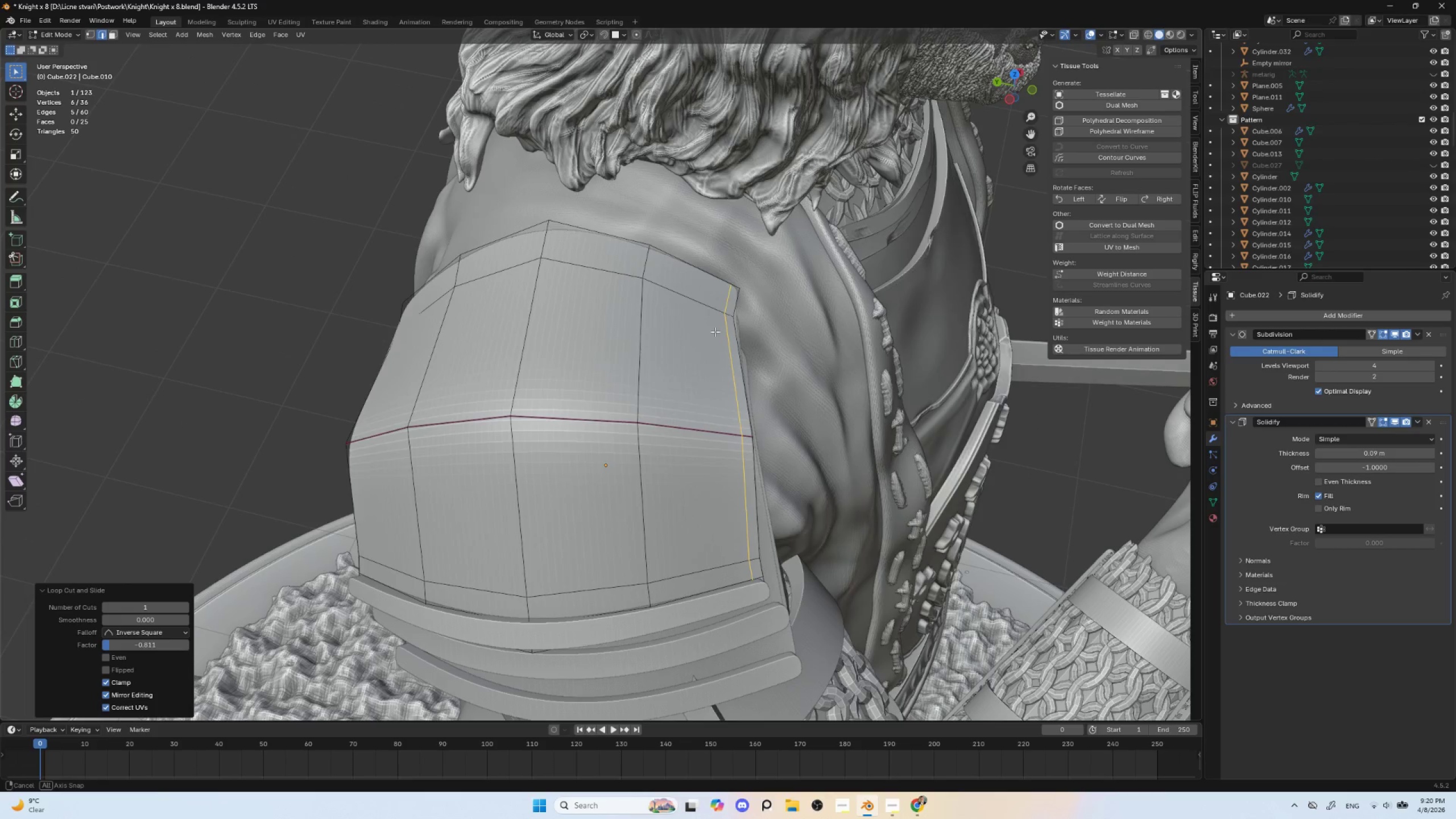 
key(Control+R)
 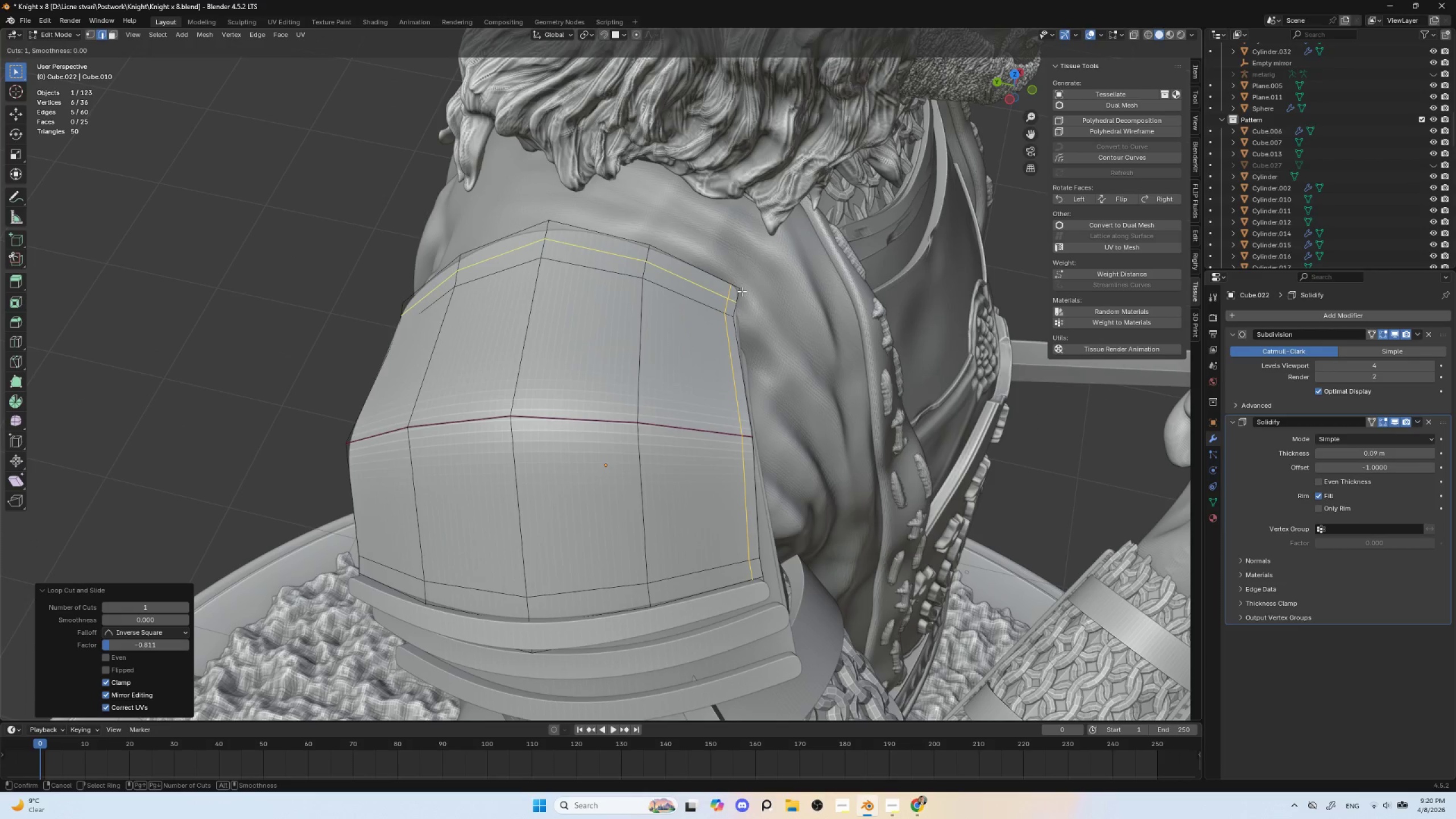 
left_click([742, 291])
 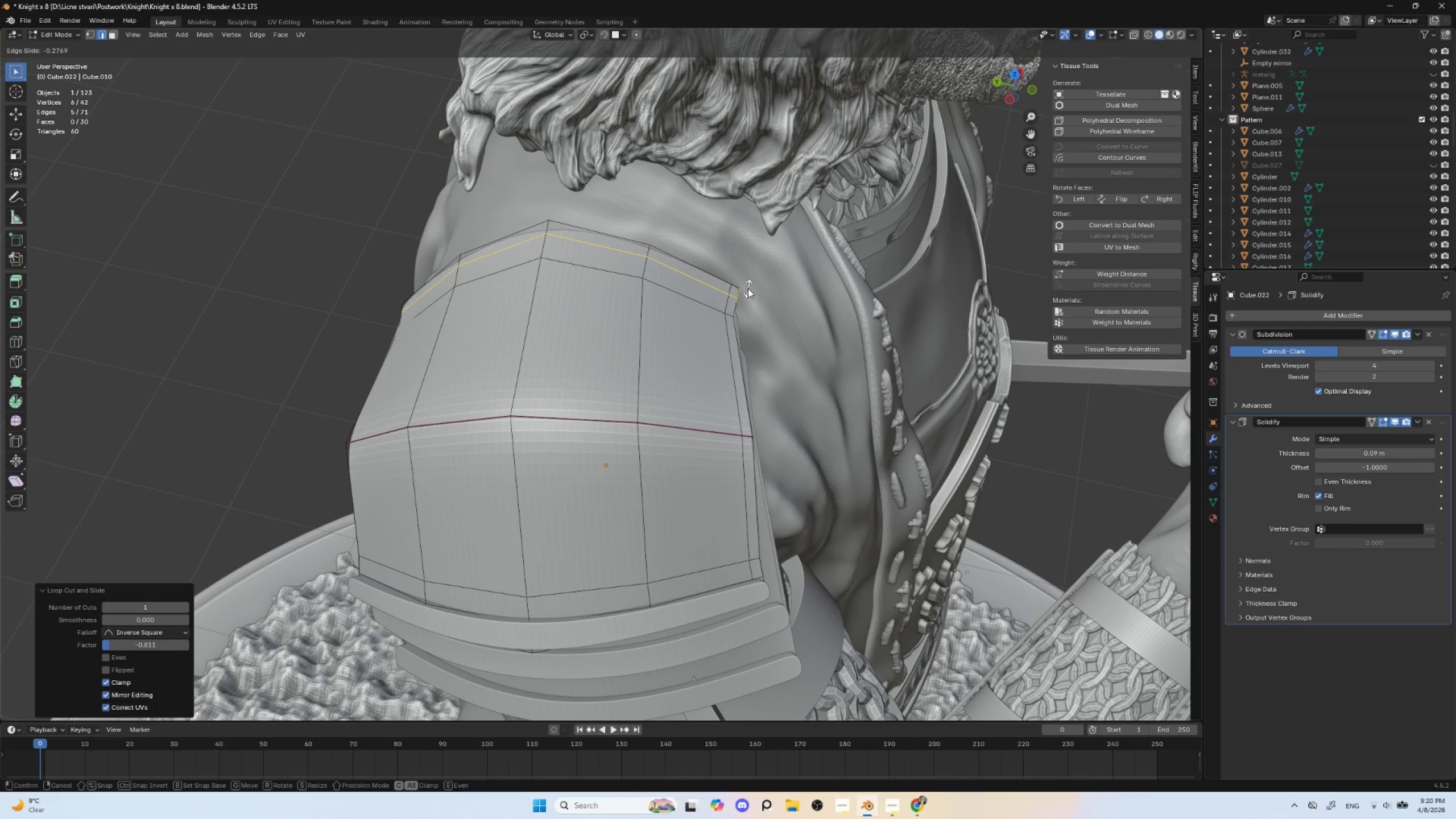 
left_click([748, 288])
 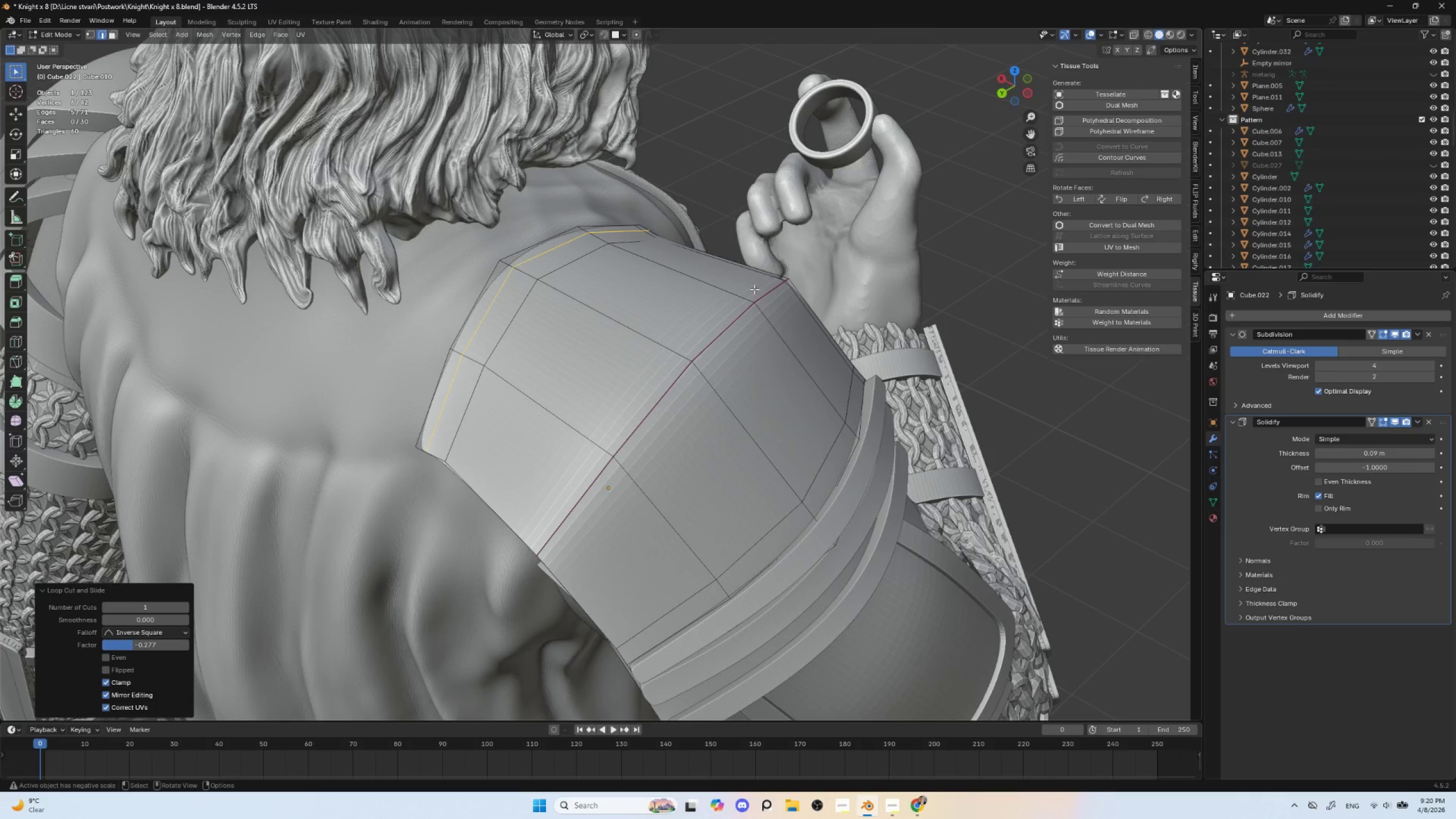 
key(Control+R)
 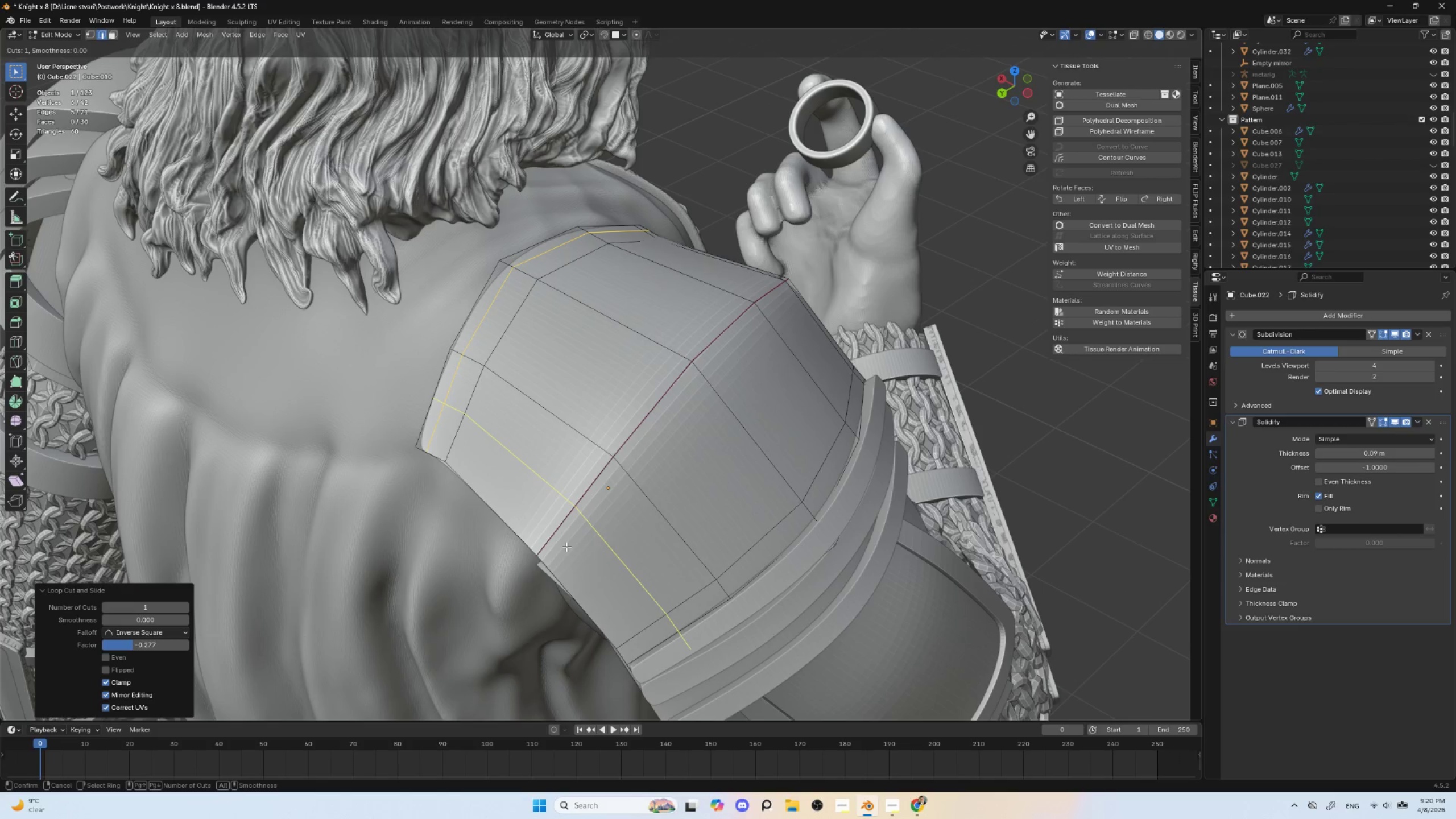 
left_click([566, 547])
 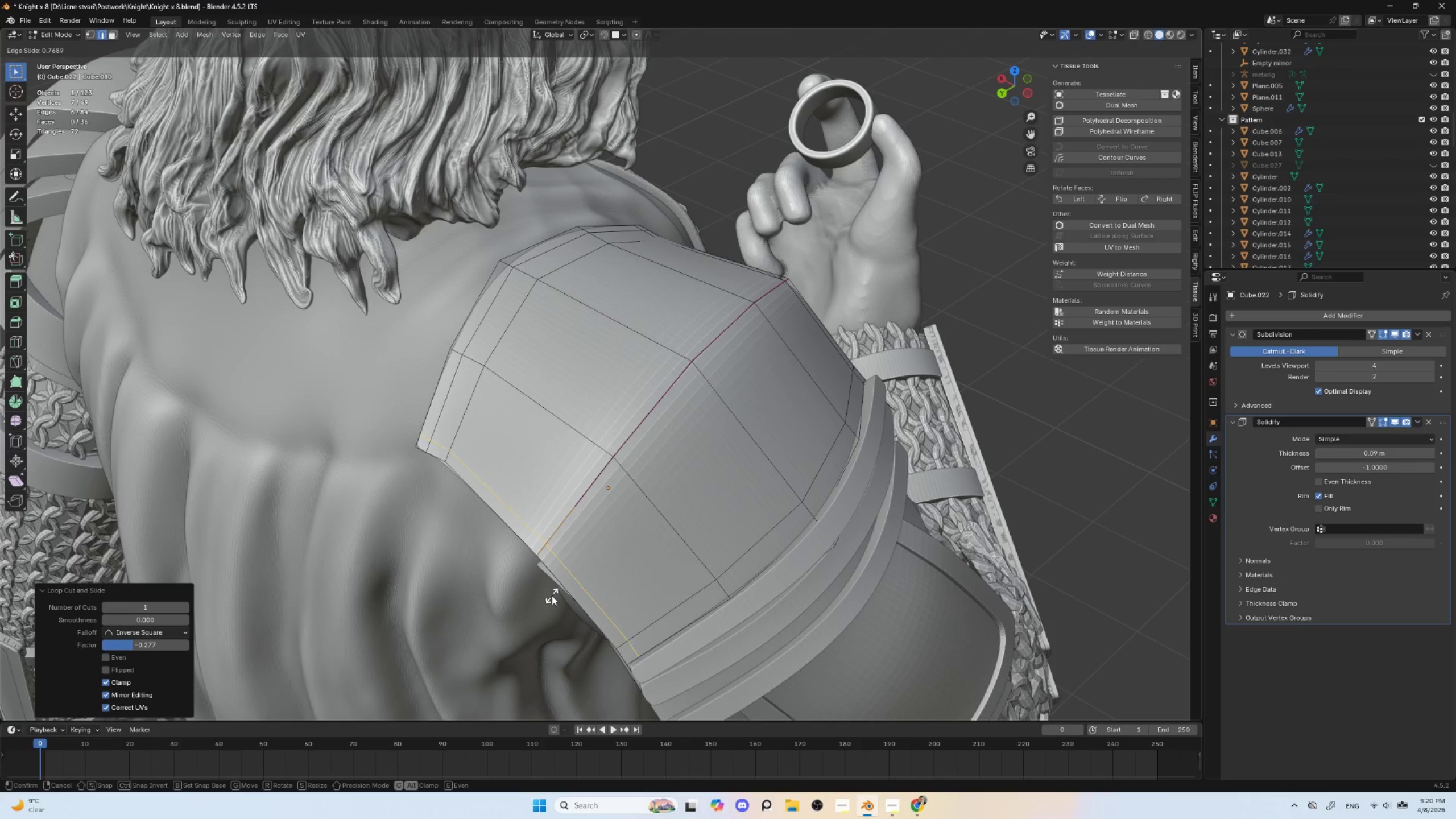 
left_click([552, 595])
 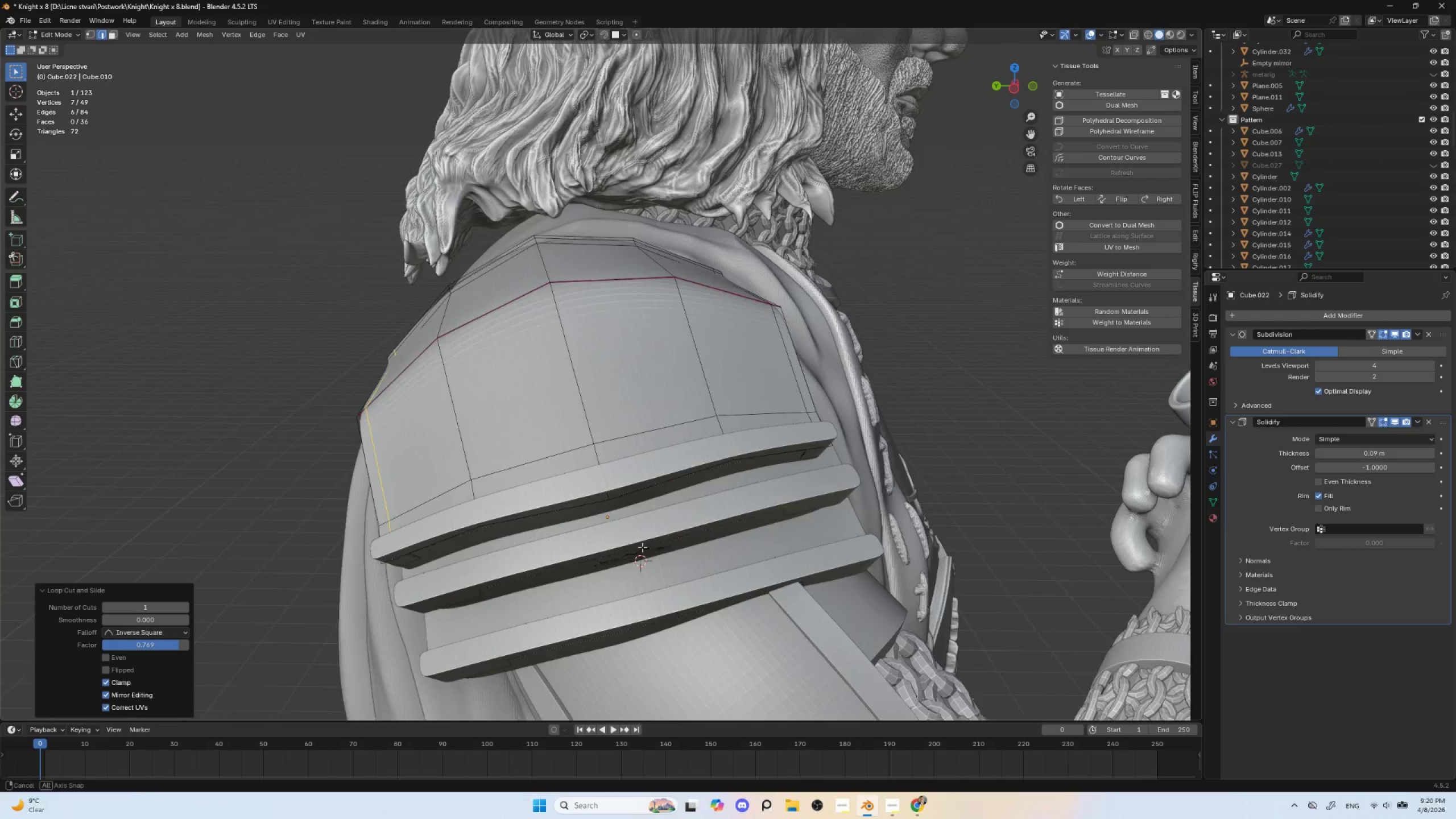 
scroll: coordinate [636, 550], scroll_direction: down, amount: 4.0
 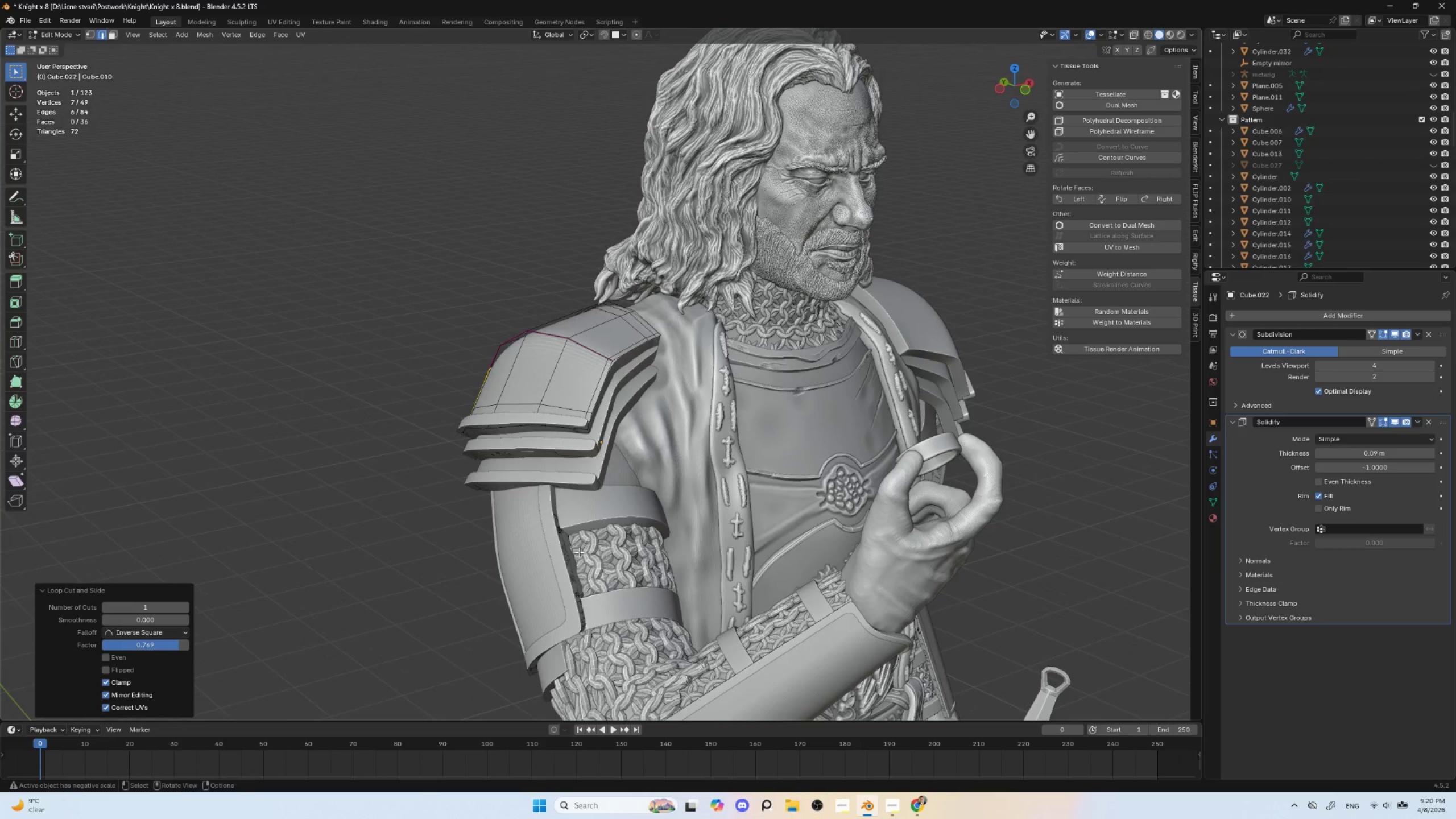 
scroll: coordinate [577, 563], scroll_direction: up, amount: 4.0
 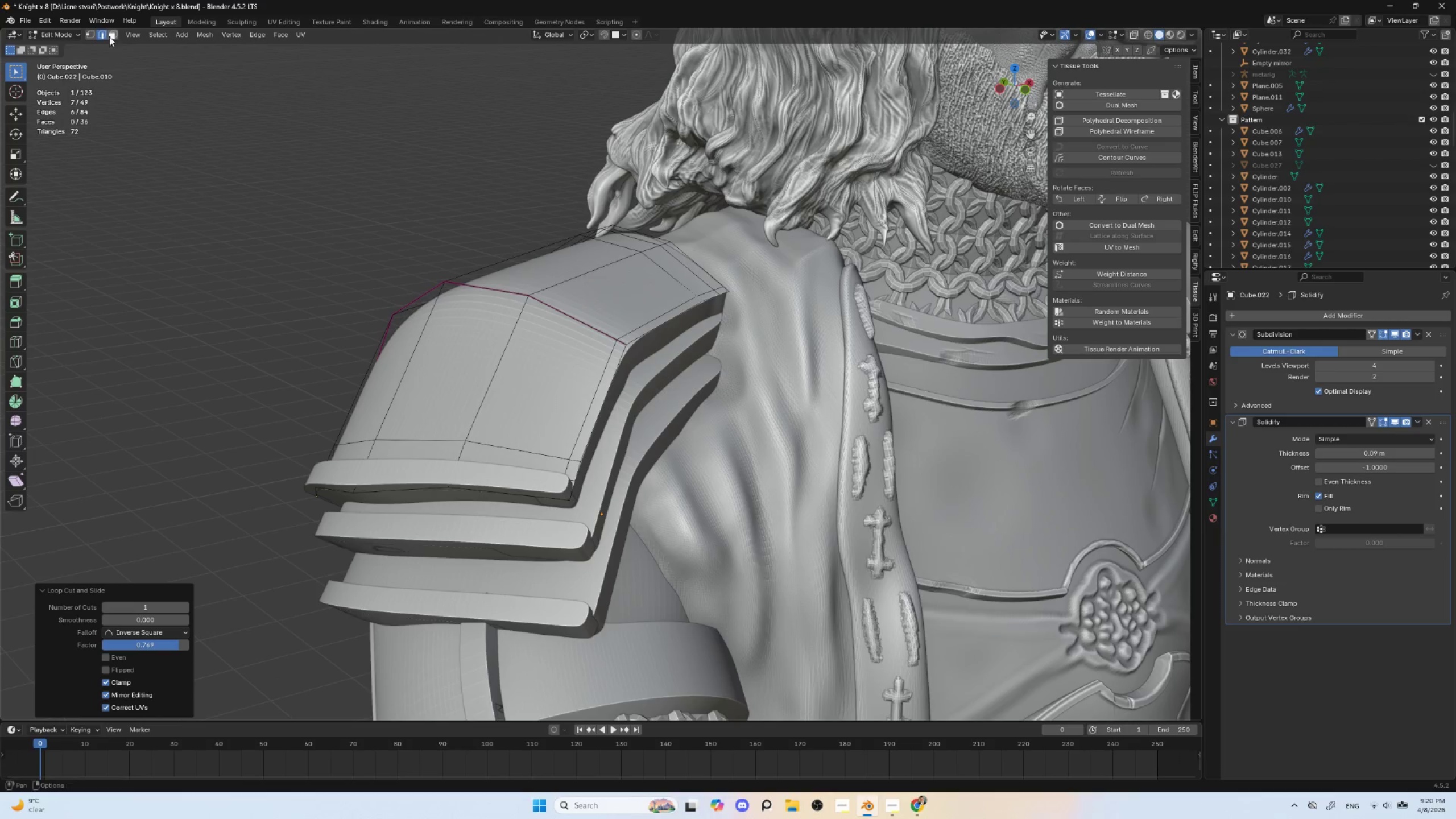 
left_click([110, 33])
 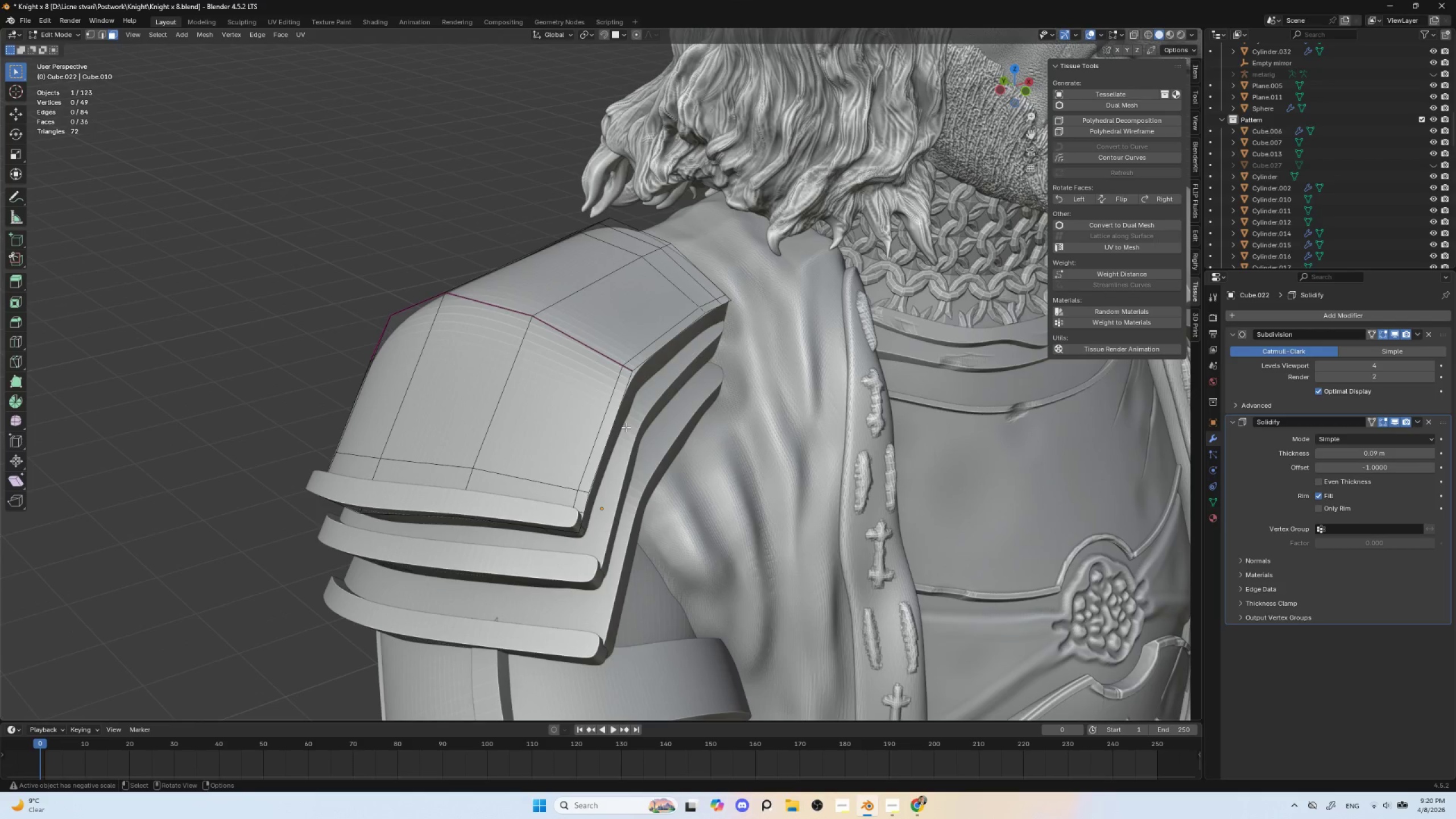 
hold_key(key=AltLeft, duration=1.49)
left_click([583, 489])
 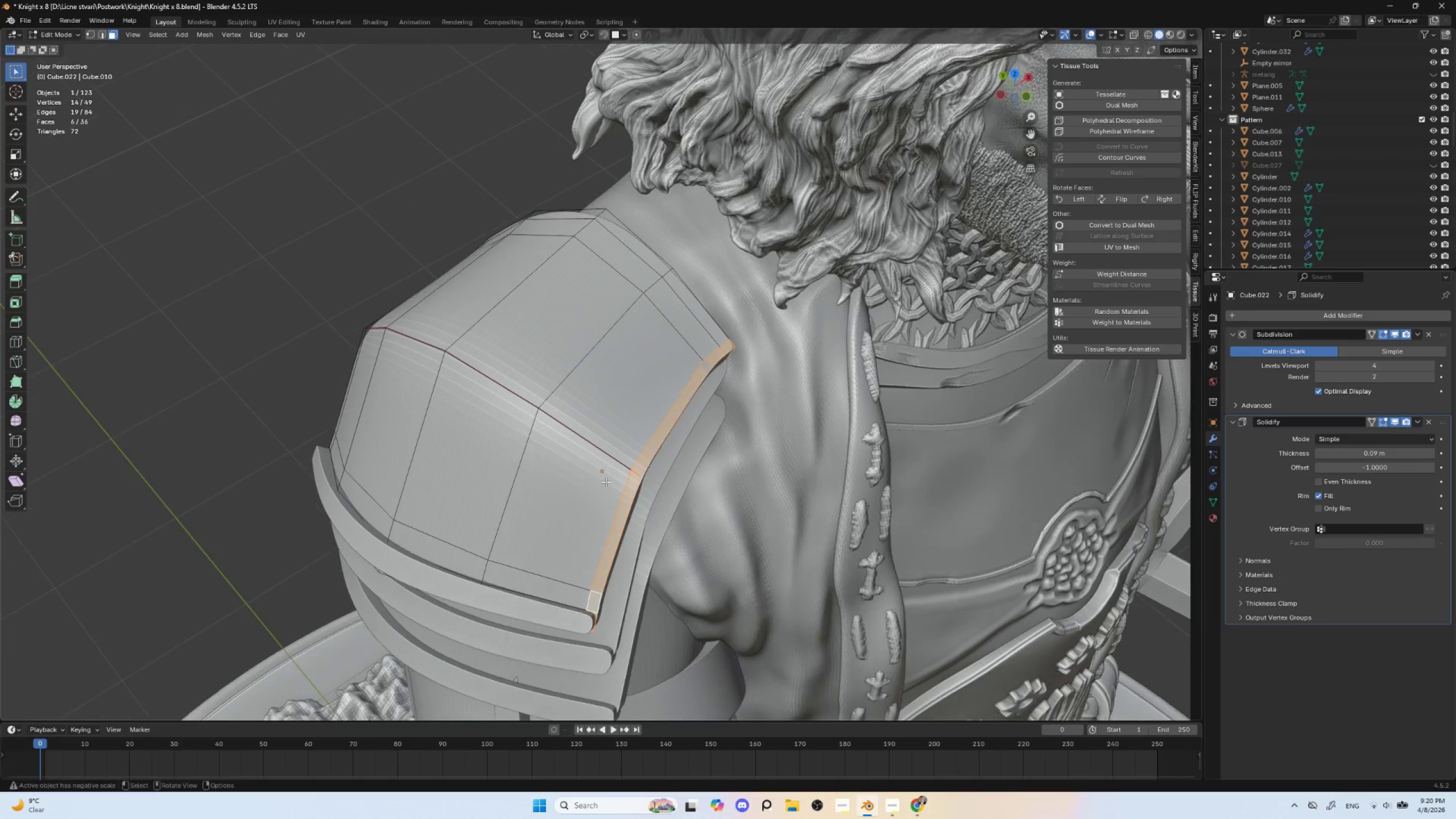 
hold_key(key=ShiftLeft, duration=0.83)
hold_key(key=AltLeft, duration=0.78)
left_click([663, 272])
 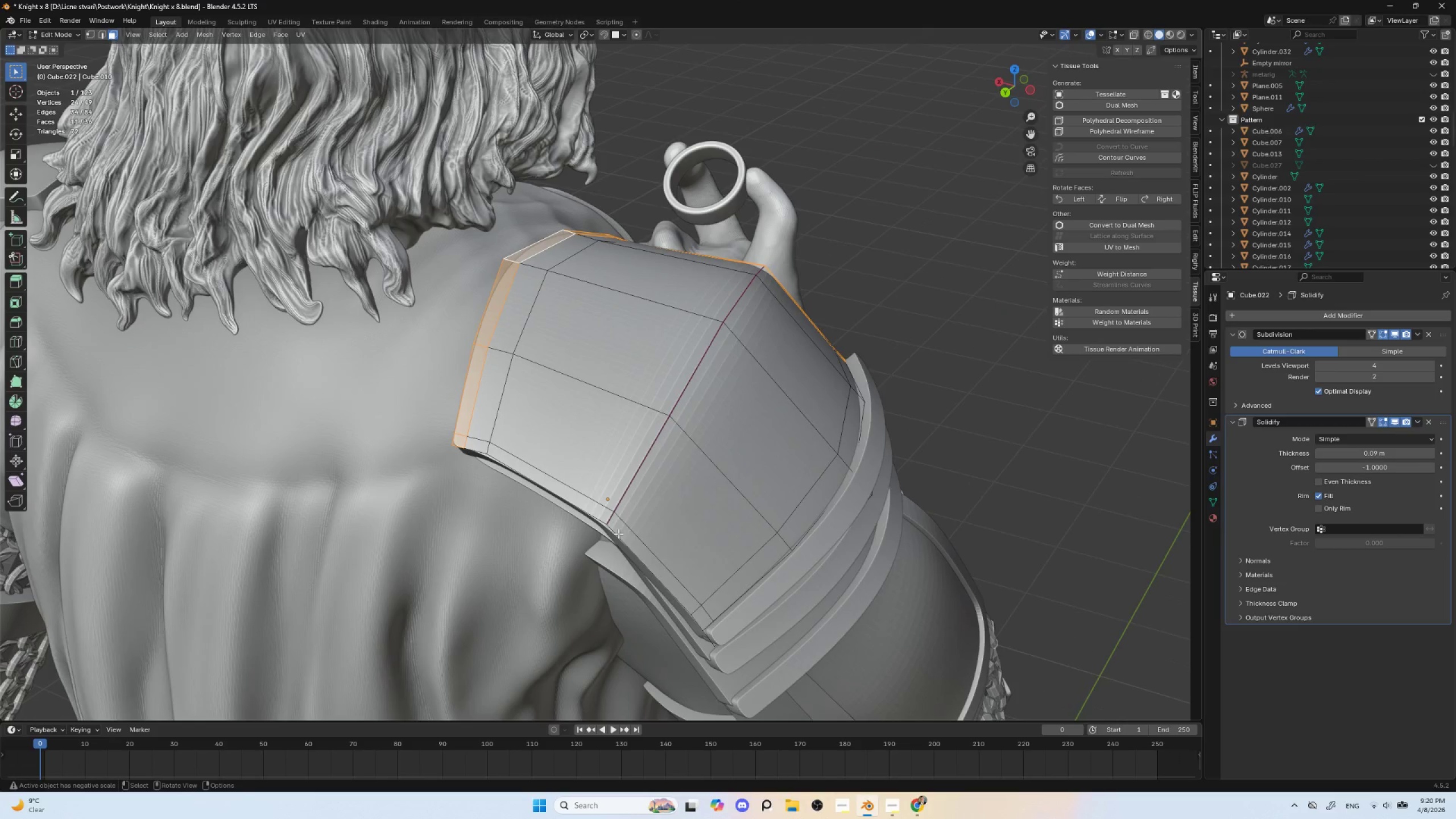 
hold_key(key=AltLeft, duration=0.97)
hold_key(key=ShiftLeft, duration=0.97)
left_click([486, 452])
 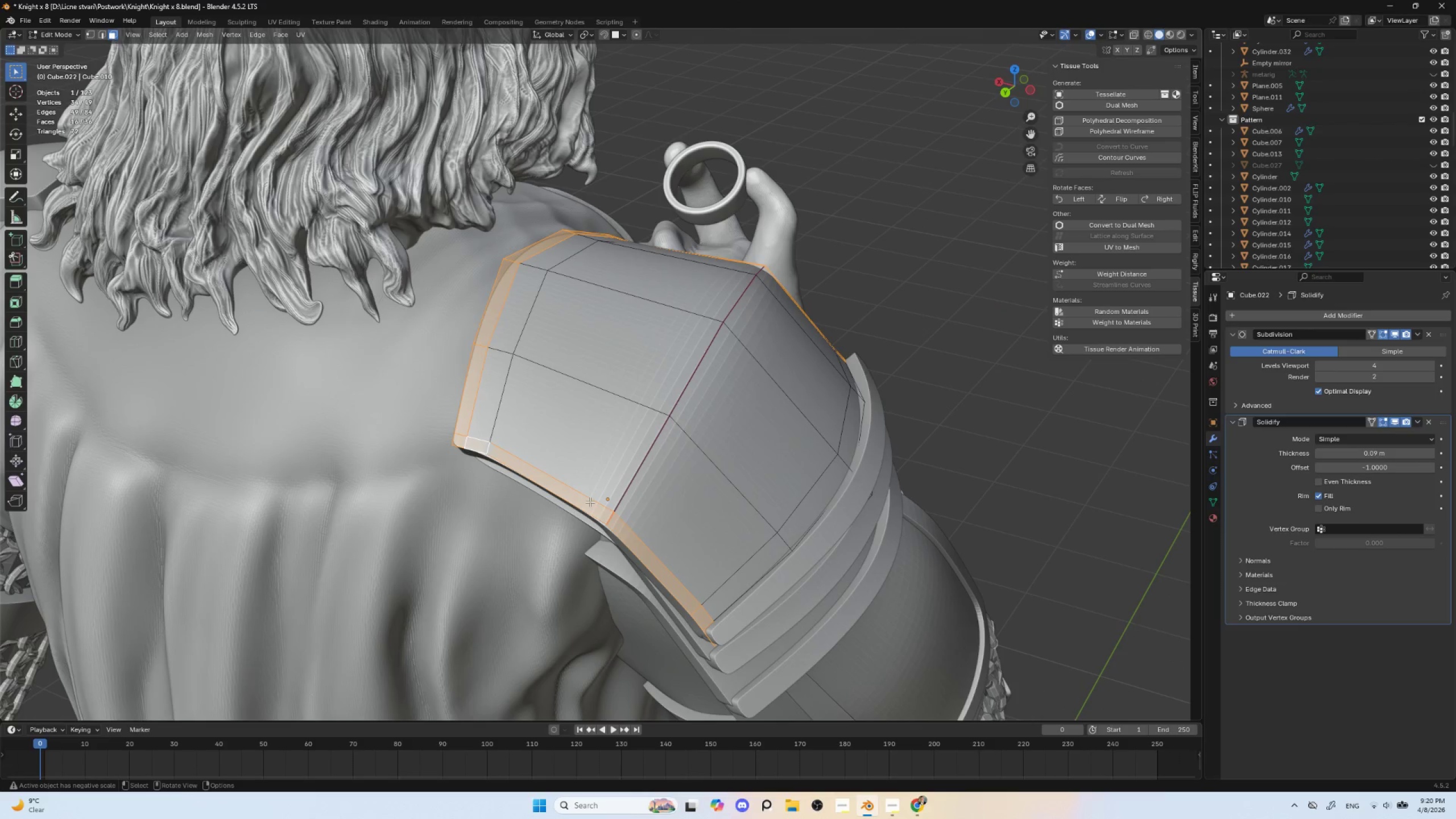 
key(Shift+D)
 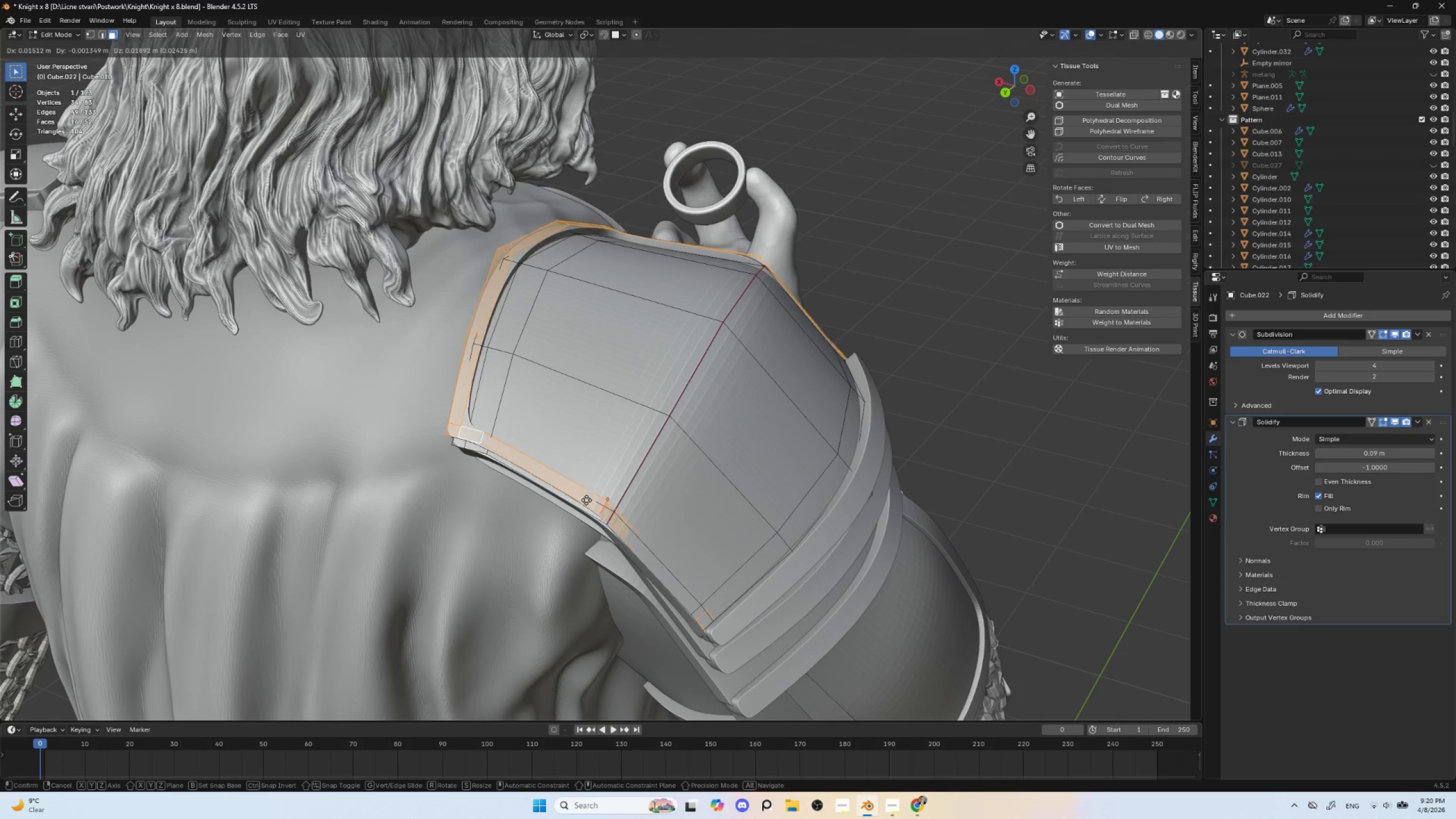 
key(Escape)
 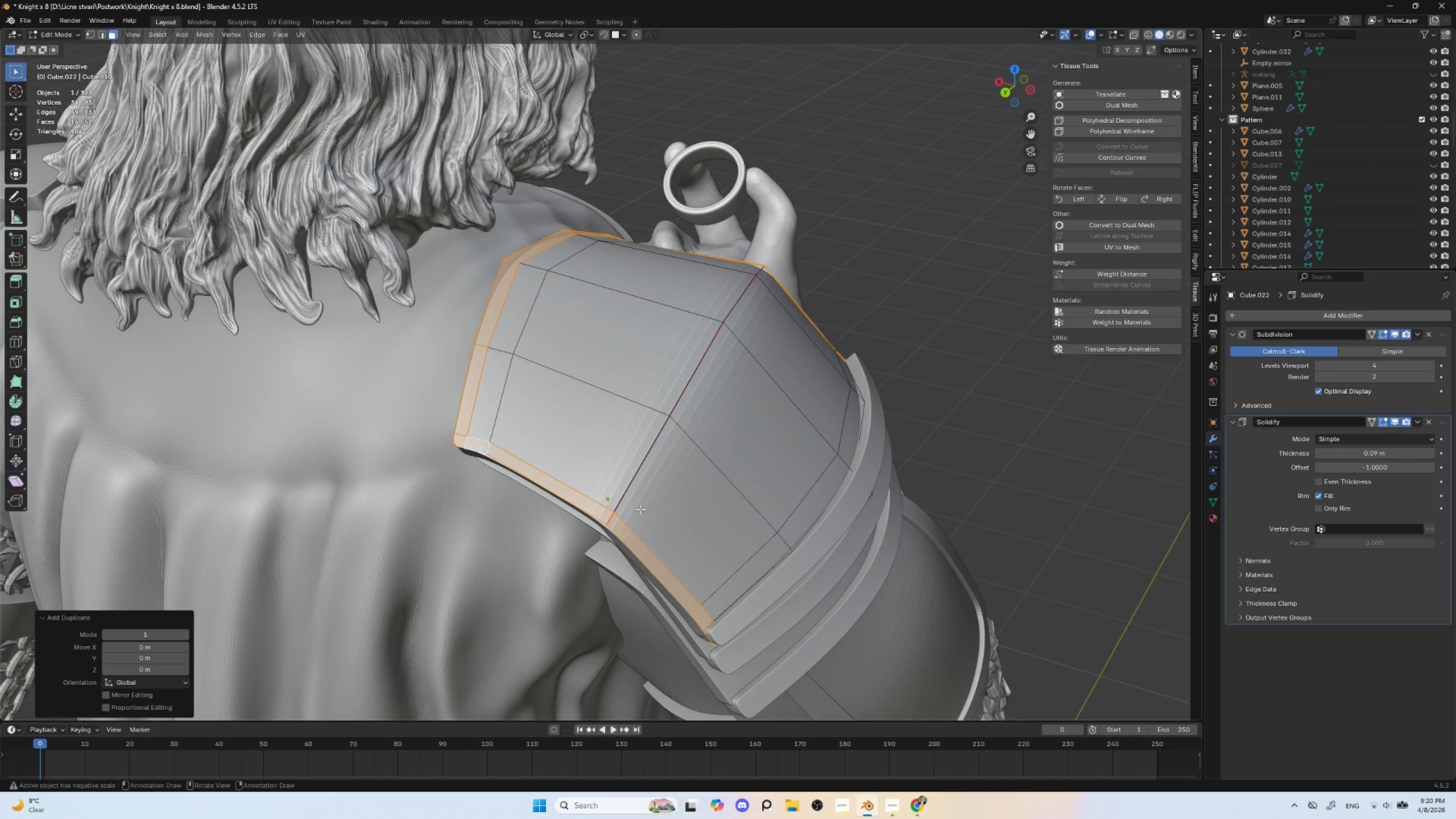 
key(Alt+S)
 